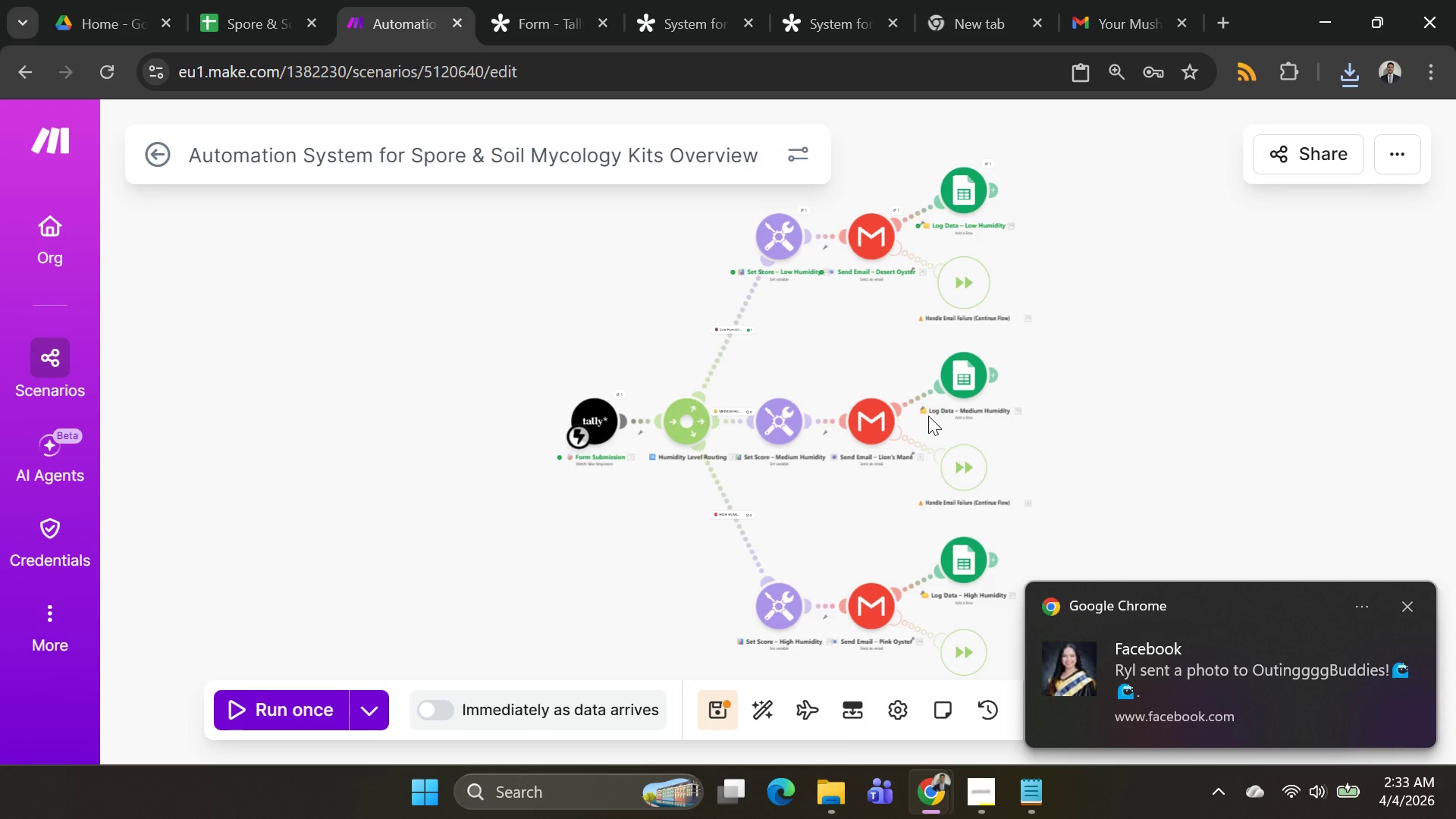 
left_click([775, 420])
 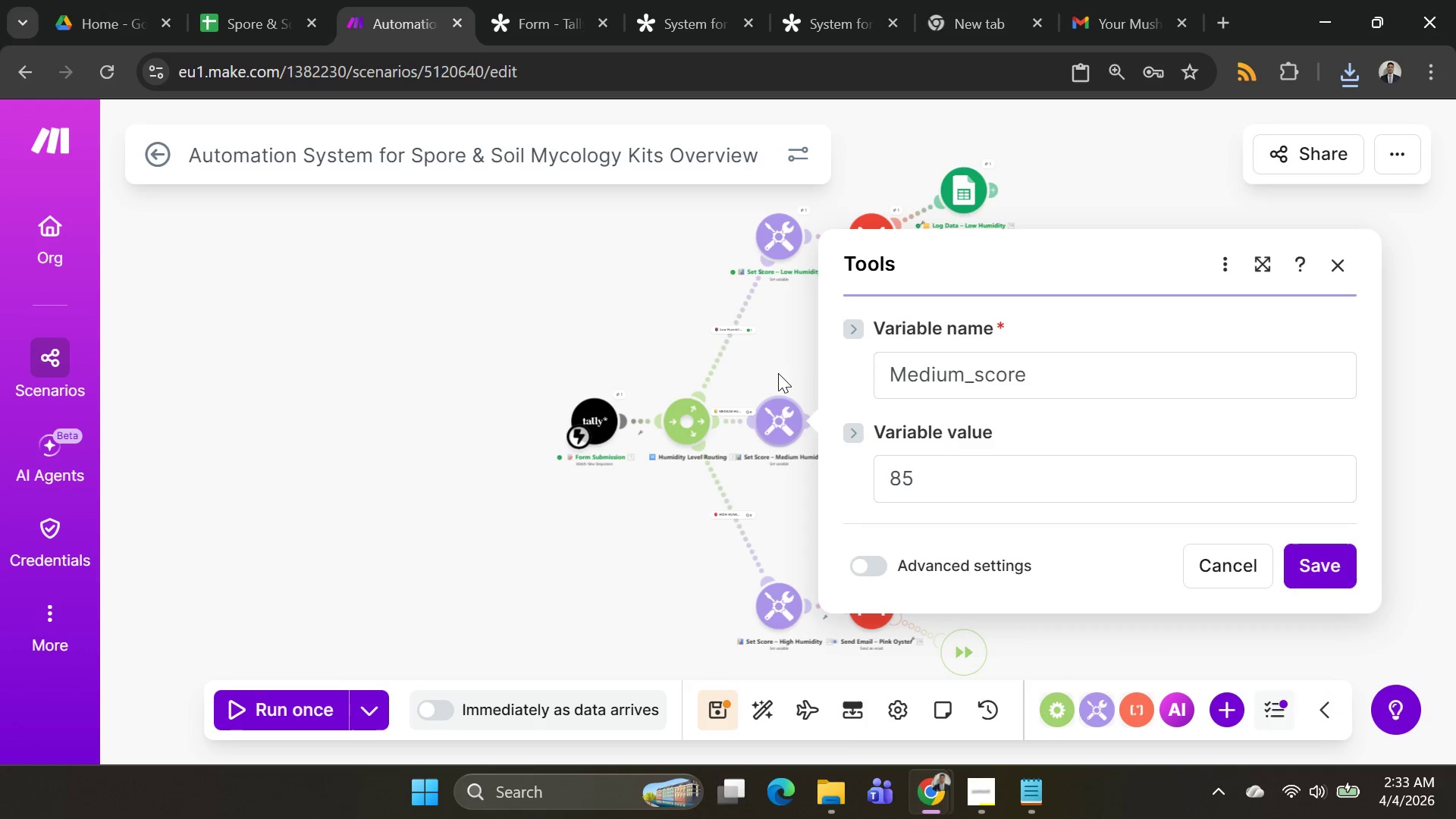 
left_click([779, 355])
 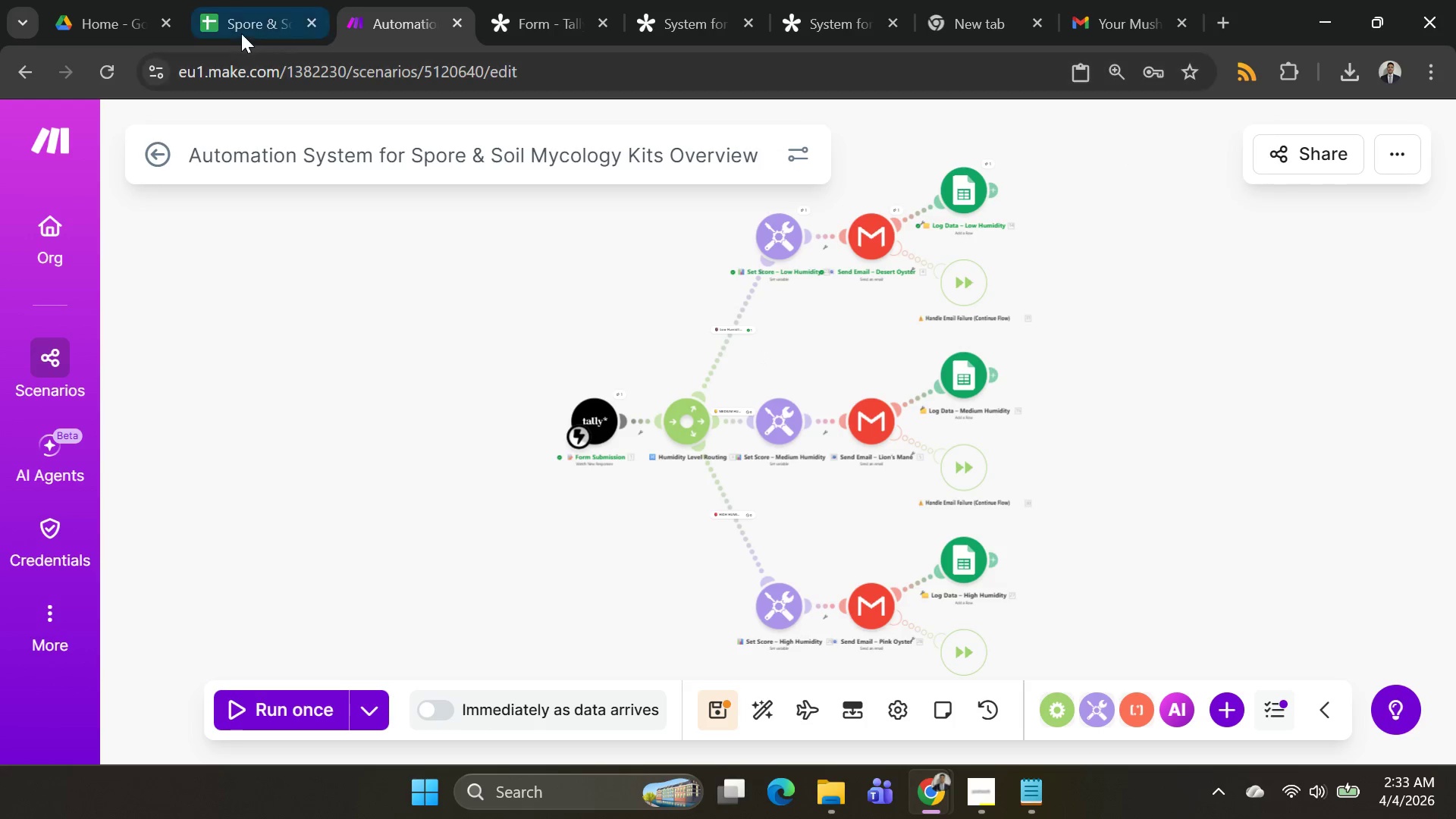 
wait(6.59)
 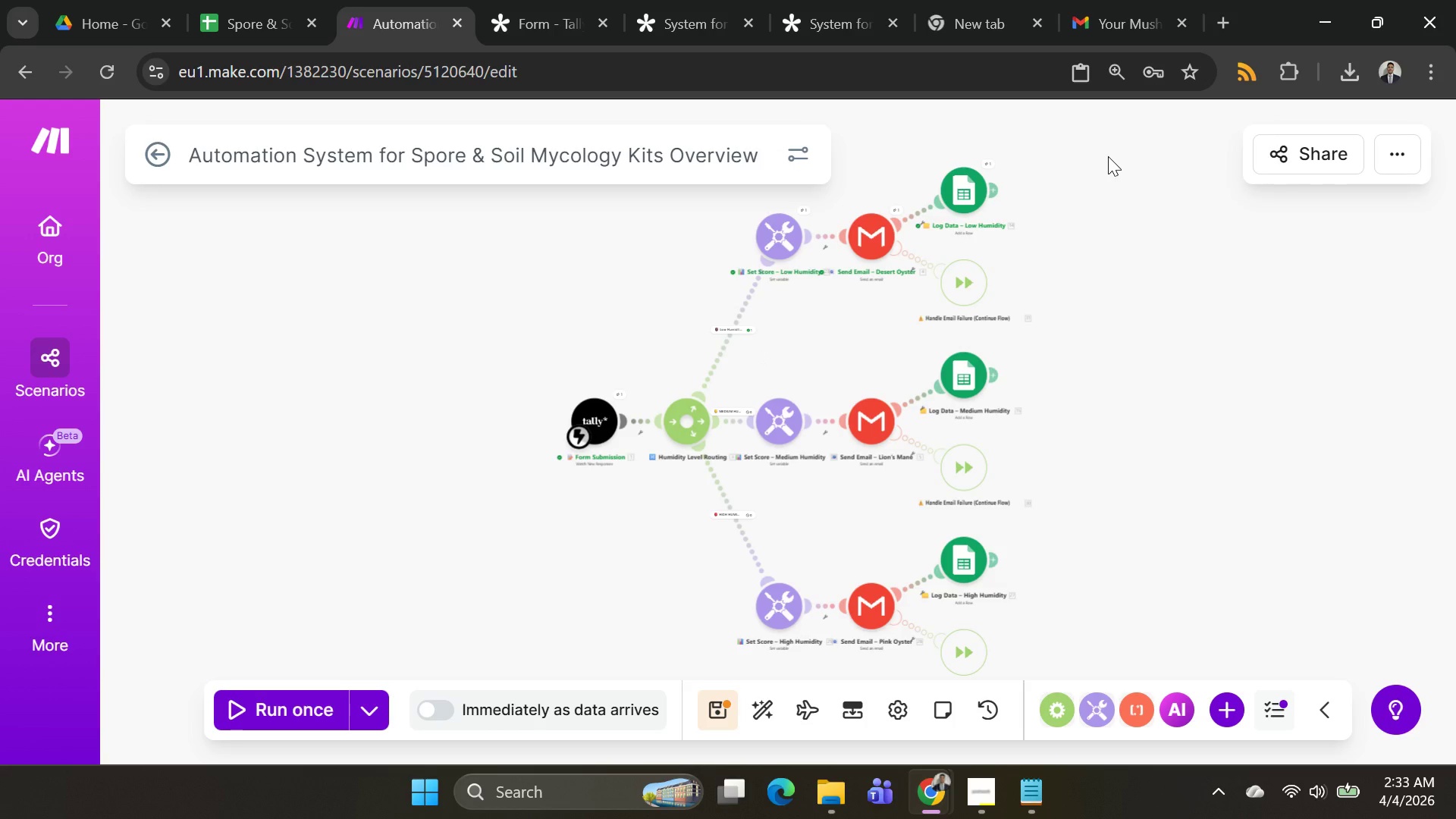 
left_click([241, 33])
 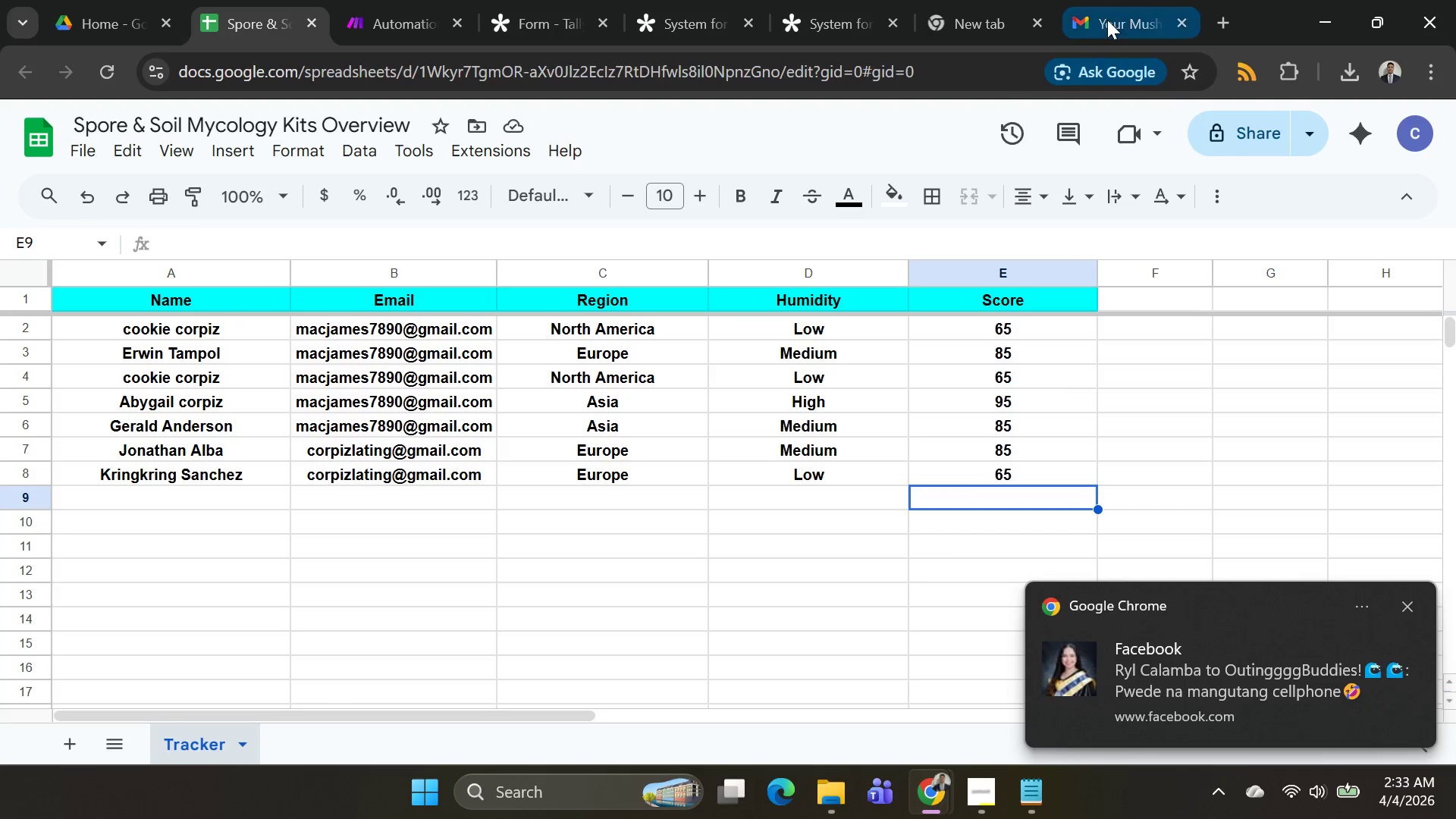 
left_click([1107, 20])
 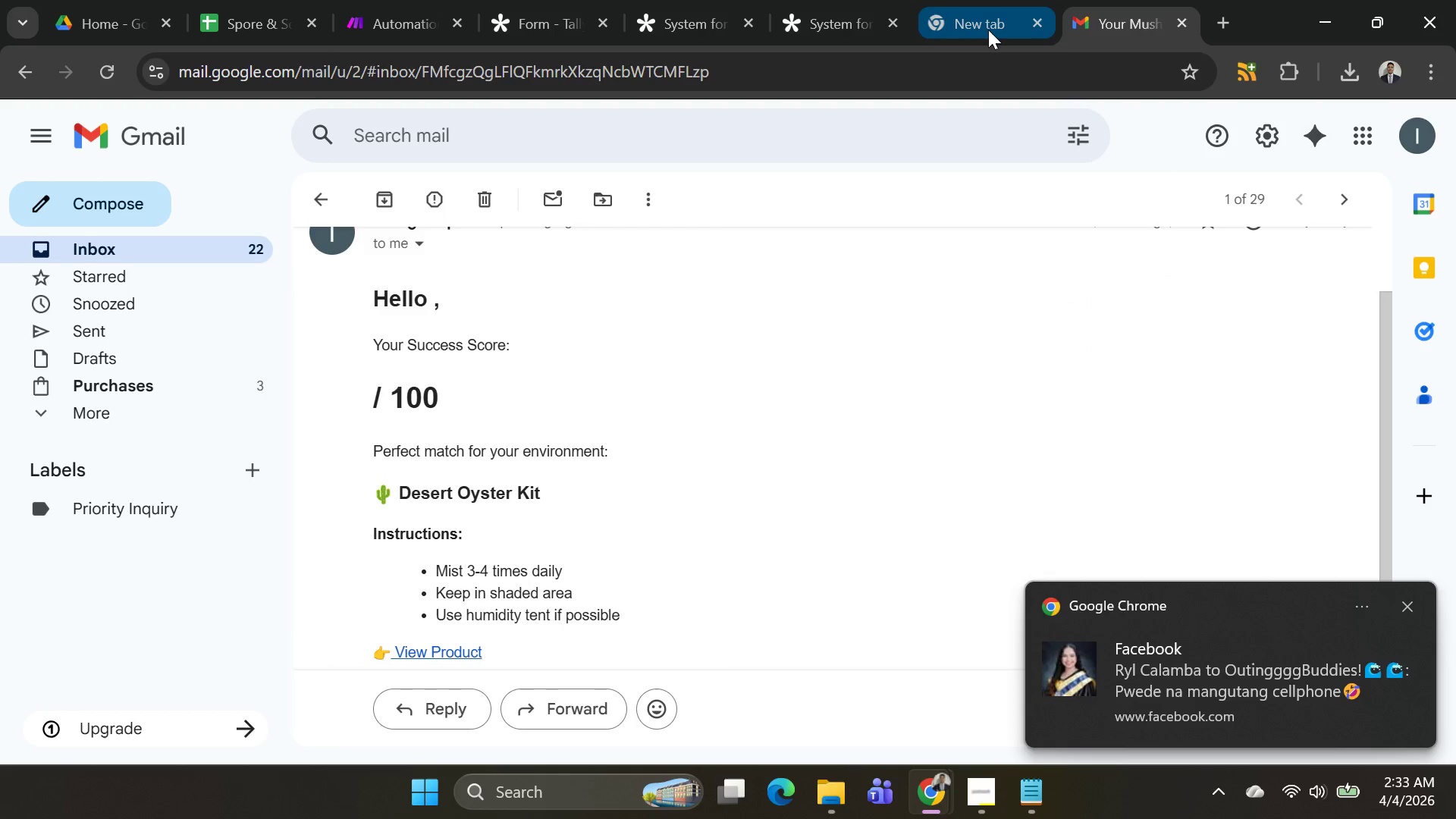 
left_click([988, 30])
 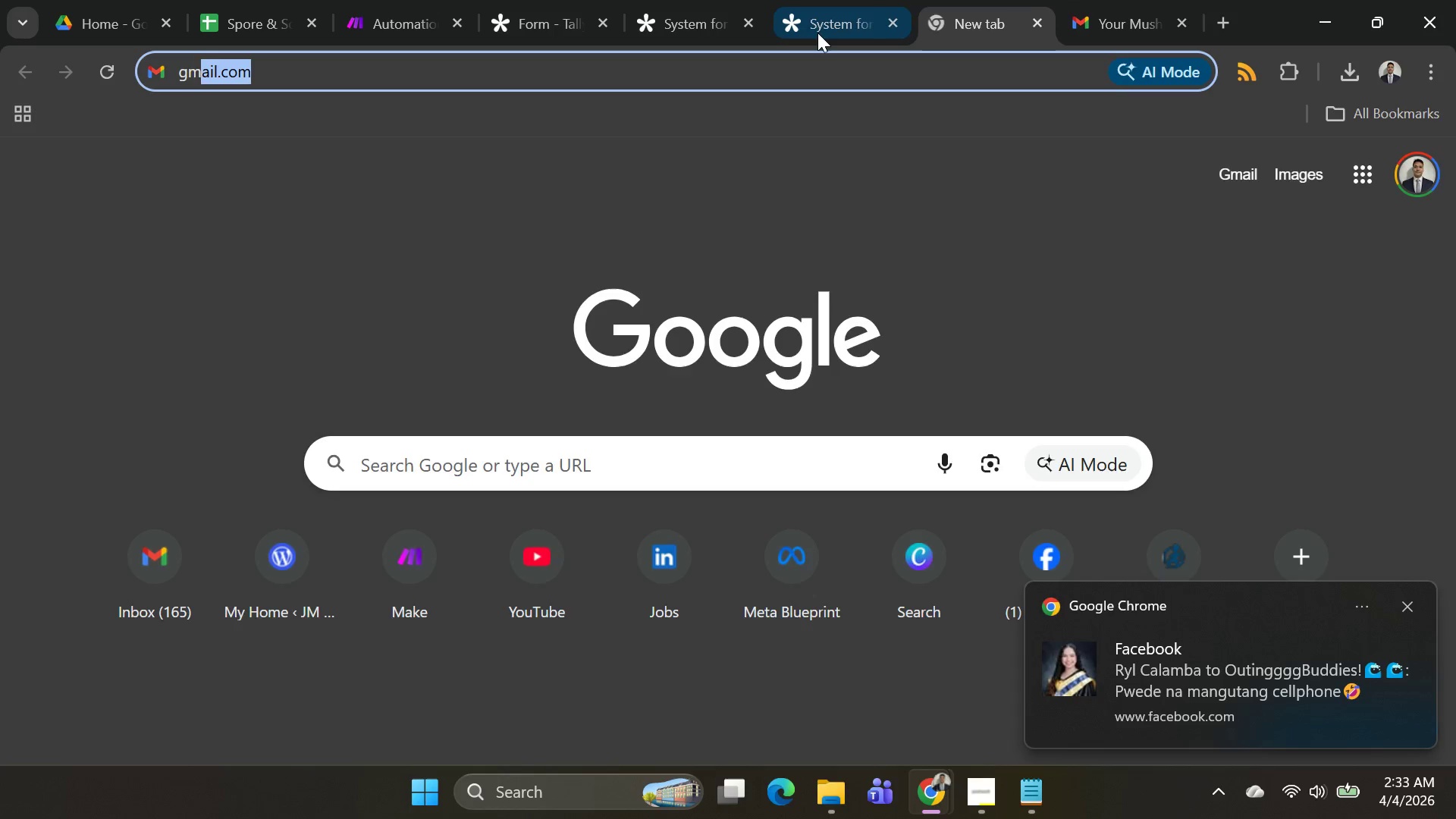 
left_click([825, 30])
 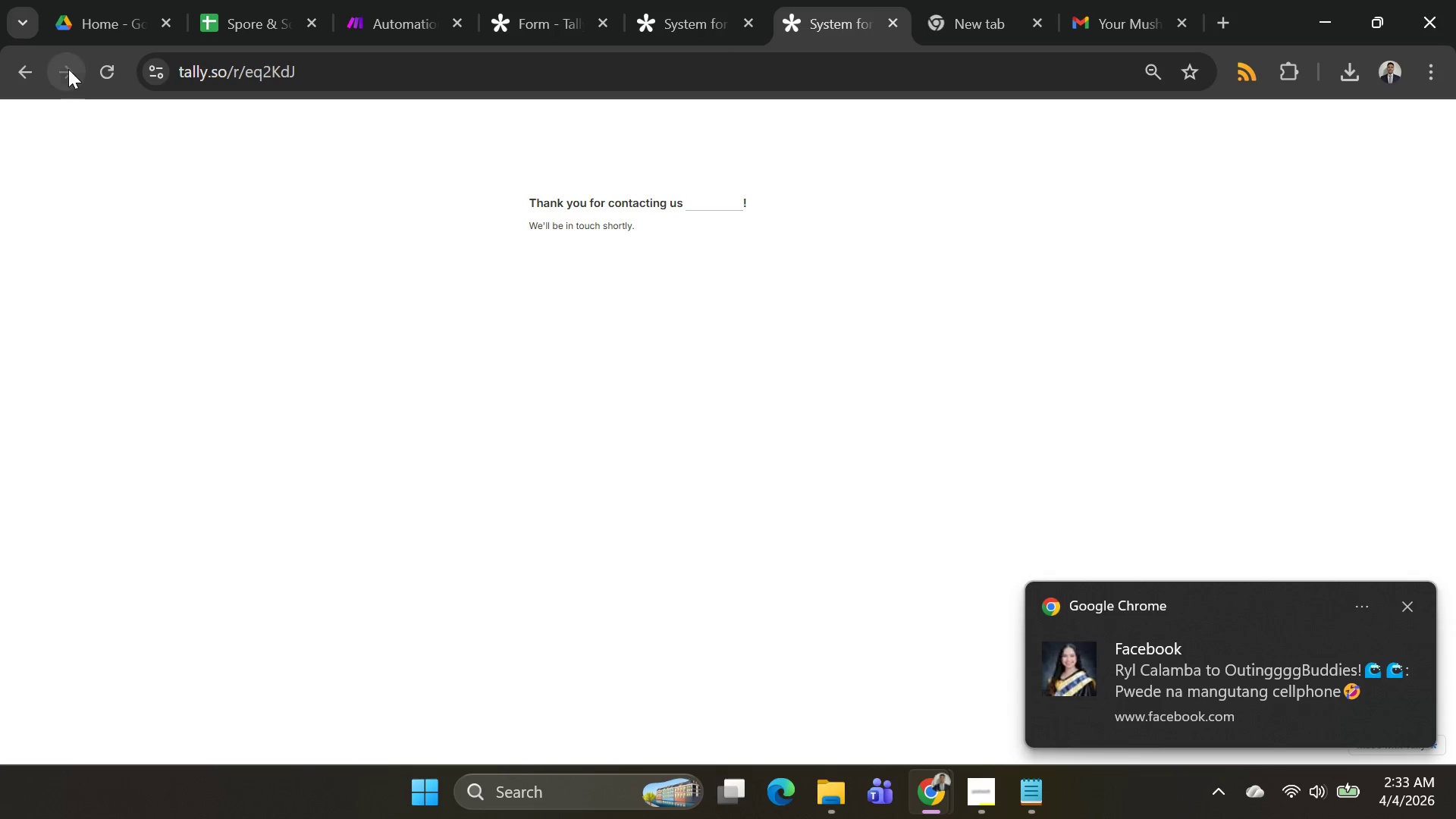 
left_click([99, 77])
 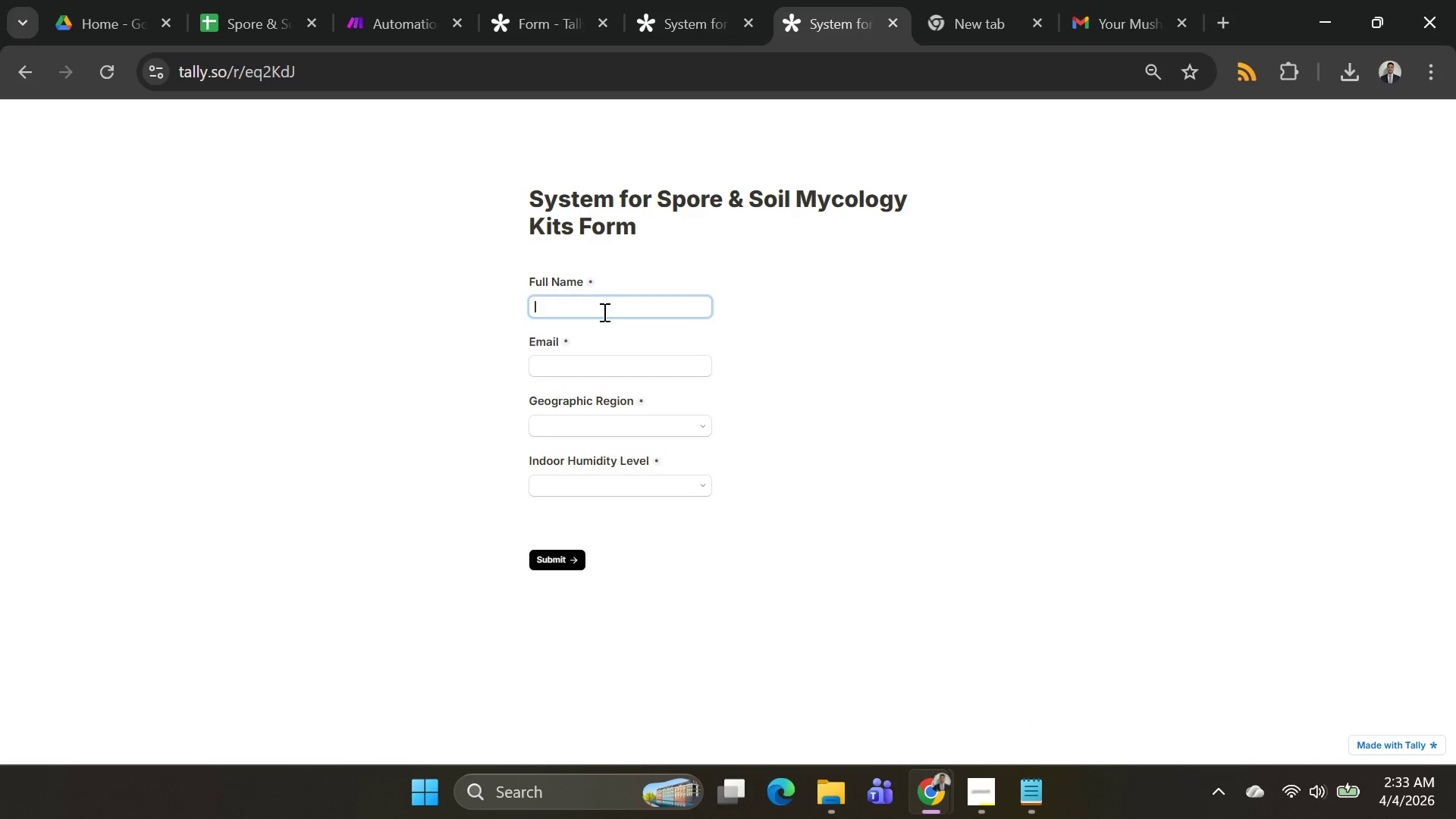 
left_click([591, 306])
 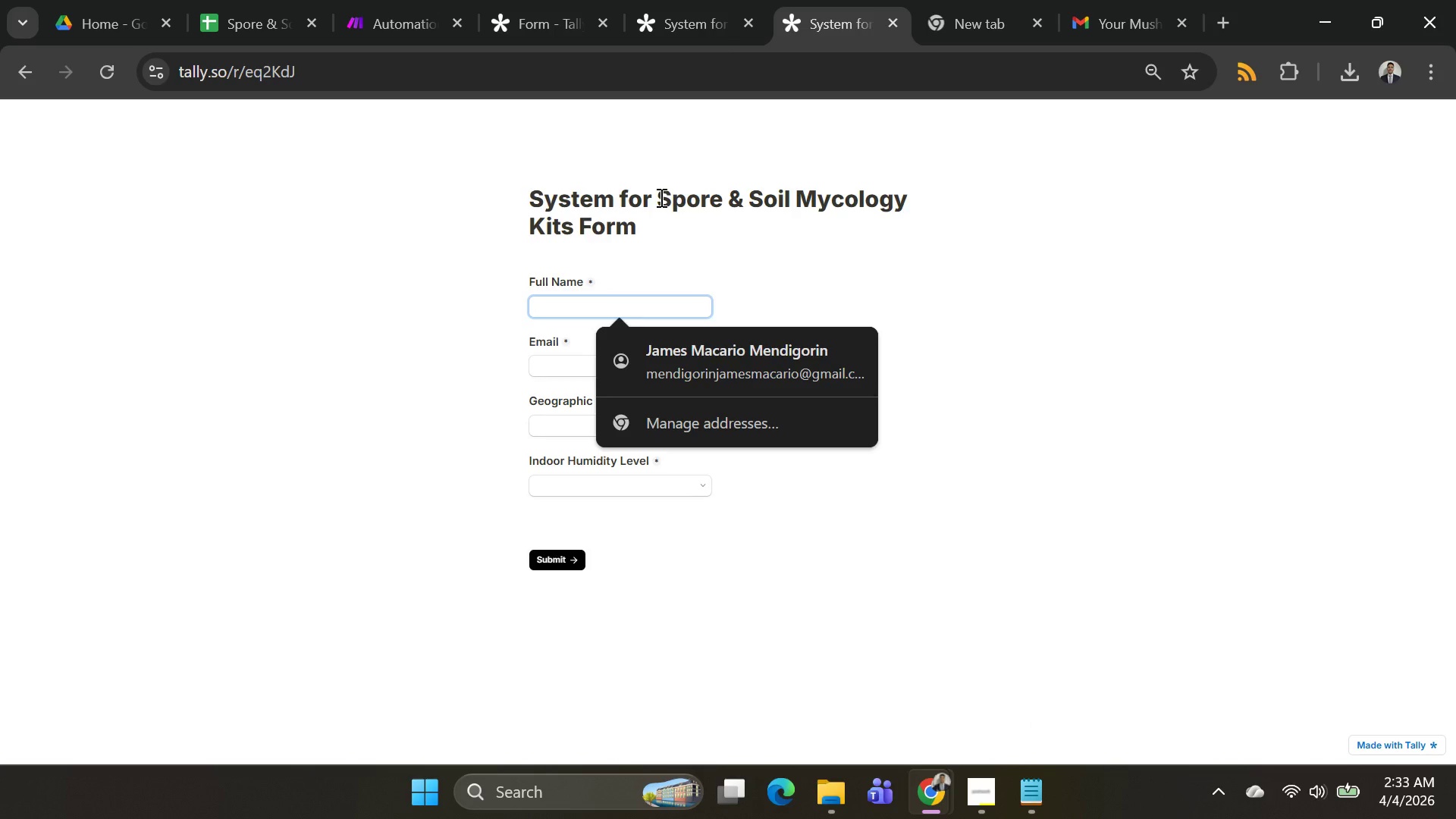 
hold_key(key=ShiftLeft, duration=1.5)
 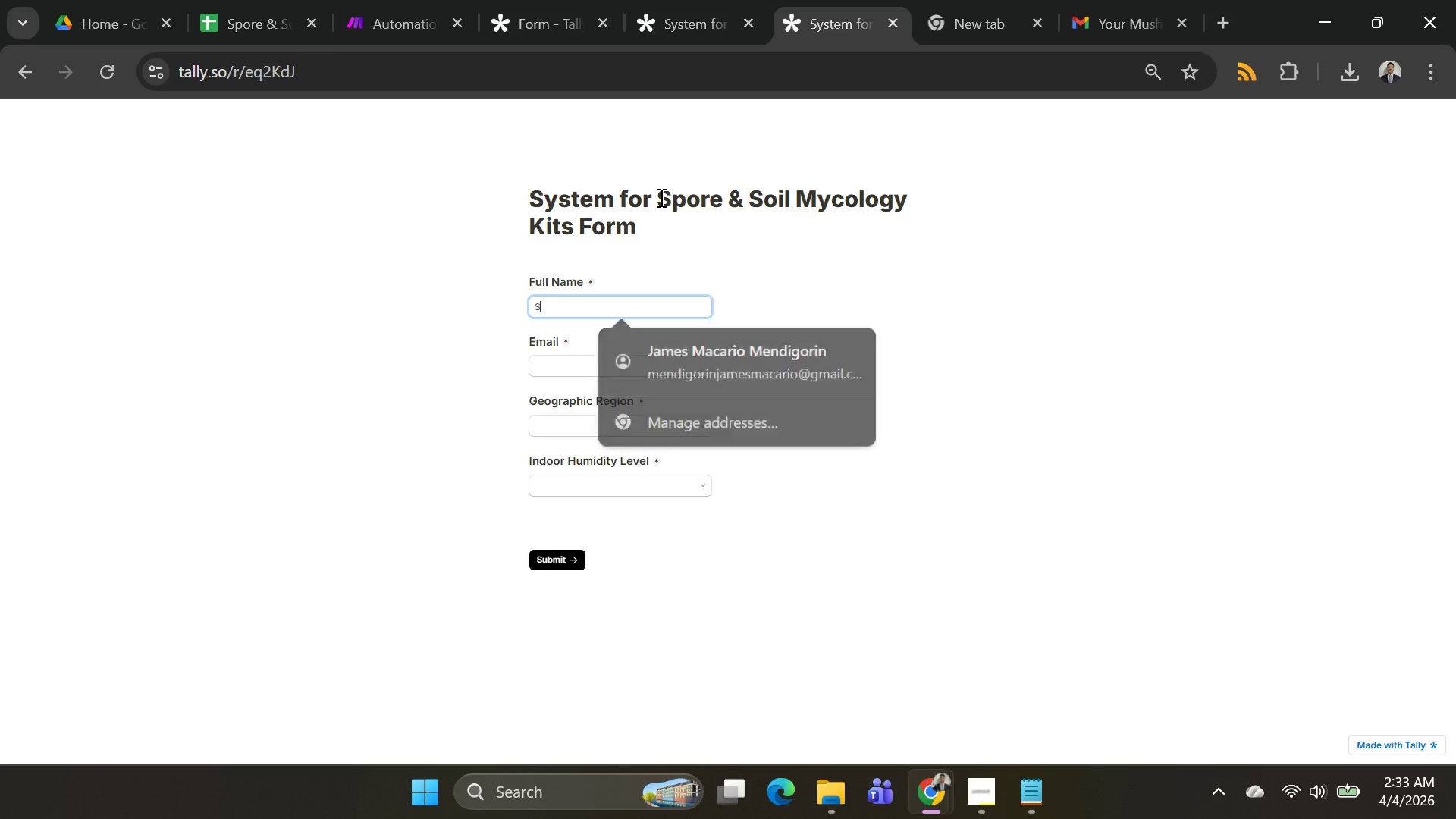 
type(Sherl)
 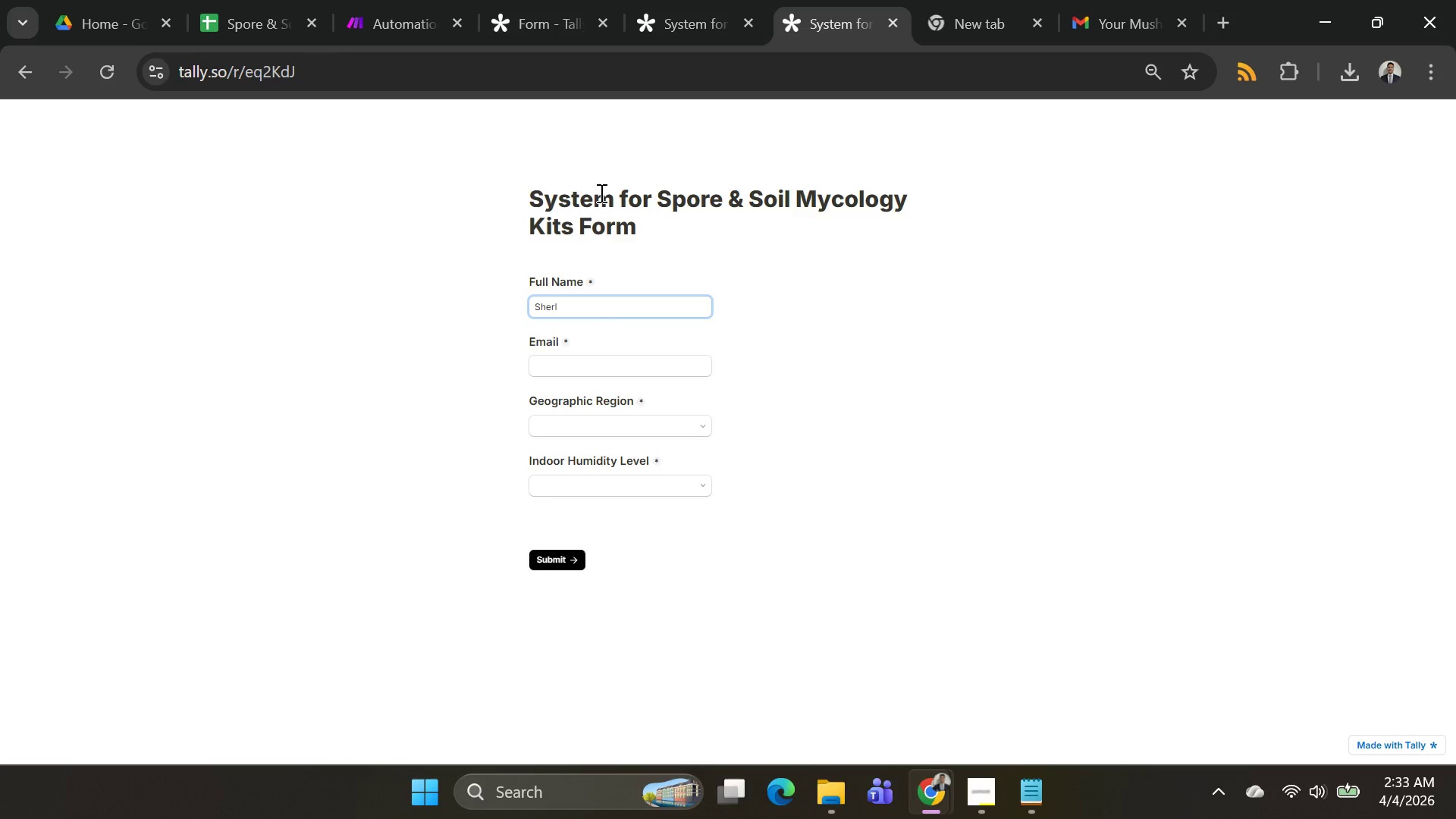 
type(yn c)
key(Backspace)
type(Campos)
 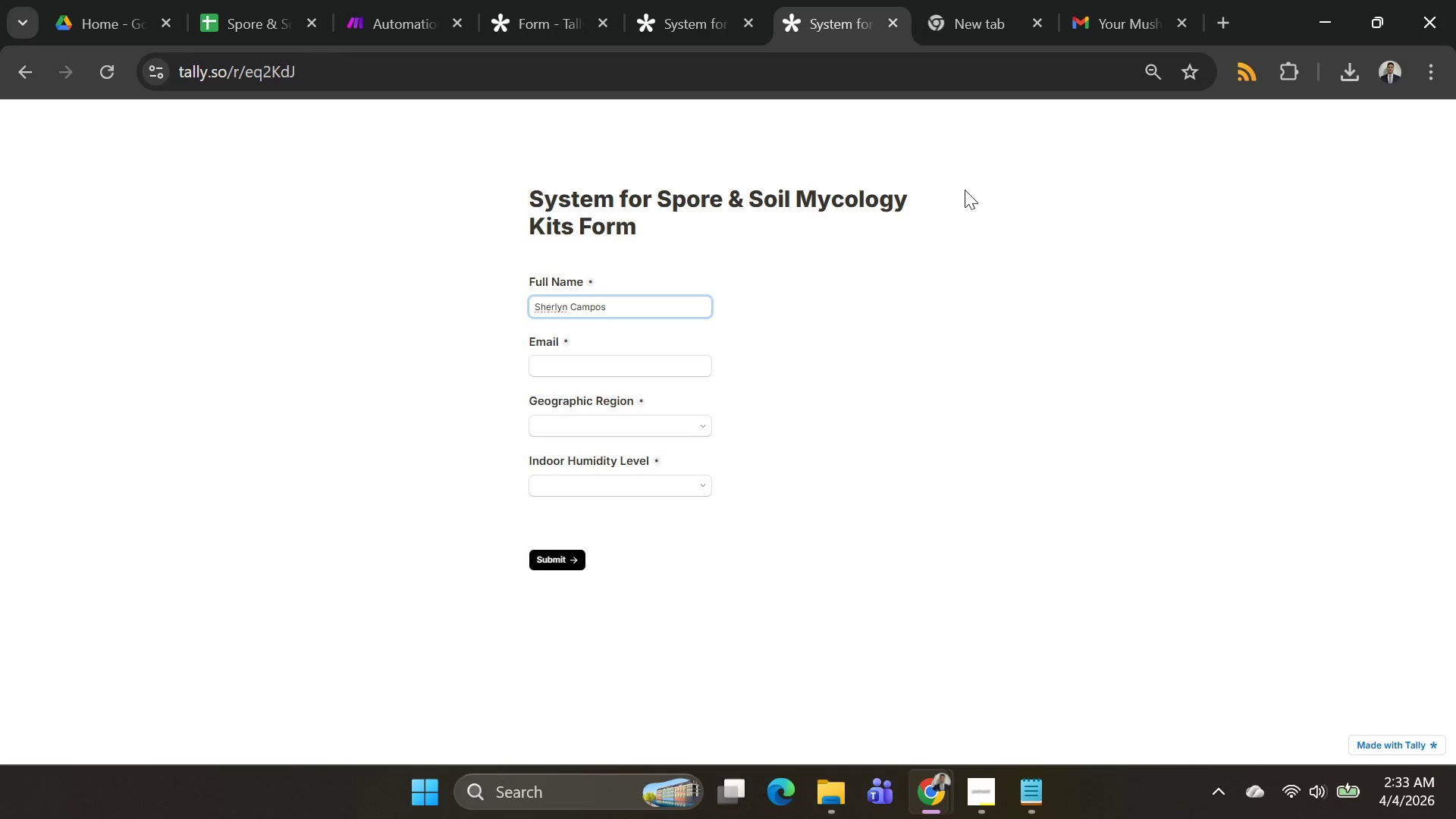 
key(Tab)
type(macjame)
 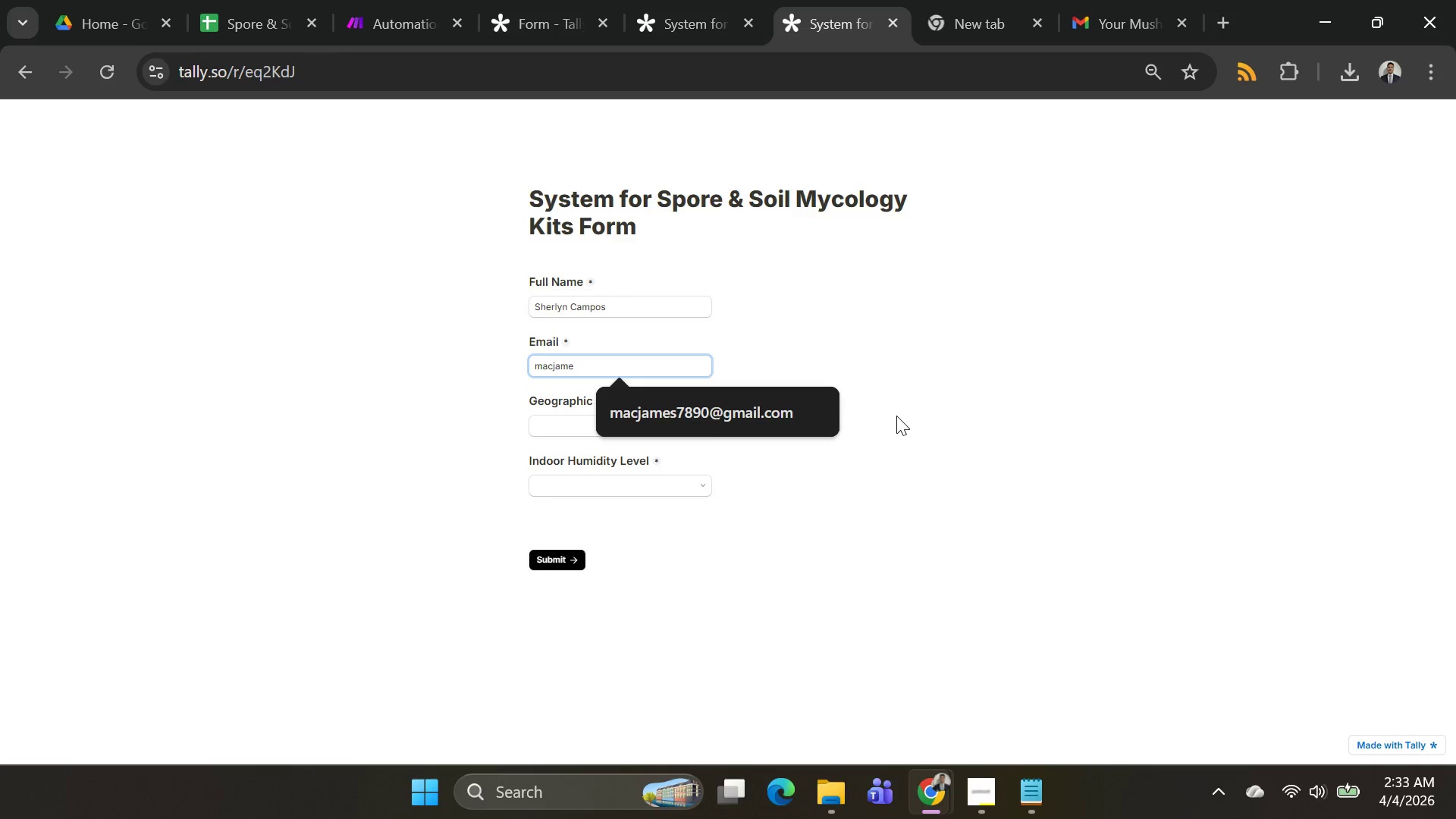 
key(ArrowDown)
 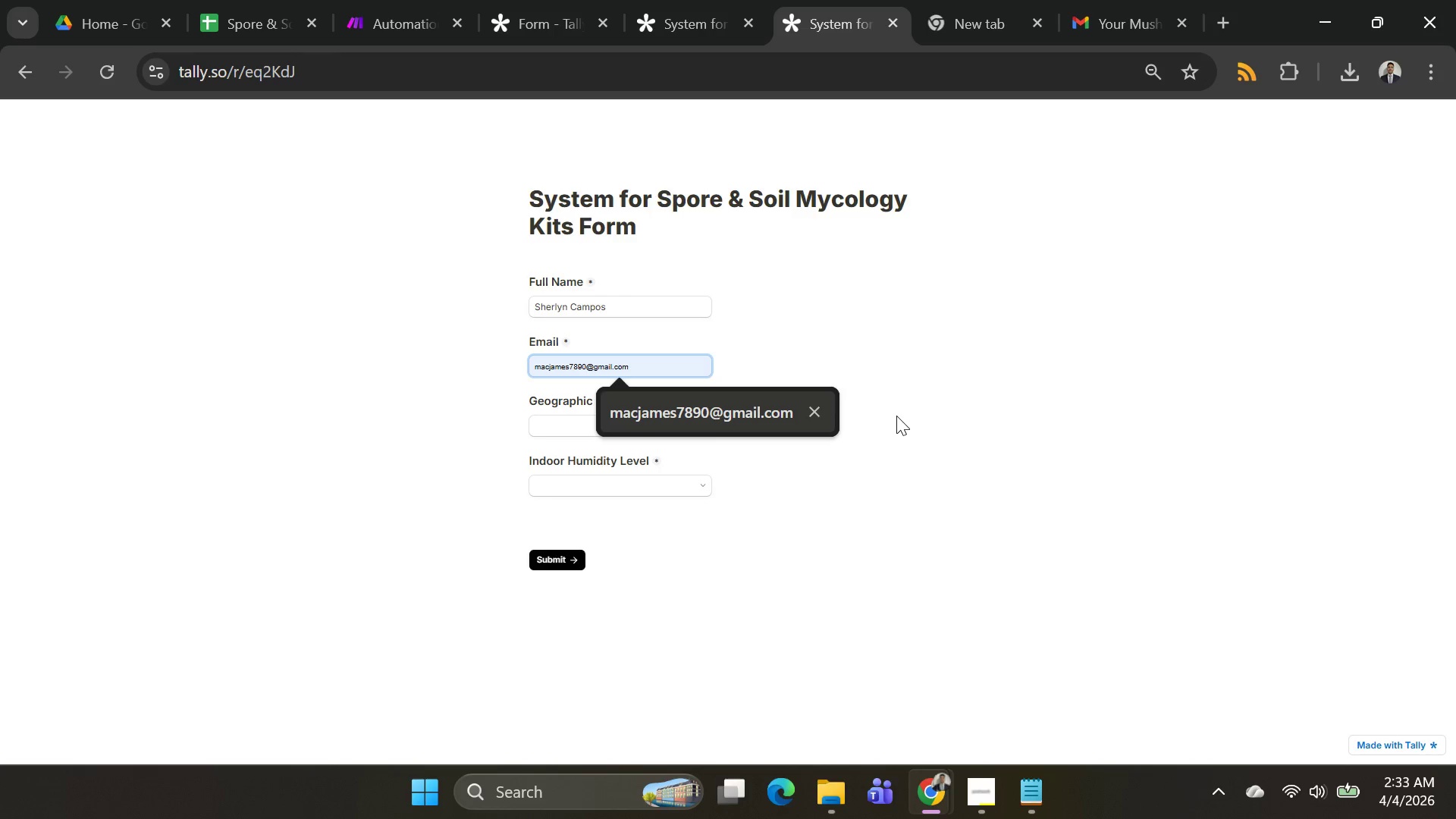 
key(Shift+ShiftRight)
 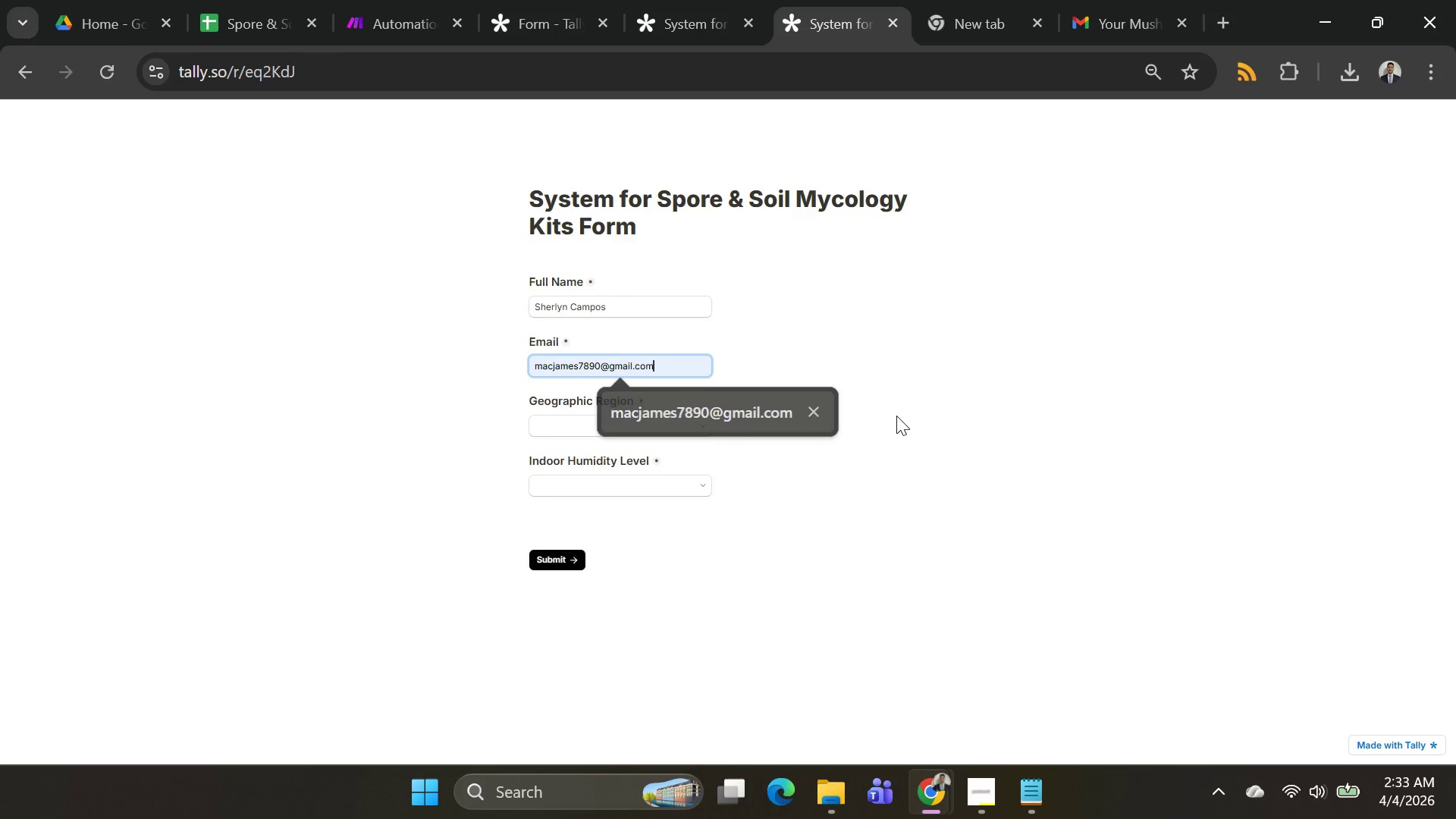 
key(Enter)
 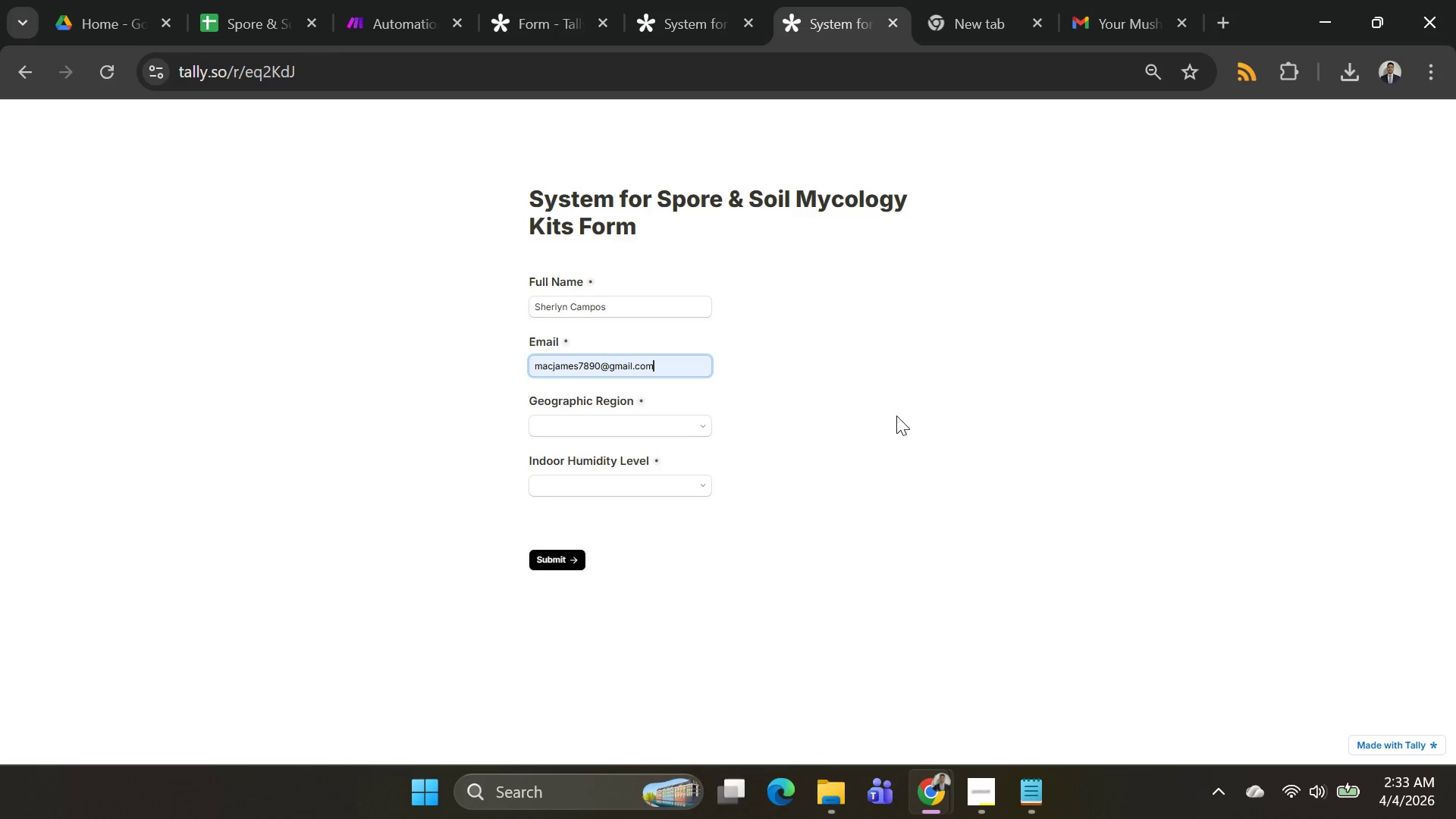 
key(Tab)
 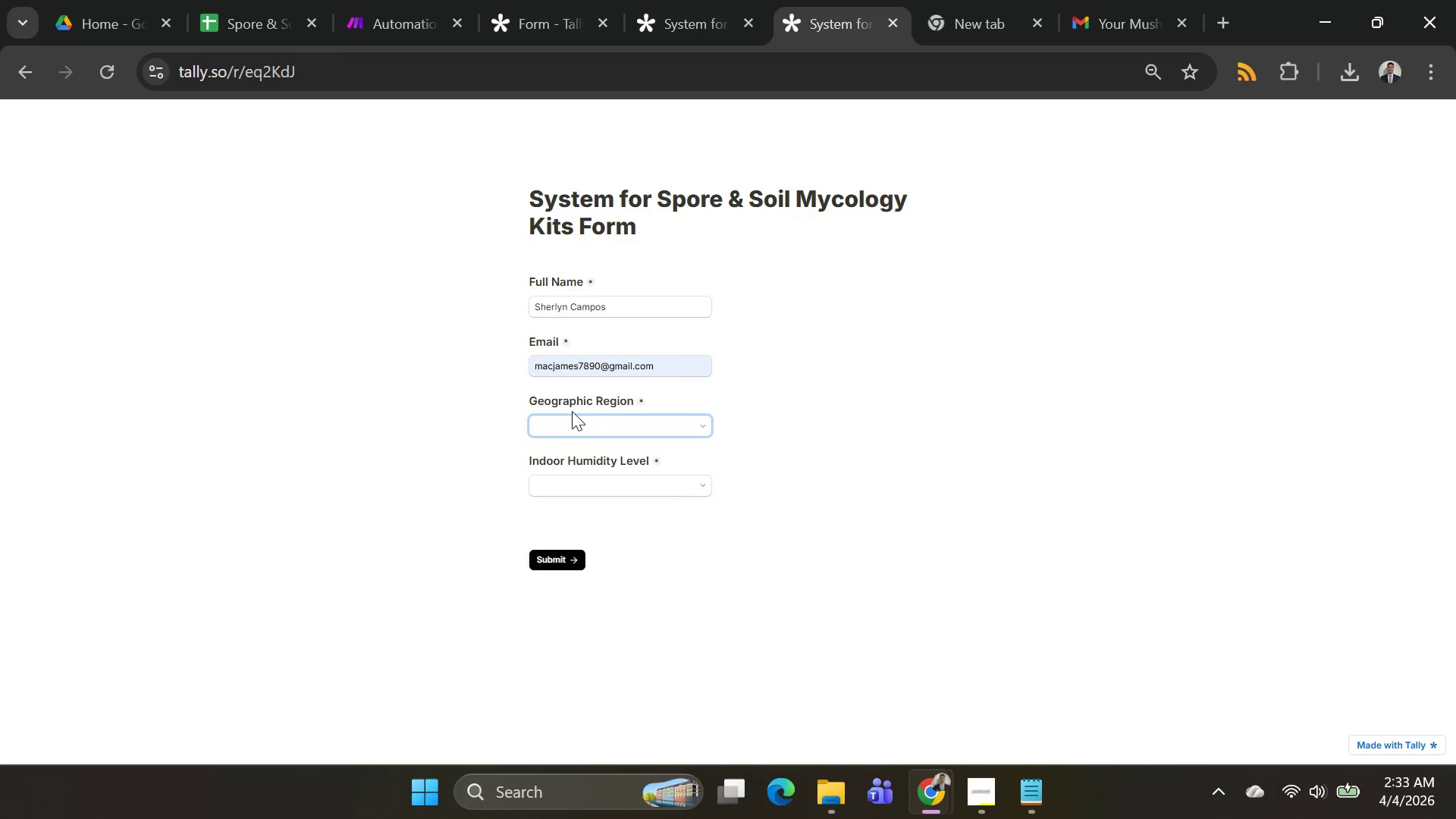 
left_click([604, 430])
 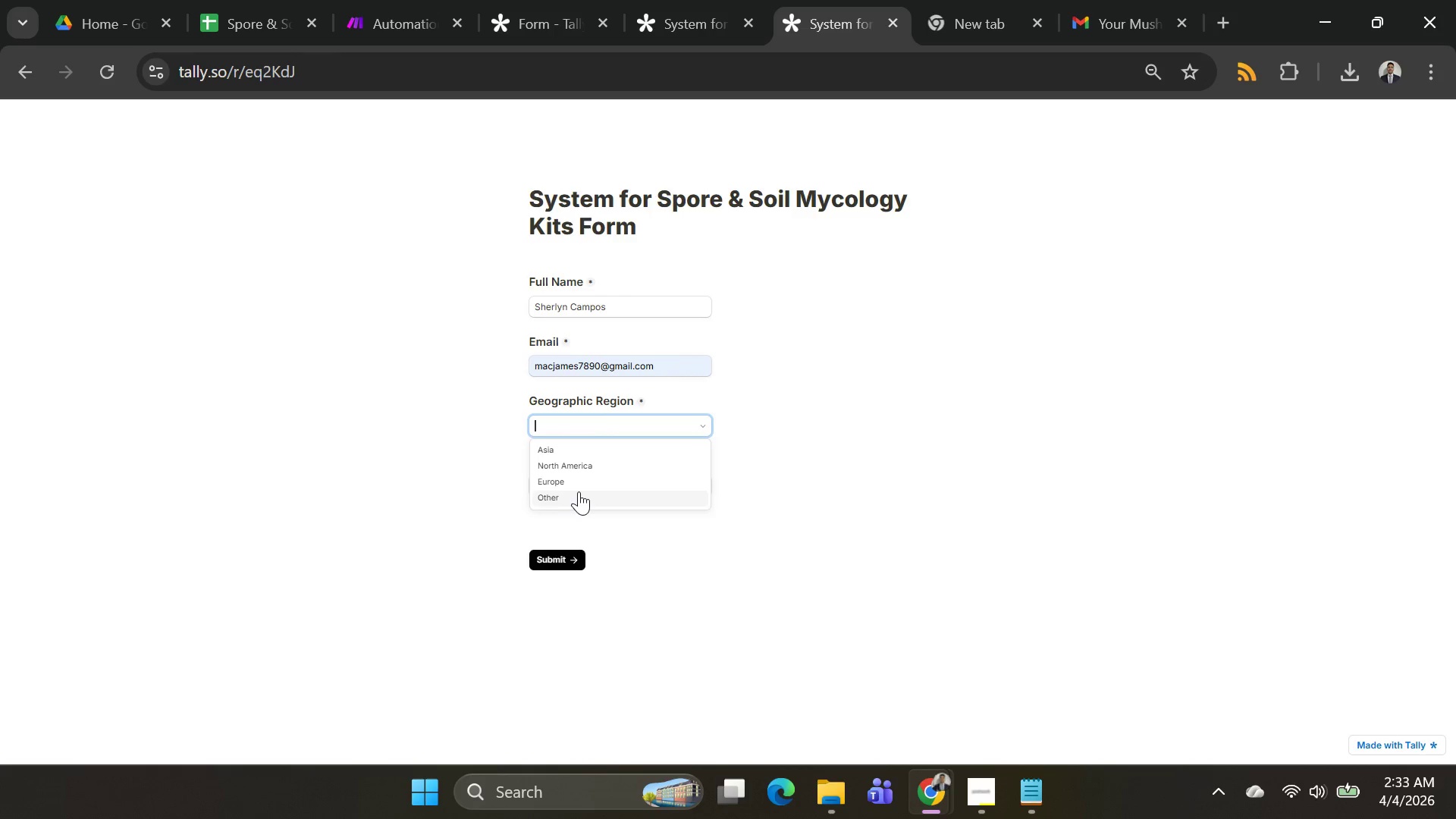 
left_click([579, 489])
 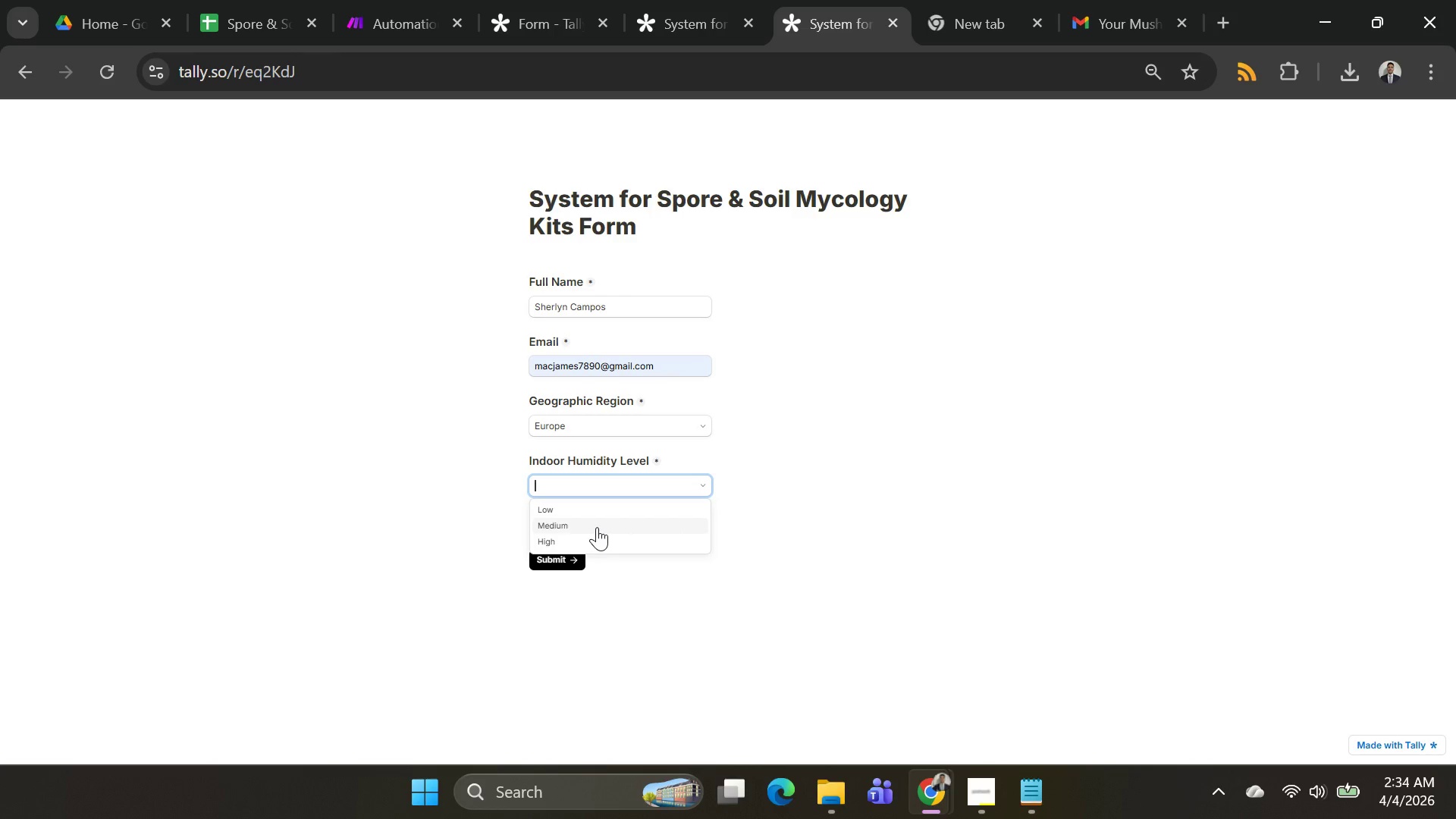 
left_click([597, 527])
 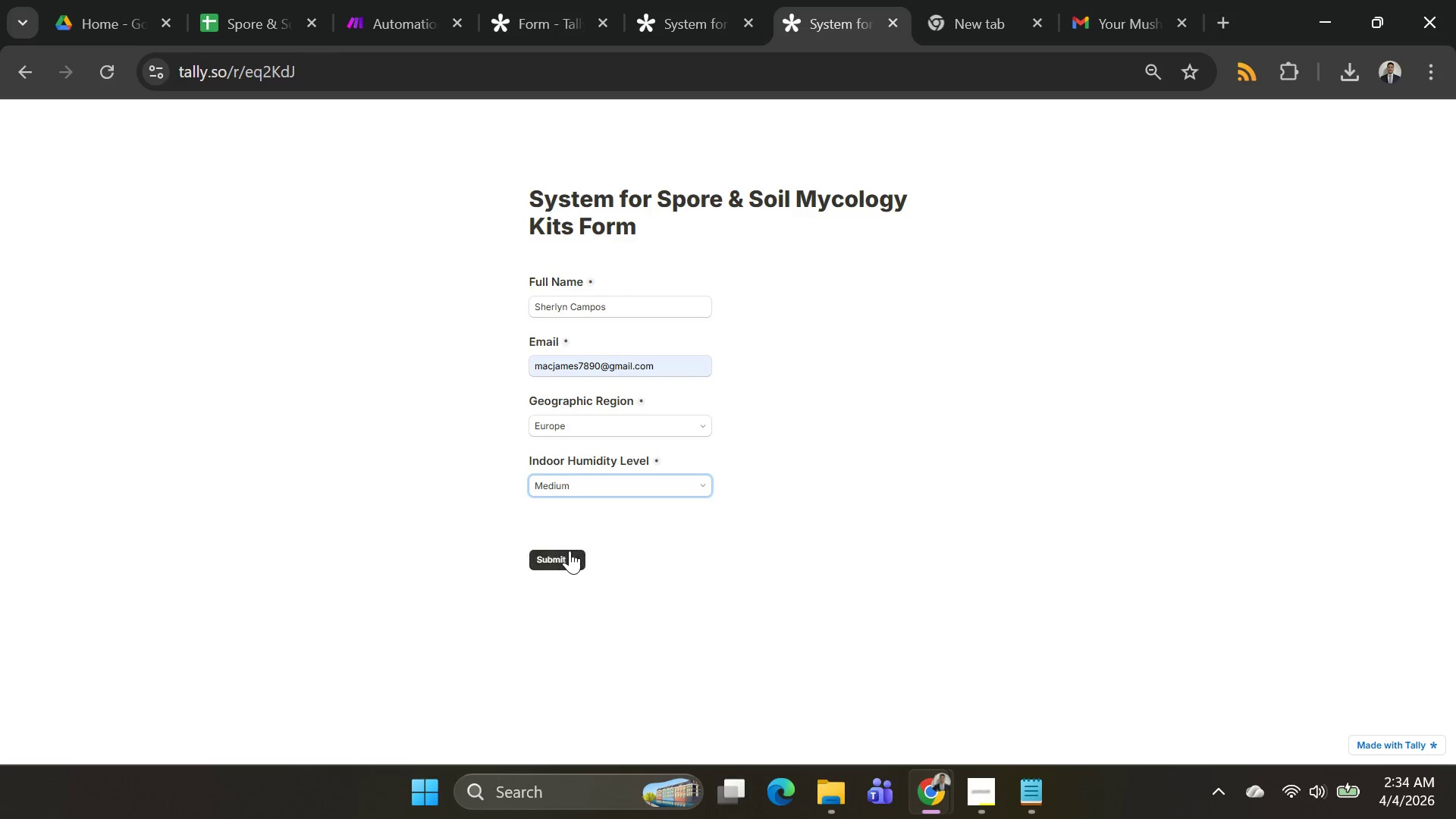 
left_click([570, 551])
 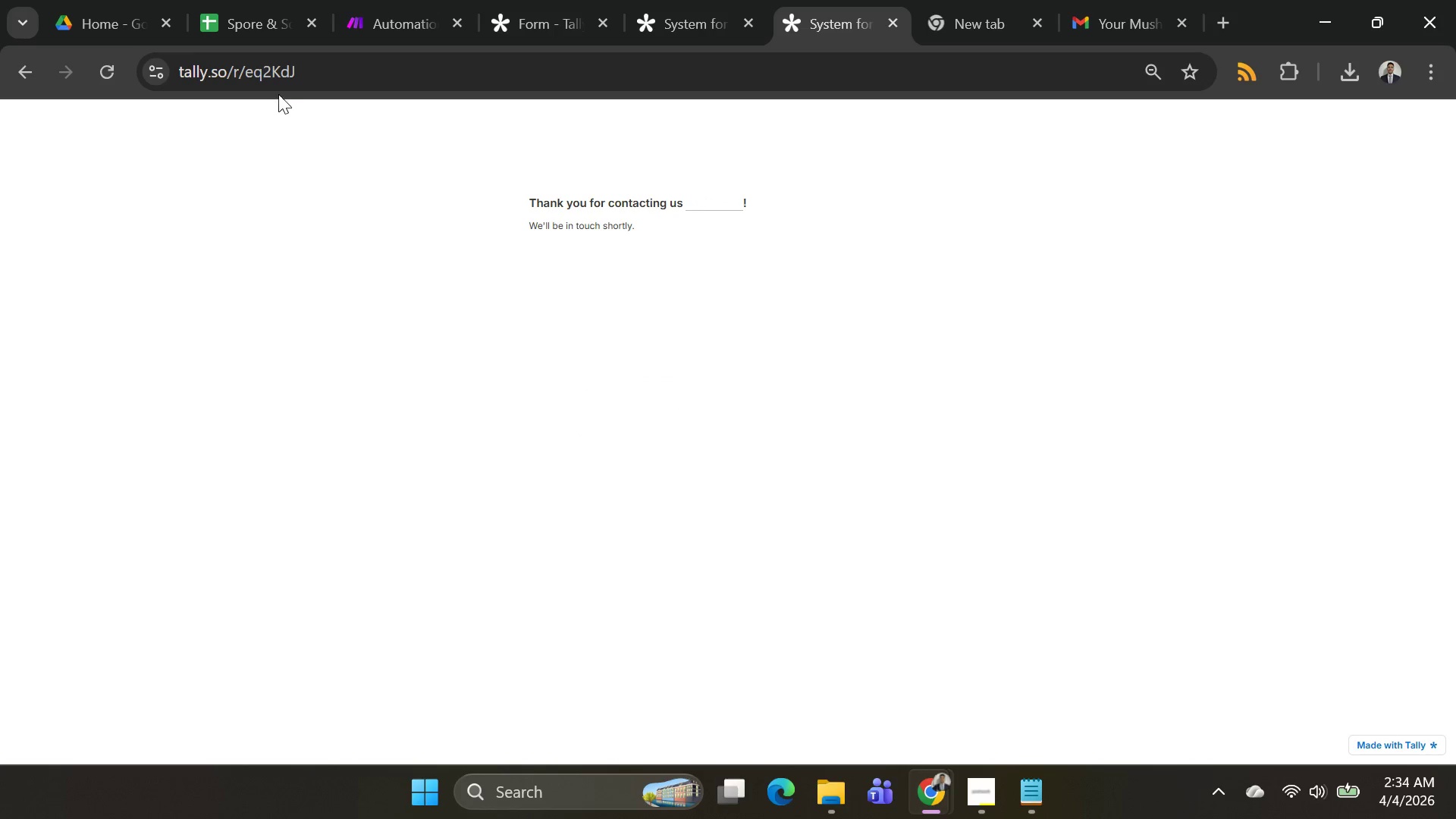 
left_click([388, 23])
 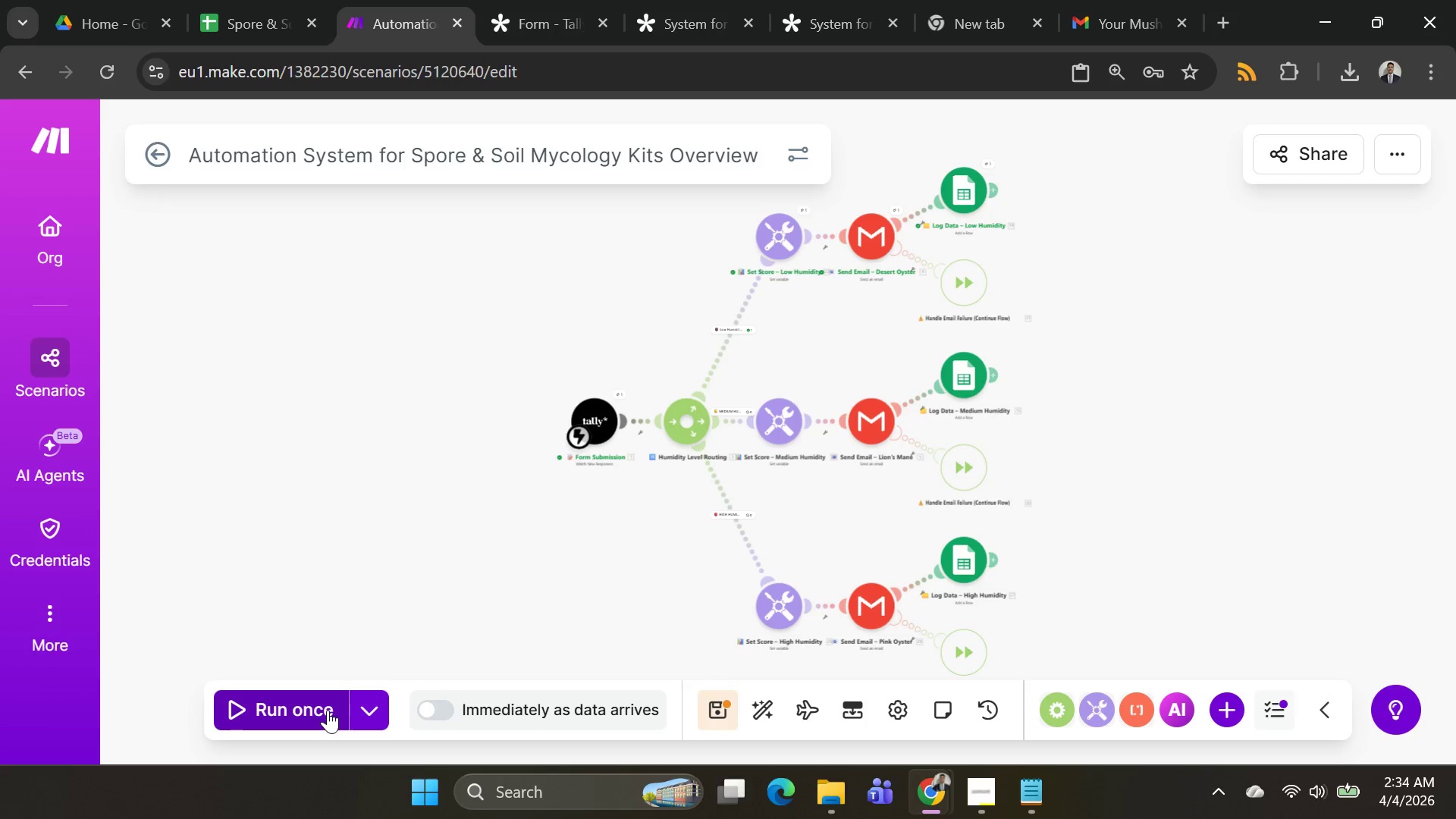 
left_click([328, 710])
 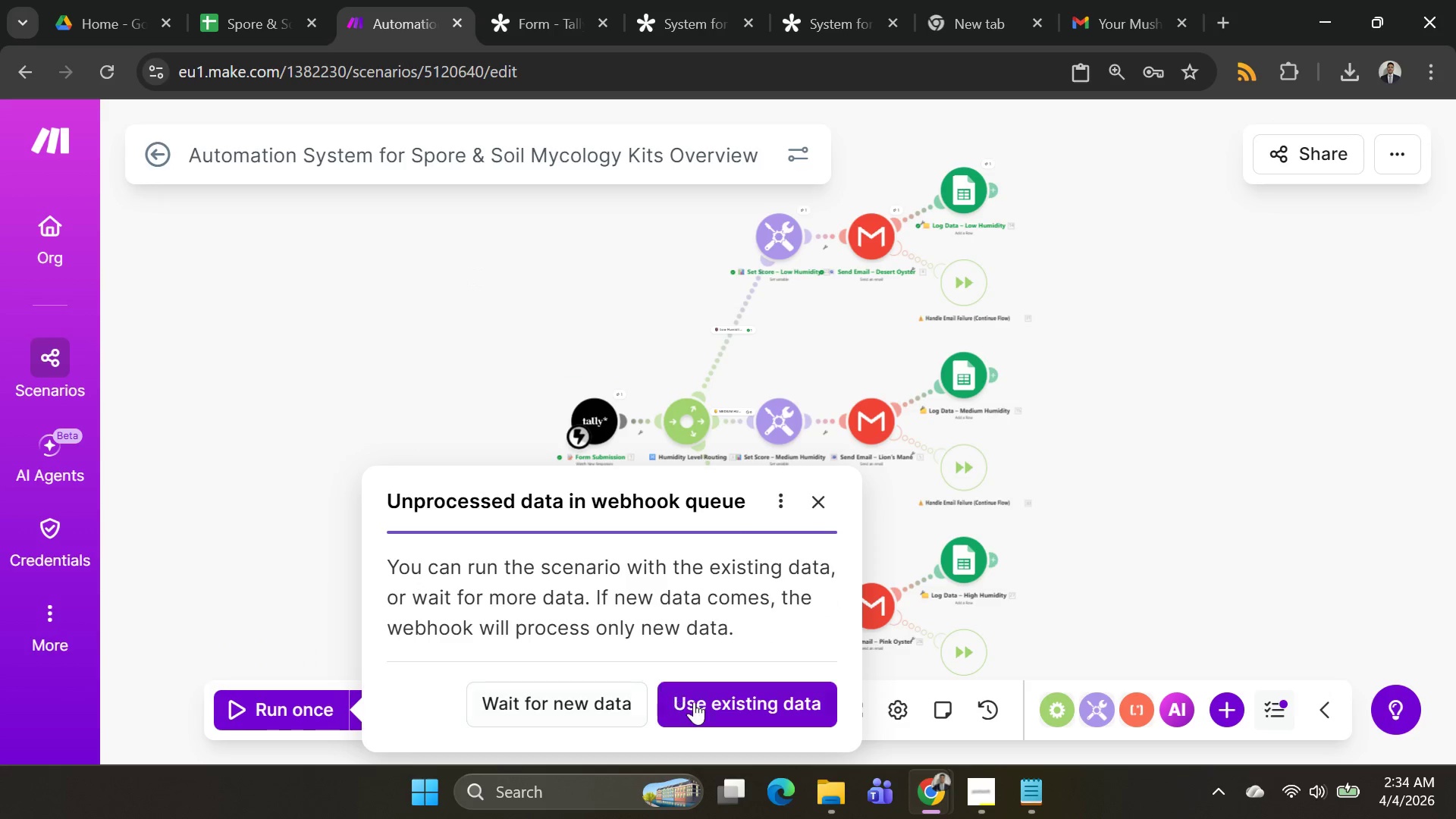 
left_click([704, 709])
 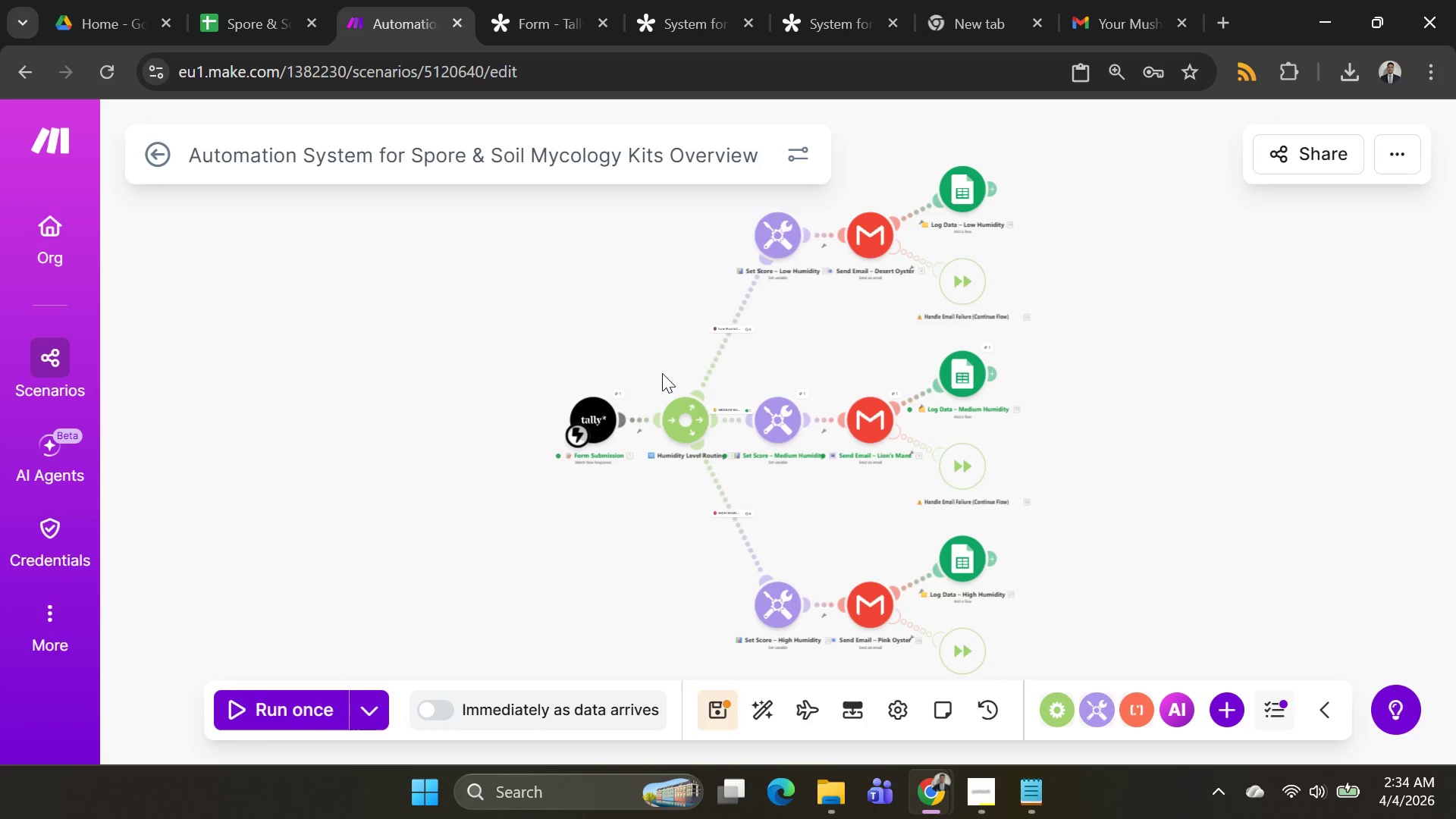 
wait(5.34)
 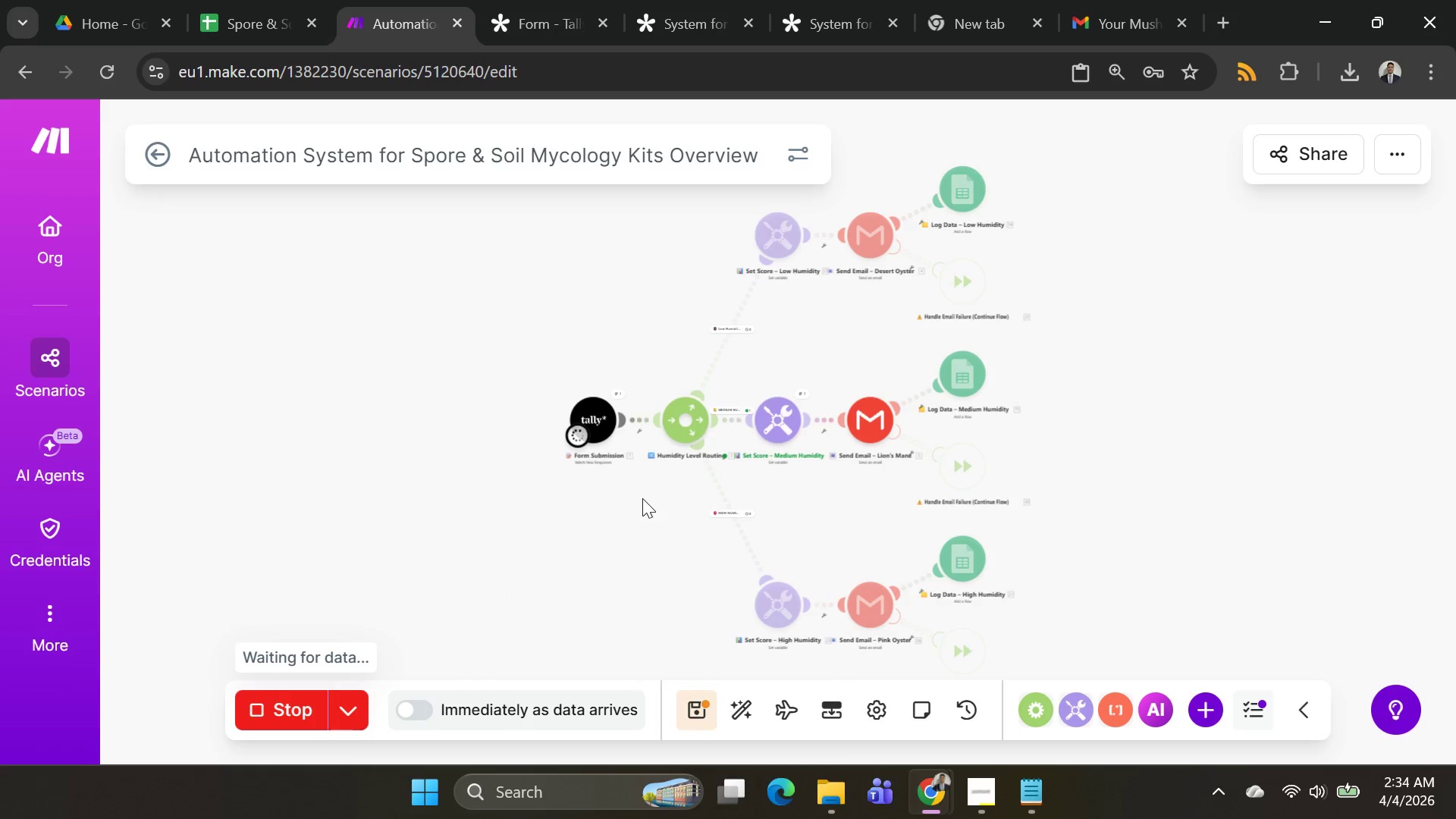 
scroll: coordinate [670, 366], scroll_direction: up, amount: 2.0
 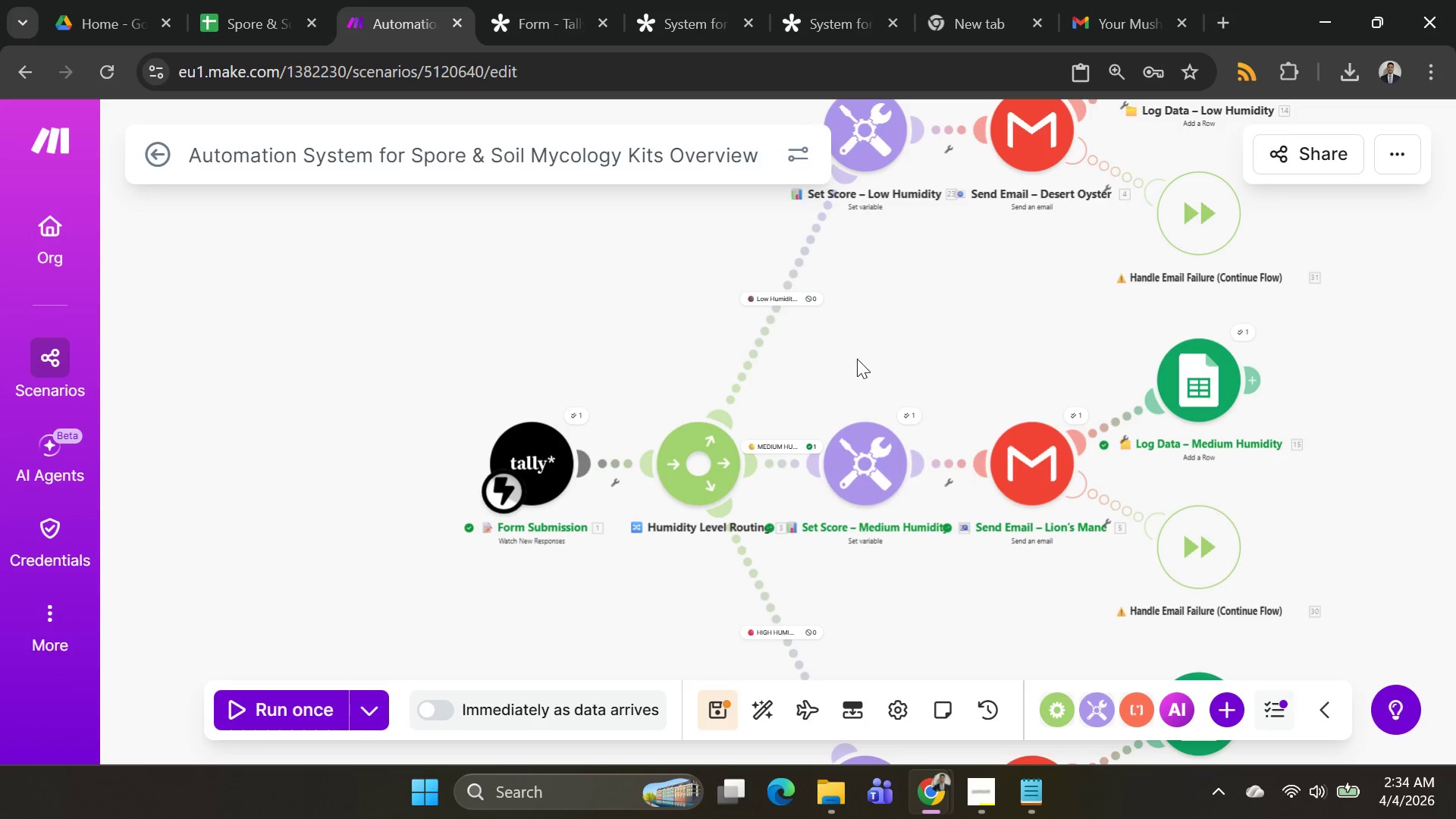 
left_click_drag(start_coordinate=[865, 347], to_coordinate=[648, 284])
 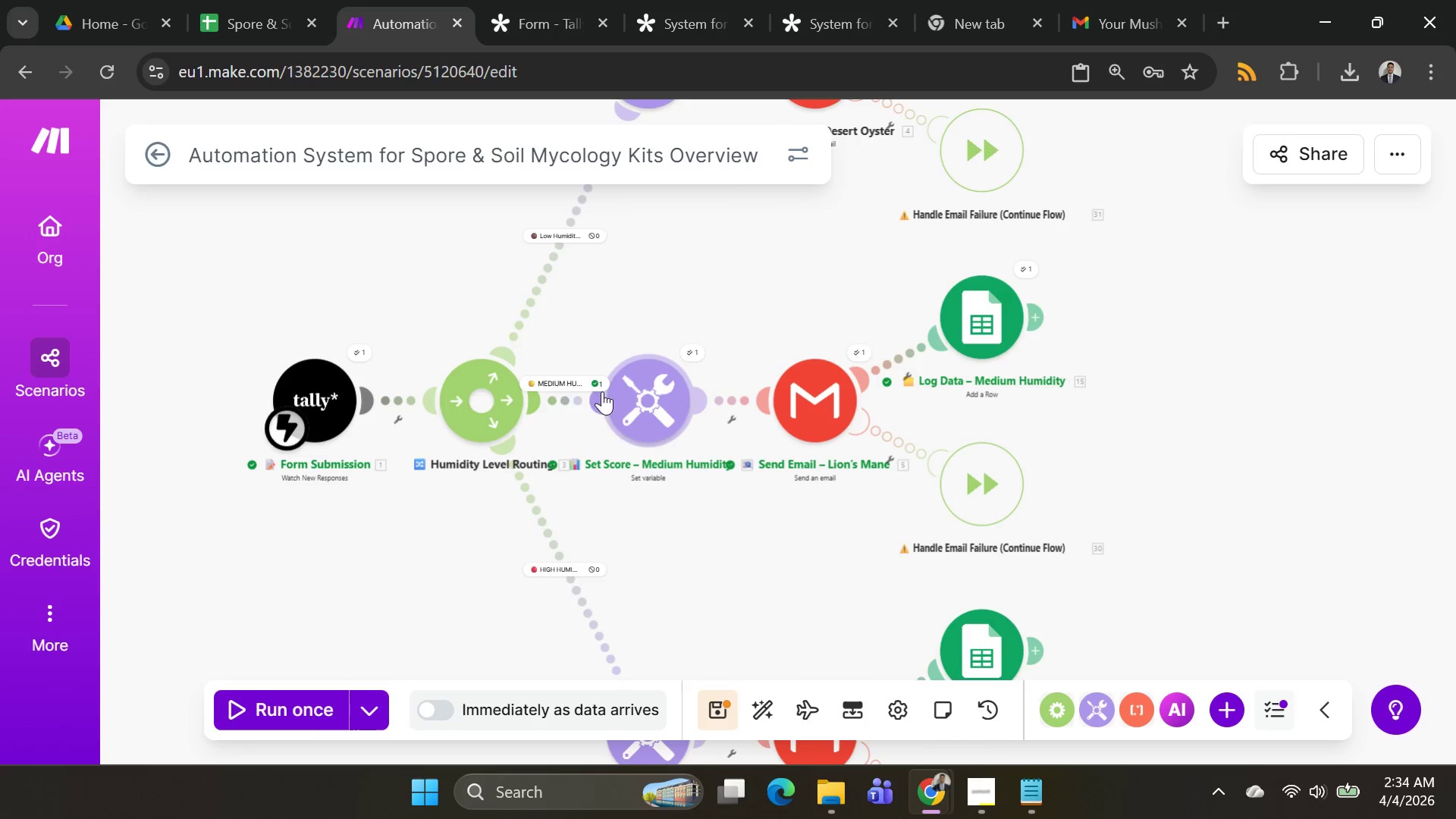 
left_click([690, 357])
 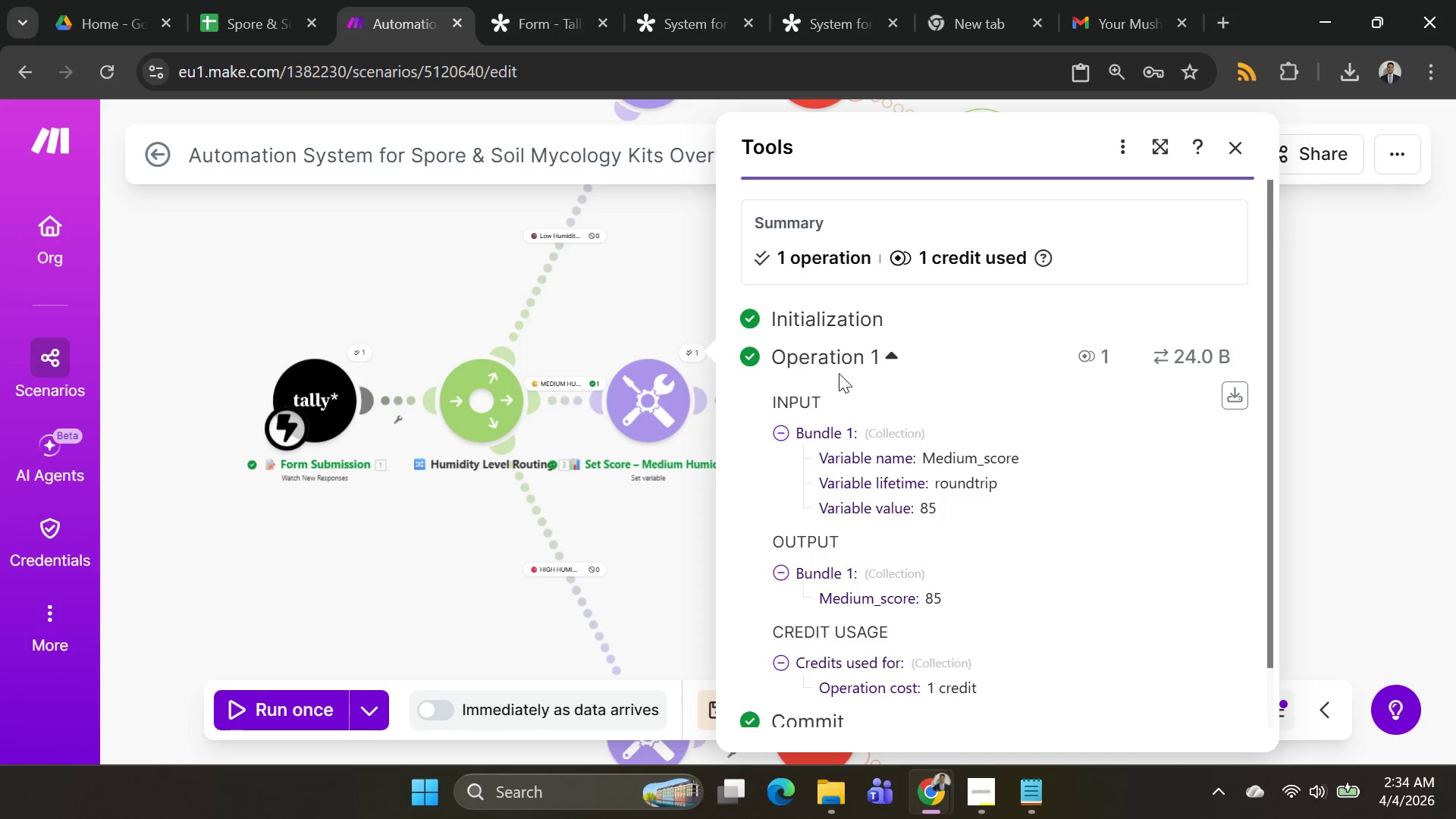 
scroll: coordinate [868, 495], scroll_direction: down, amount: 2.0
 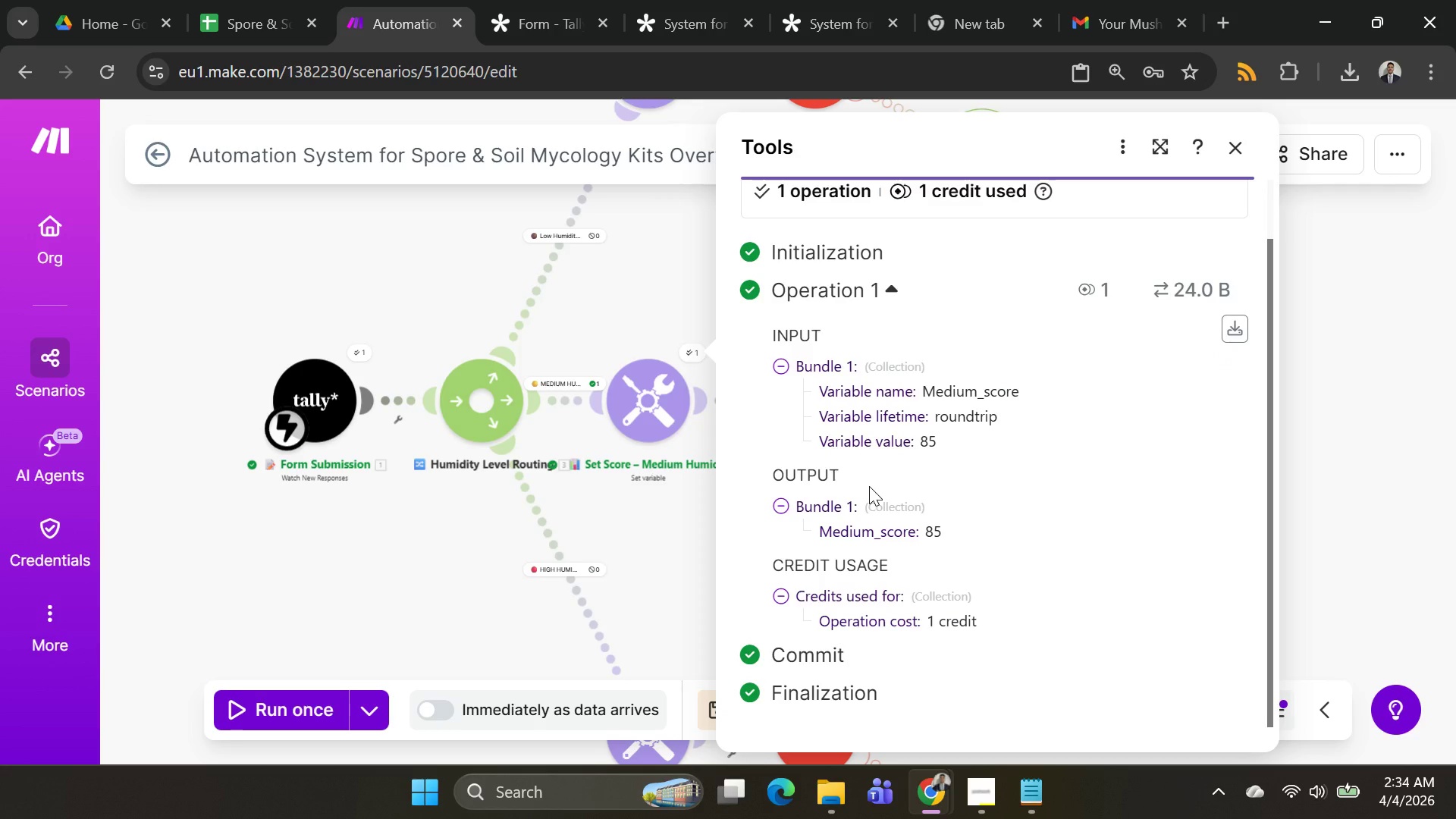 
wait(7.13)
 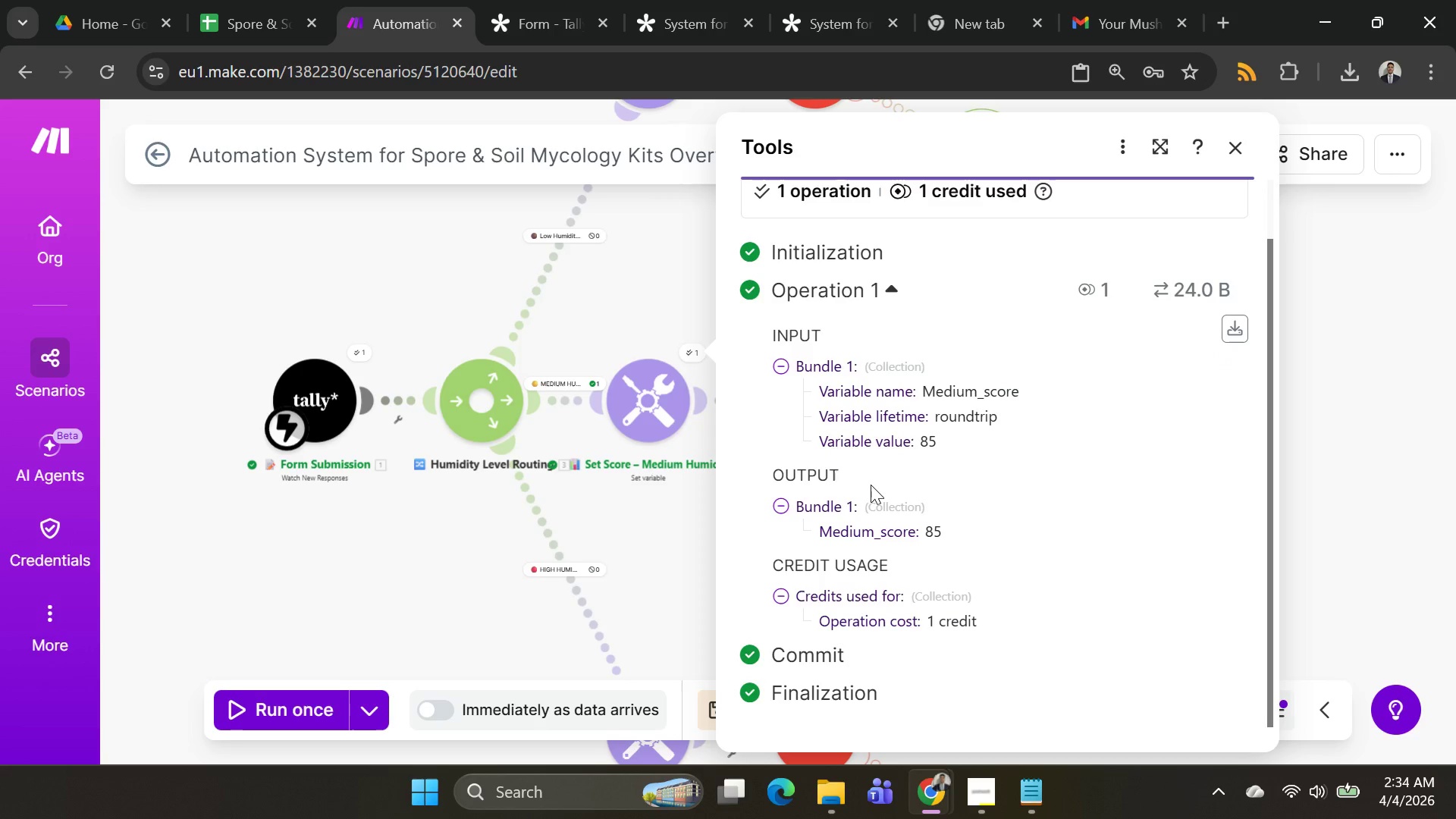 
key(PrintScreen)
 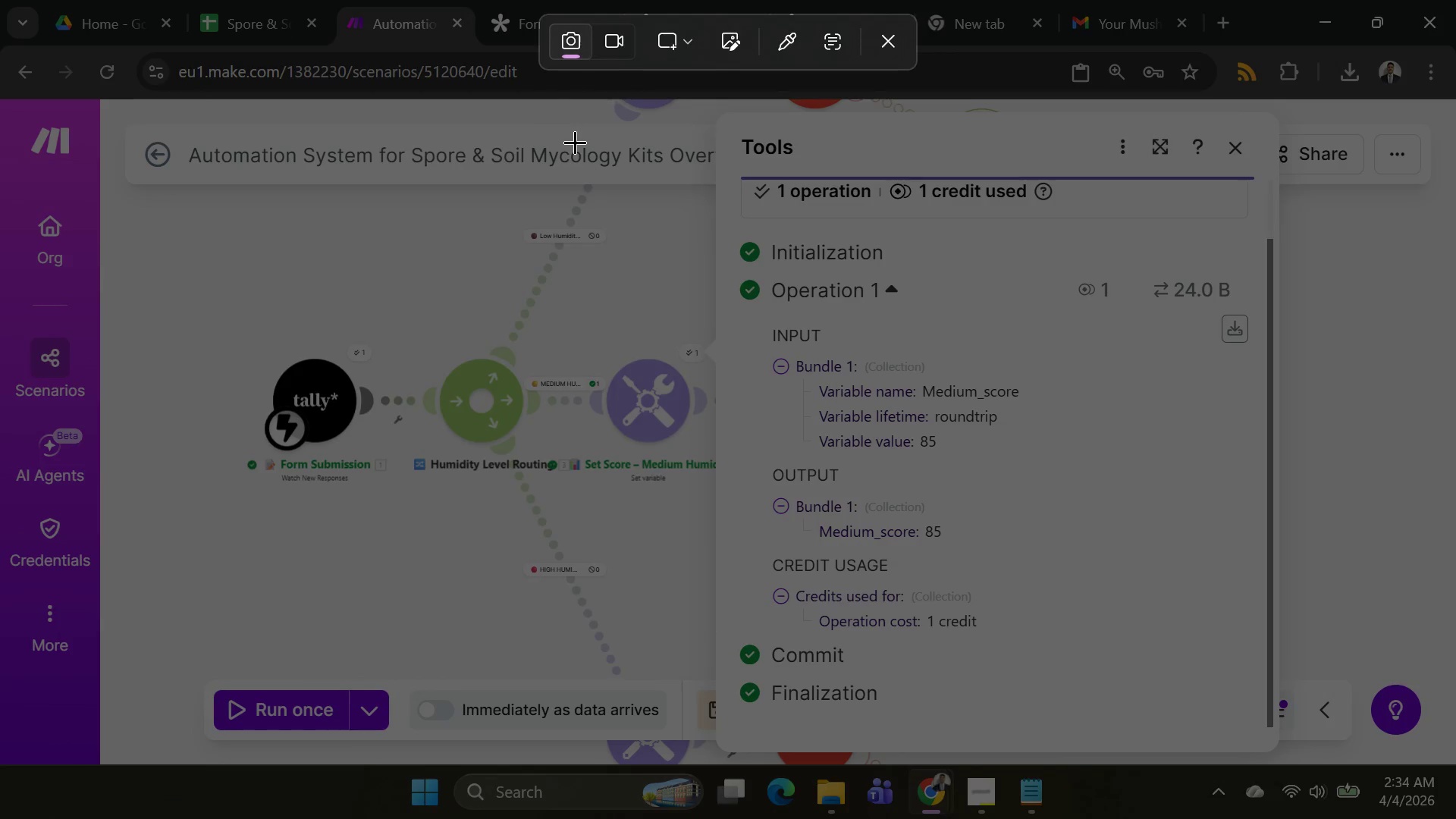 
left_click_drag(start_coordinate=[553, 105], to_coordinate=[1316, 762])
 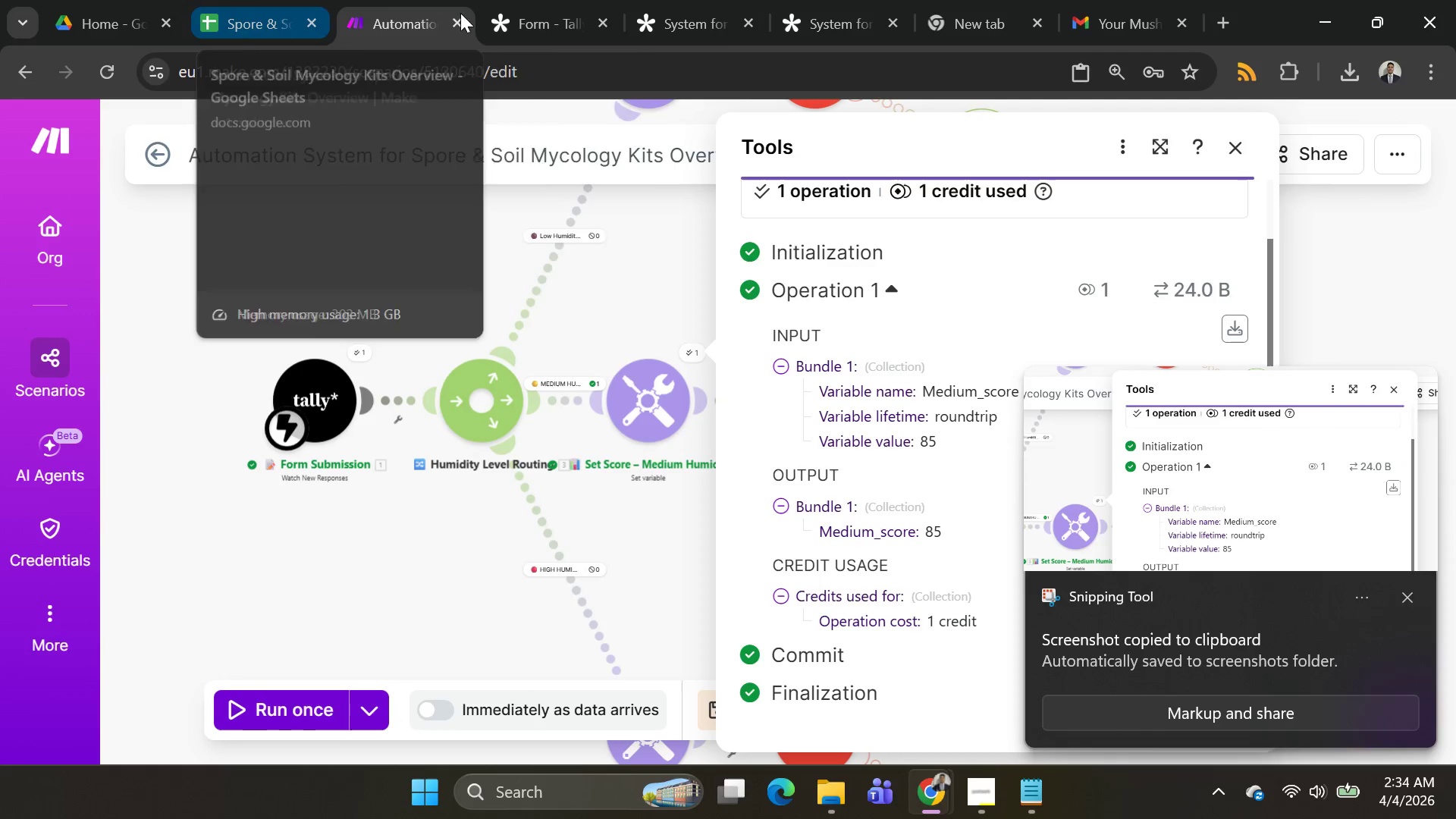 
key(Alt+AltLeft)
 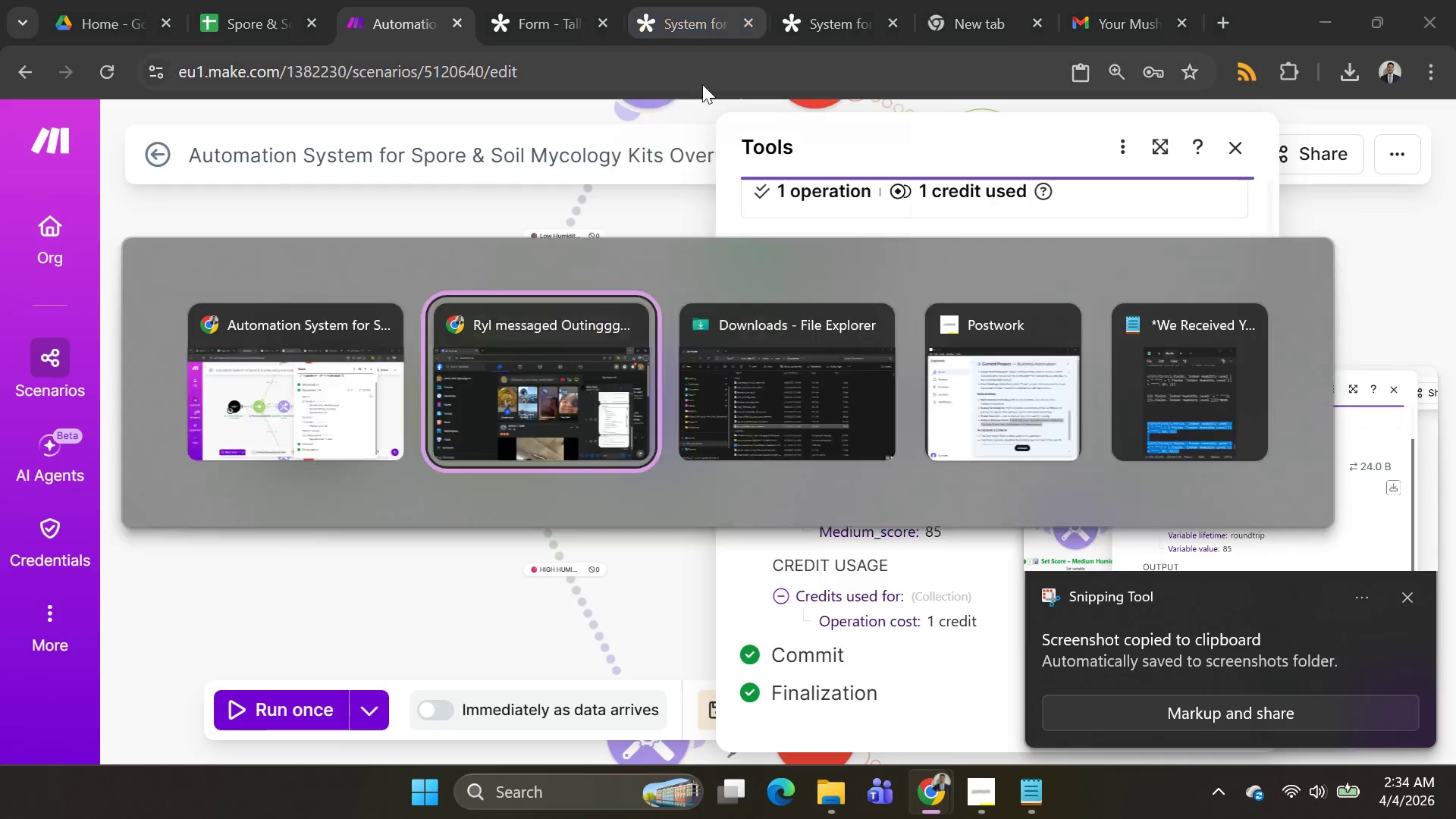 
key(Alt+Tab)
 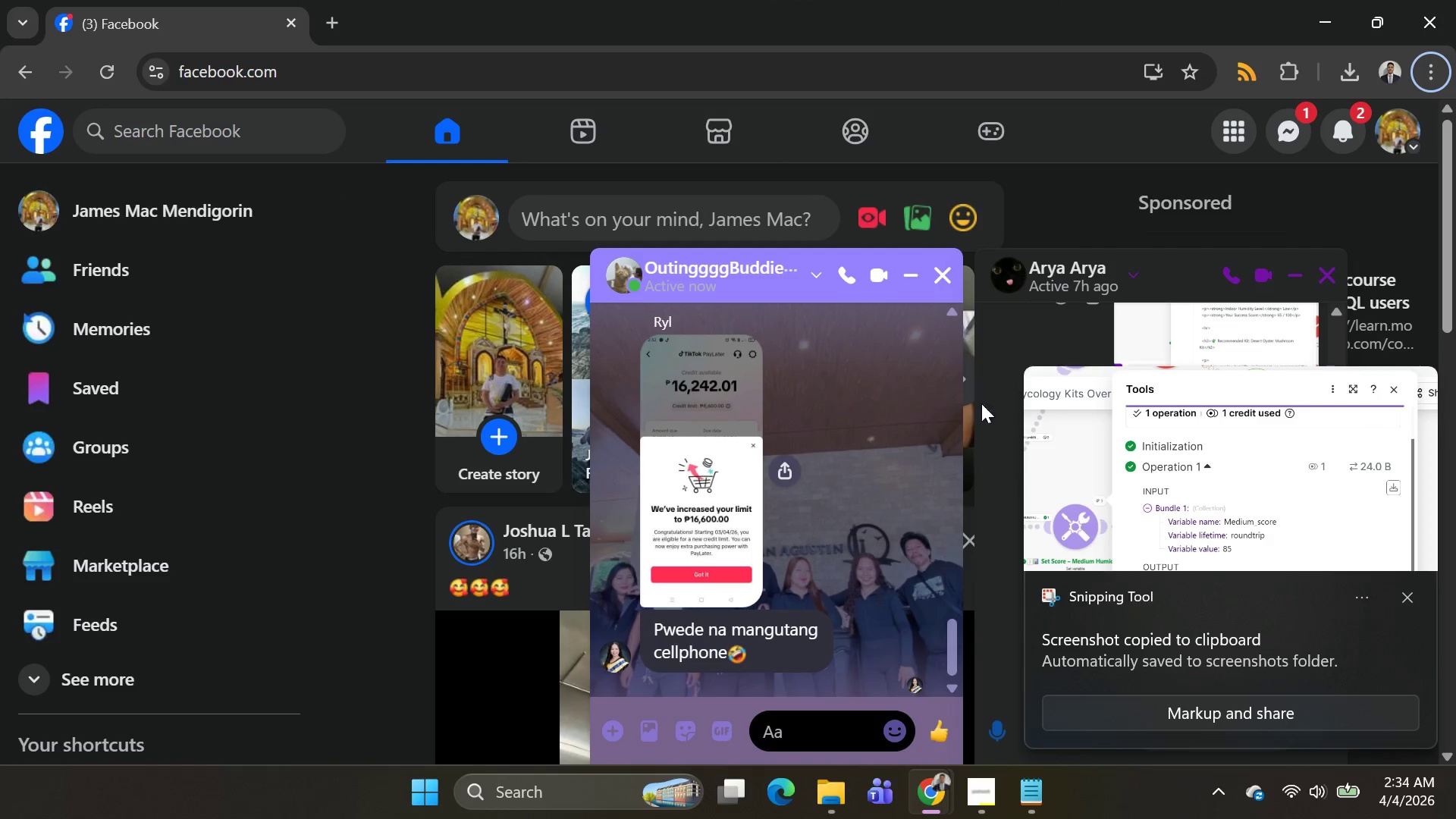 
mouse_move([981, 275])
 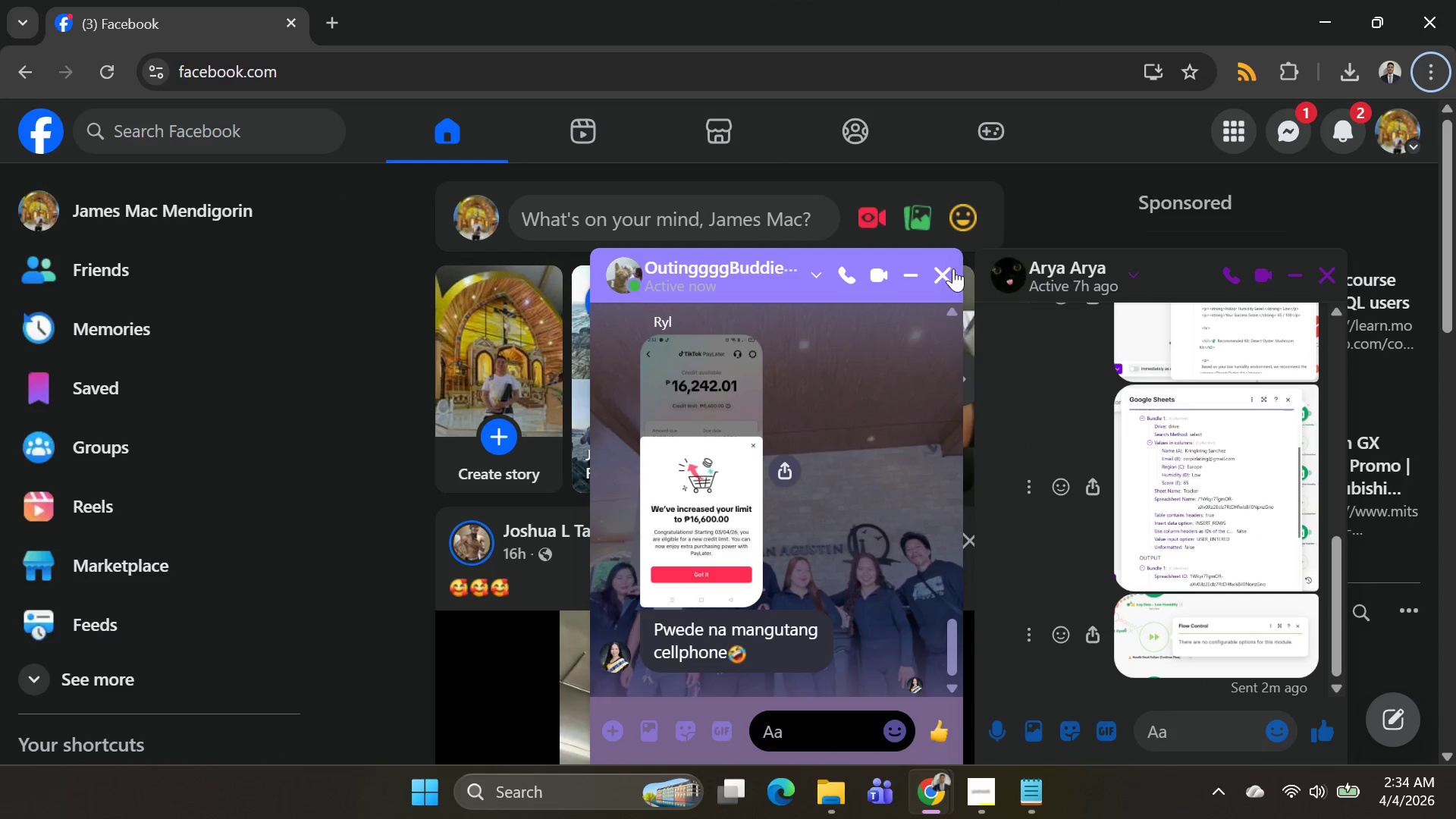 
left_click([951, 271])
 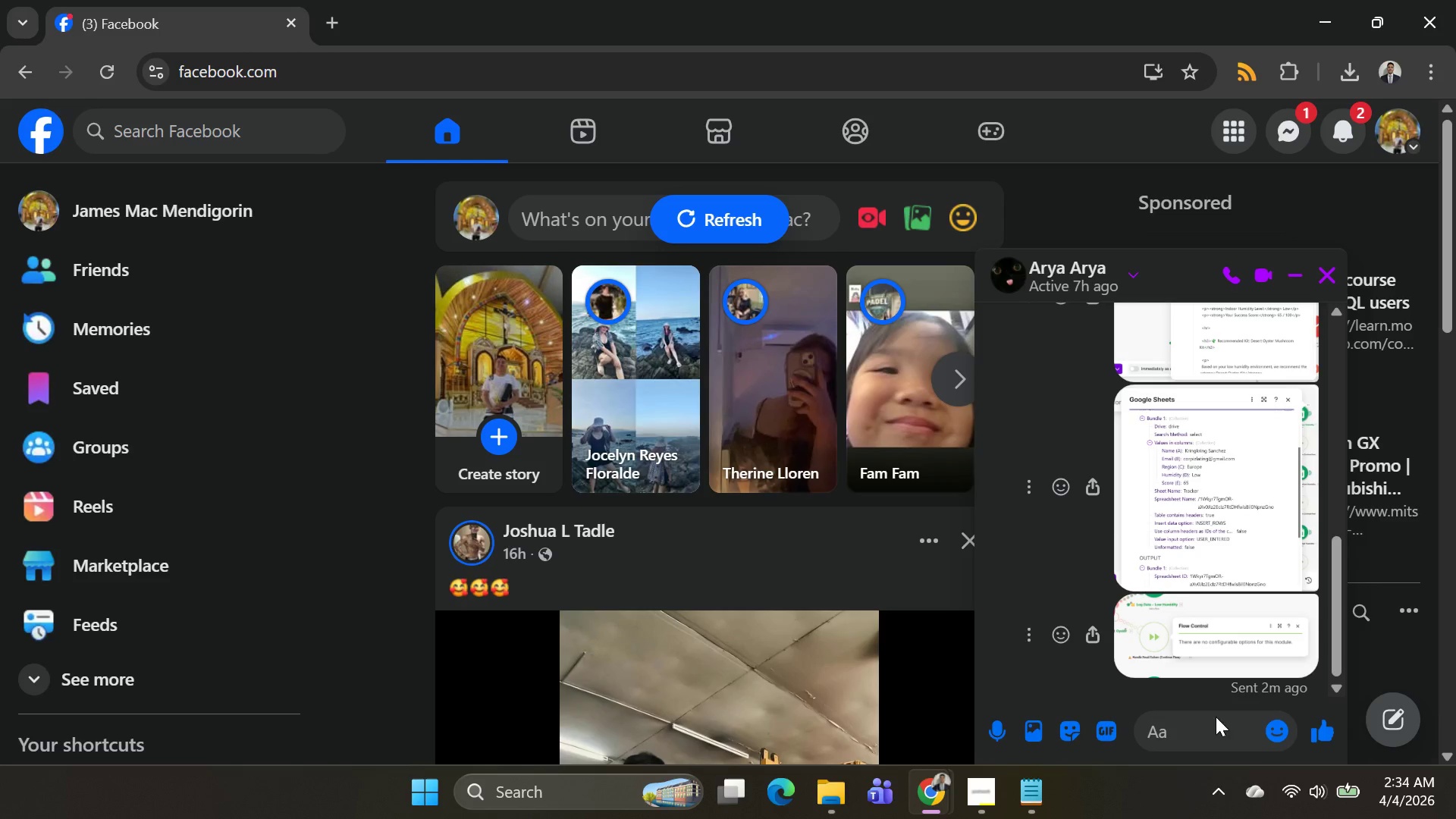 
left_click([1213, 730])
 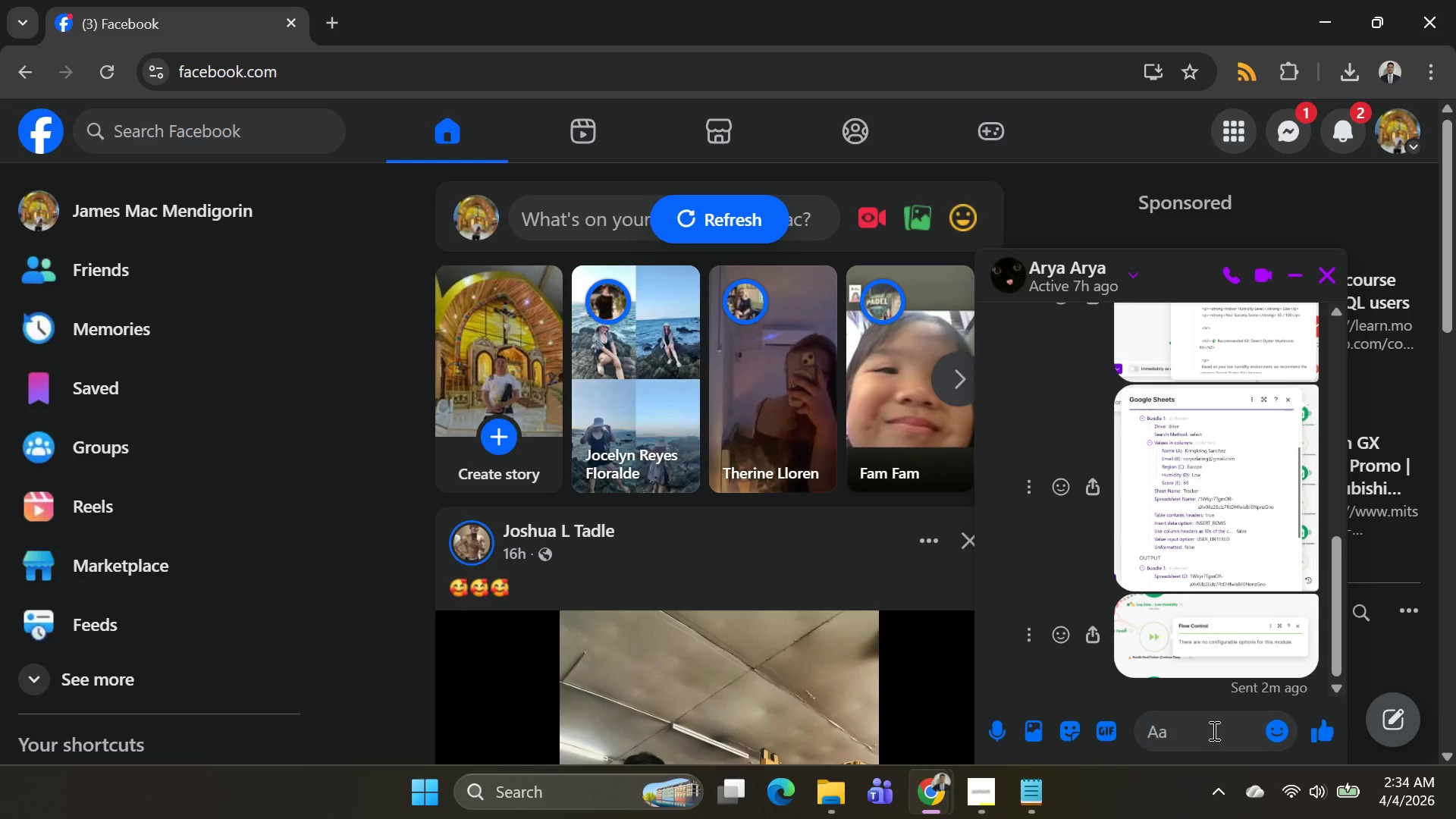 
key(Control+V)
 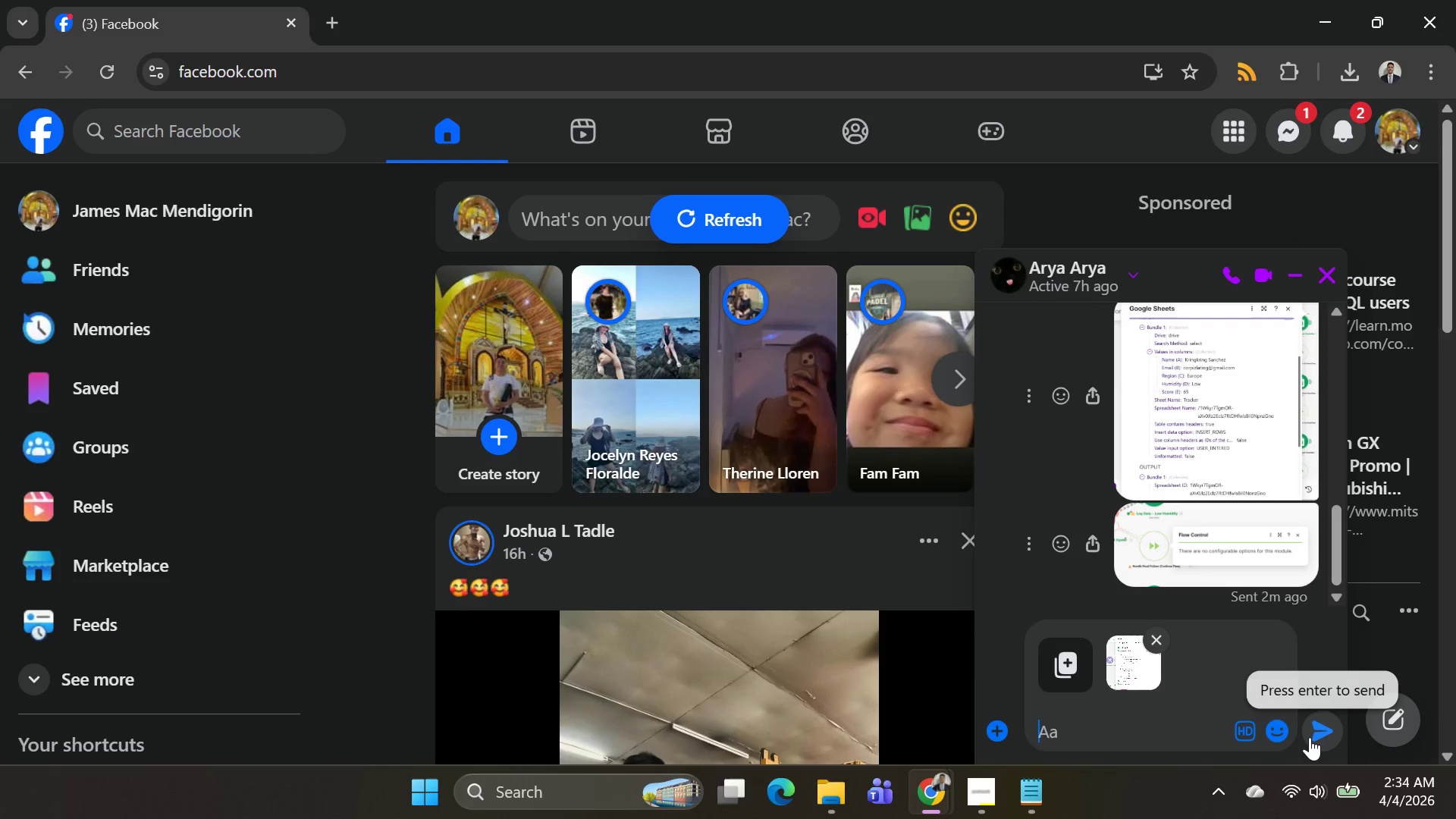 
left_click([1311, 737])
 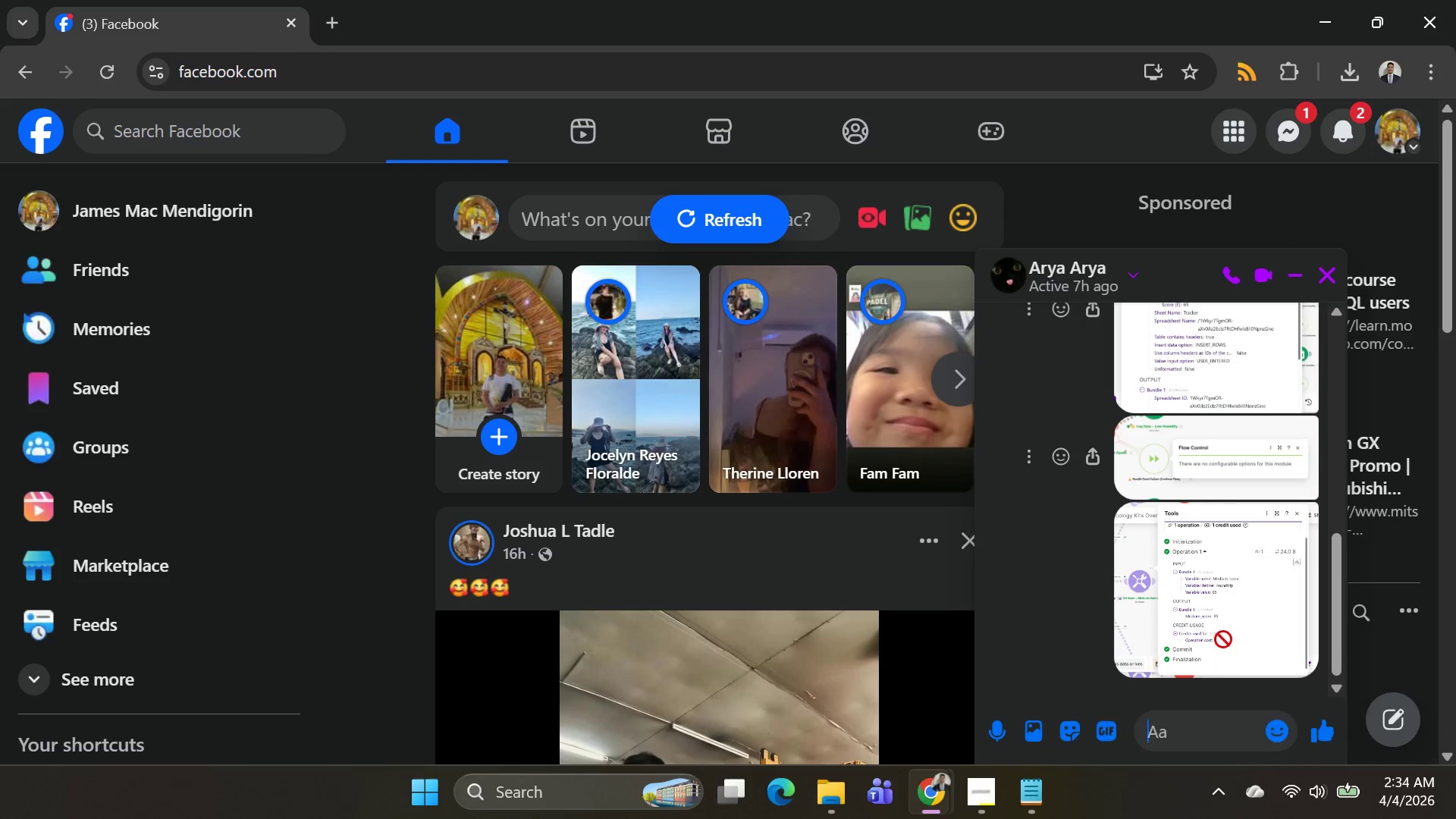 
left_click([1221, 626])
 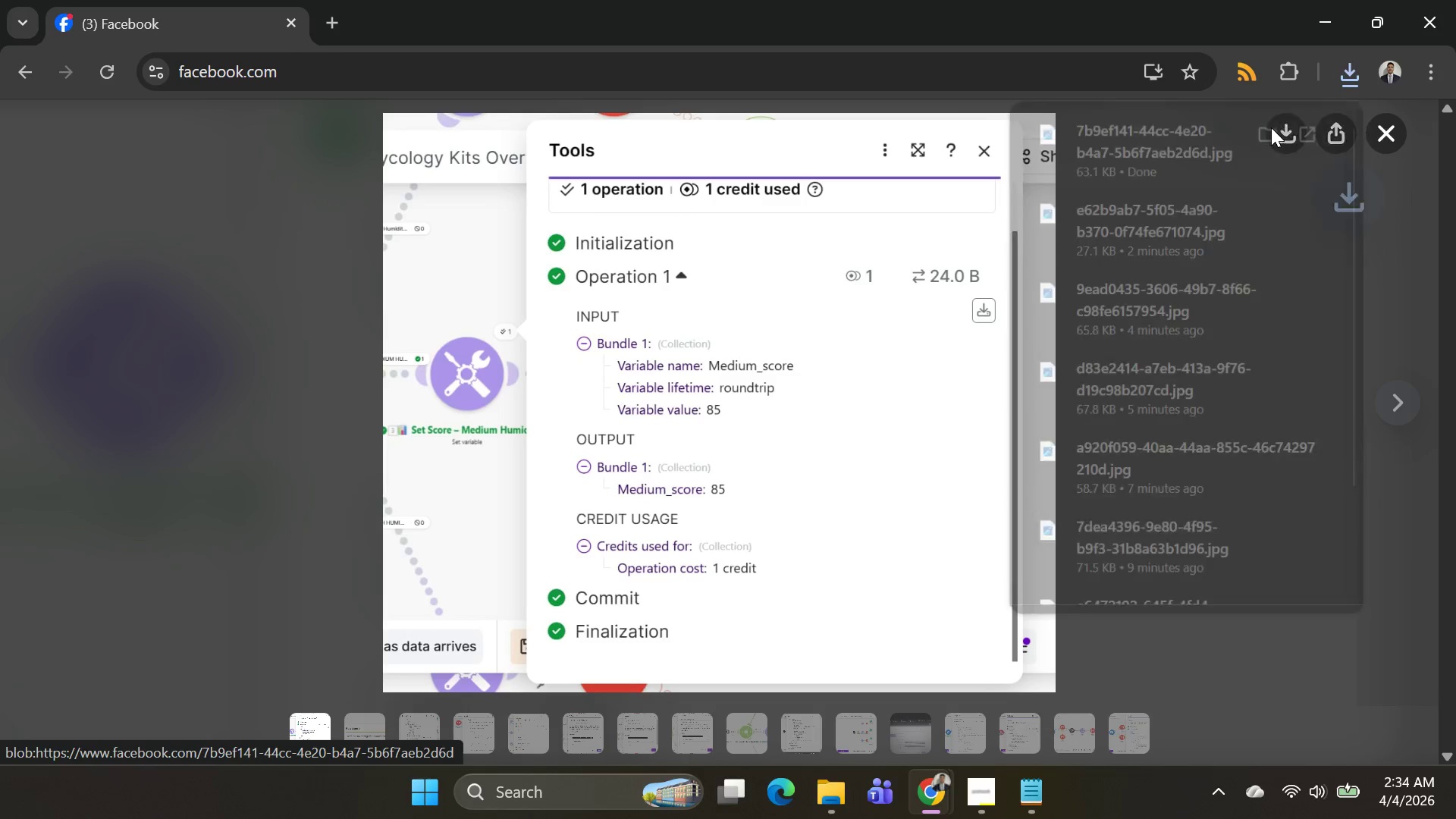 
left_click([1272, 124])
 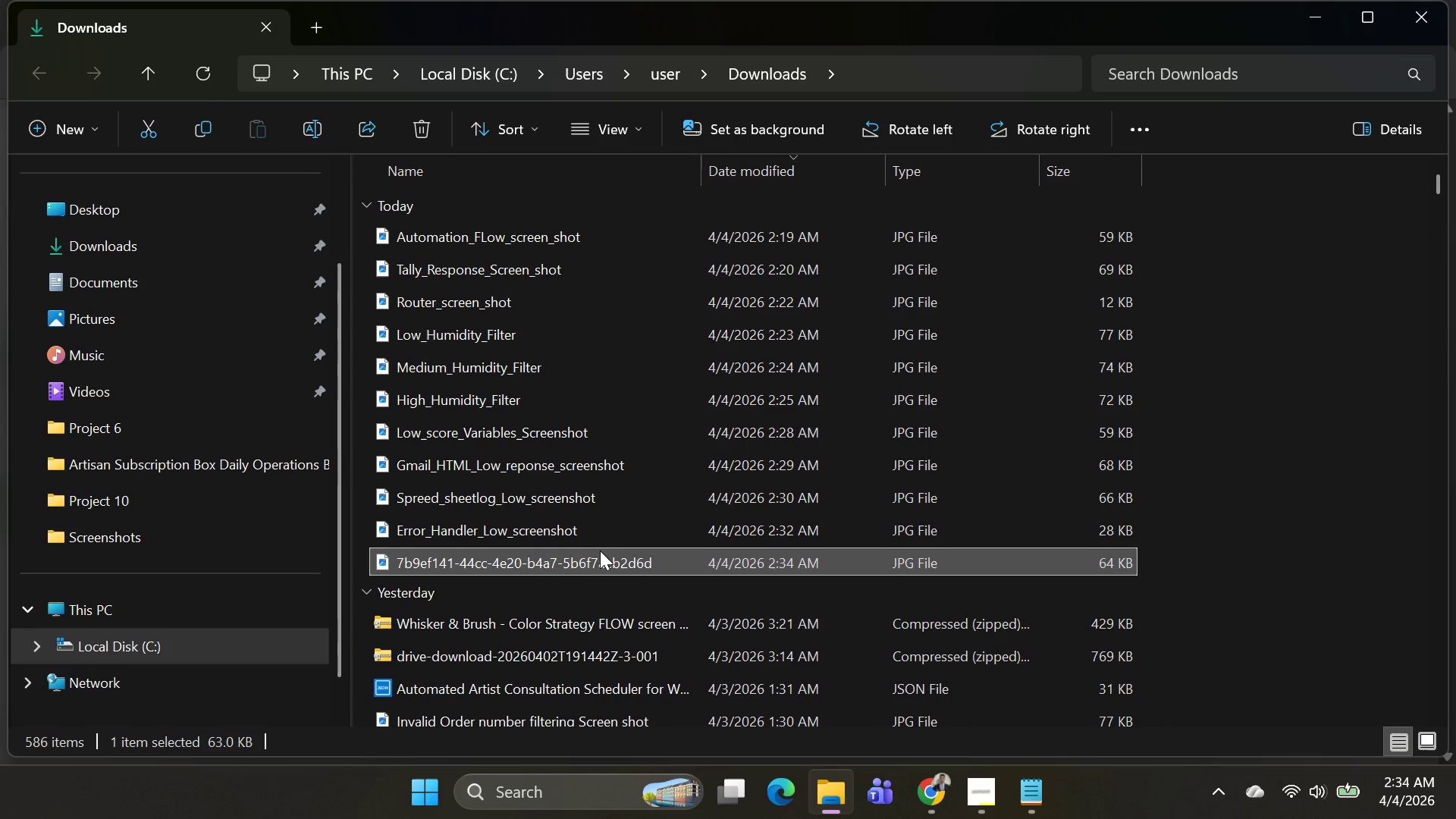 
left_click([604, 557])
 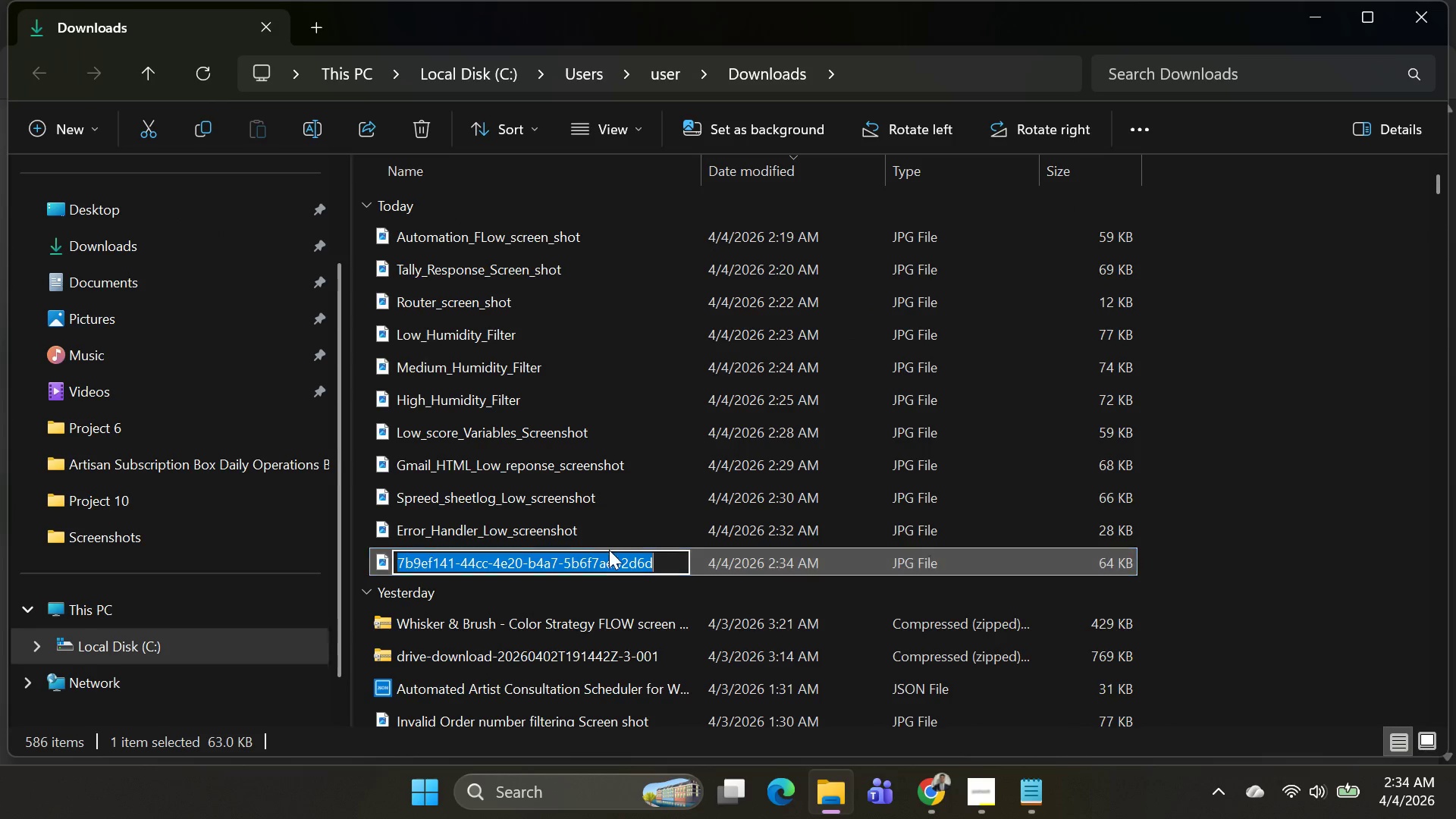 
type(Medium_score_variables_screenshot)
 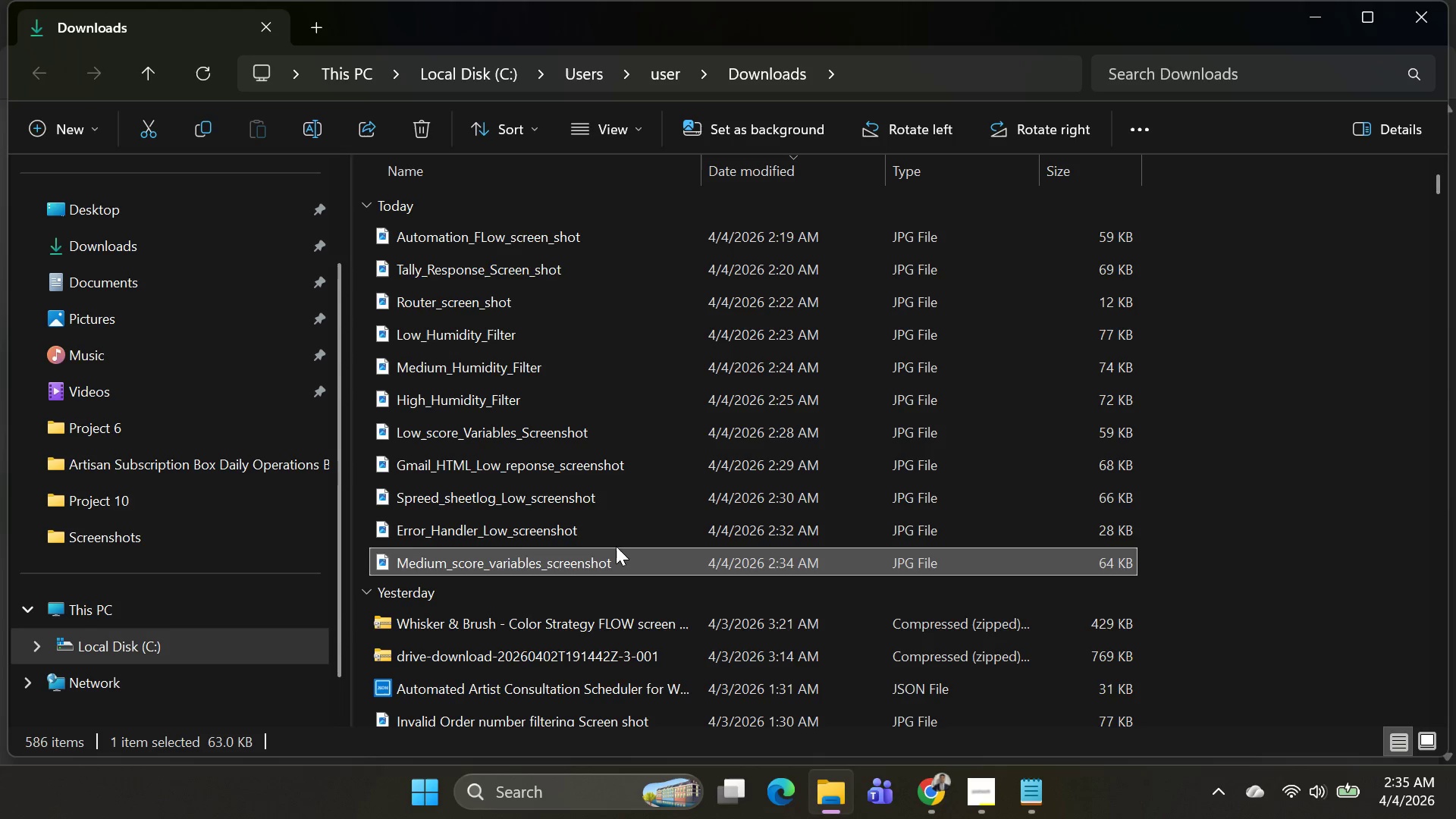 
 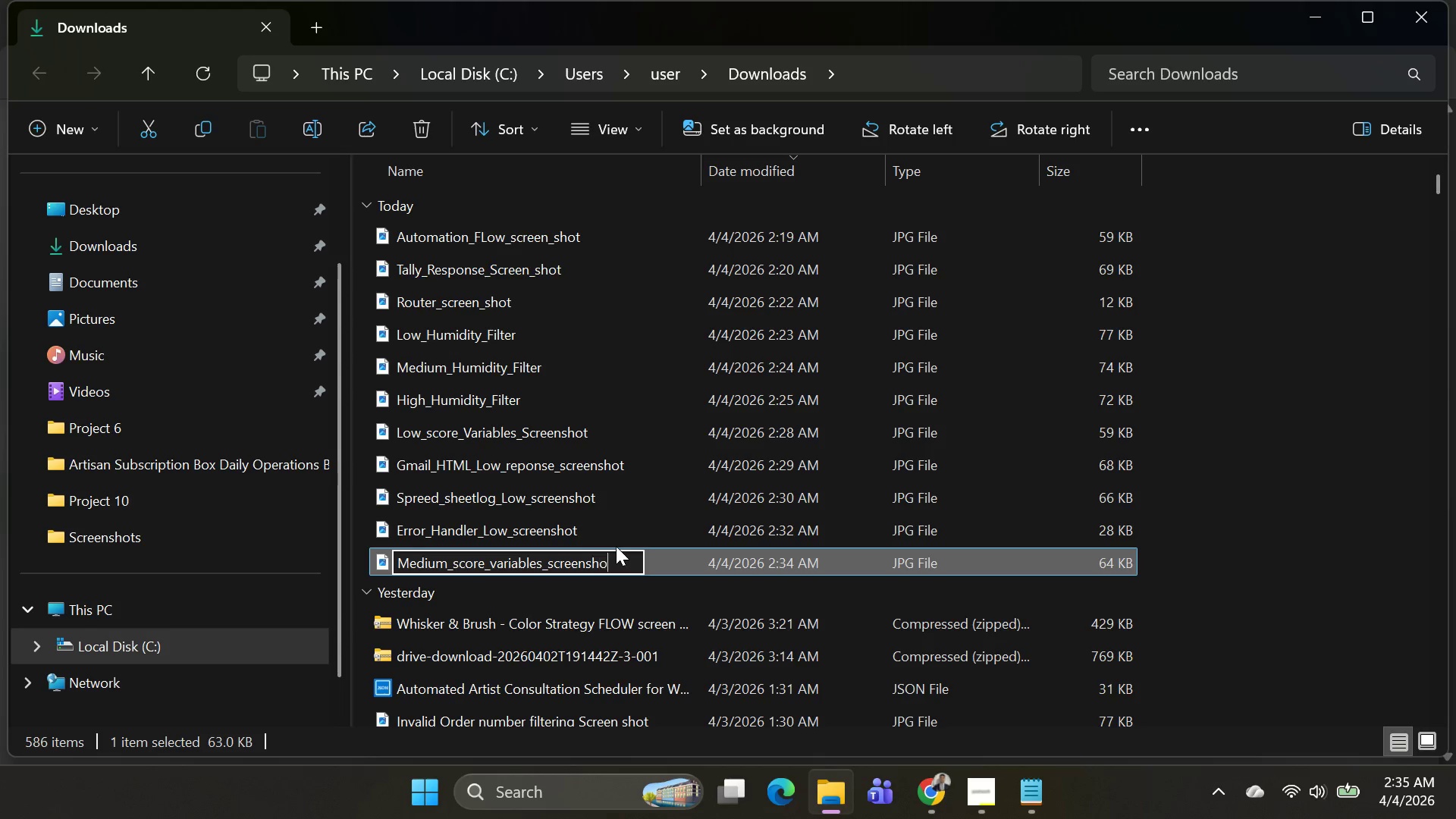 
key(Enter)
 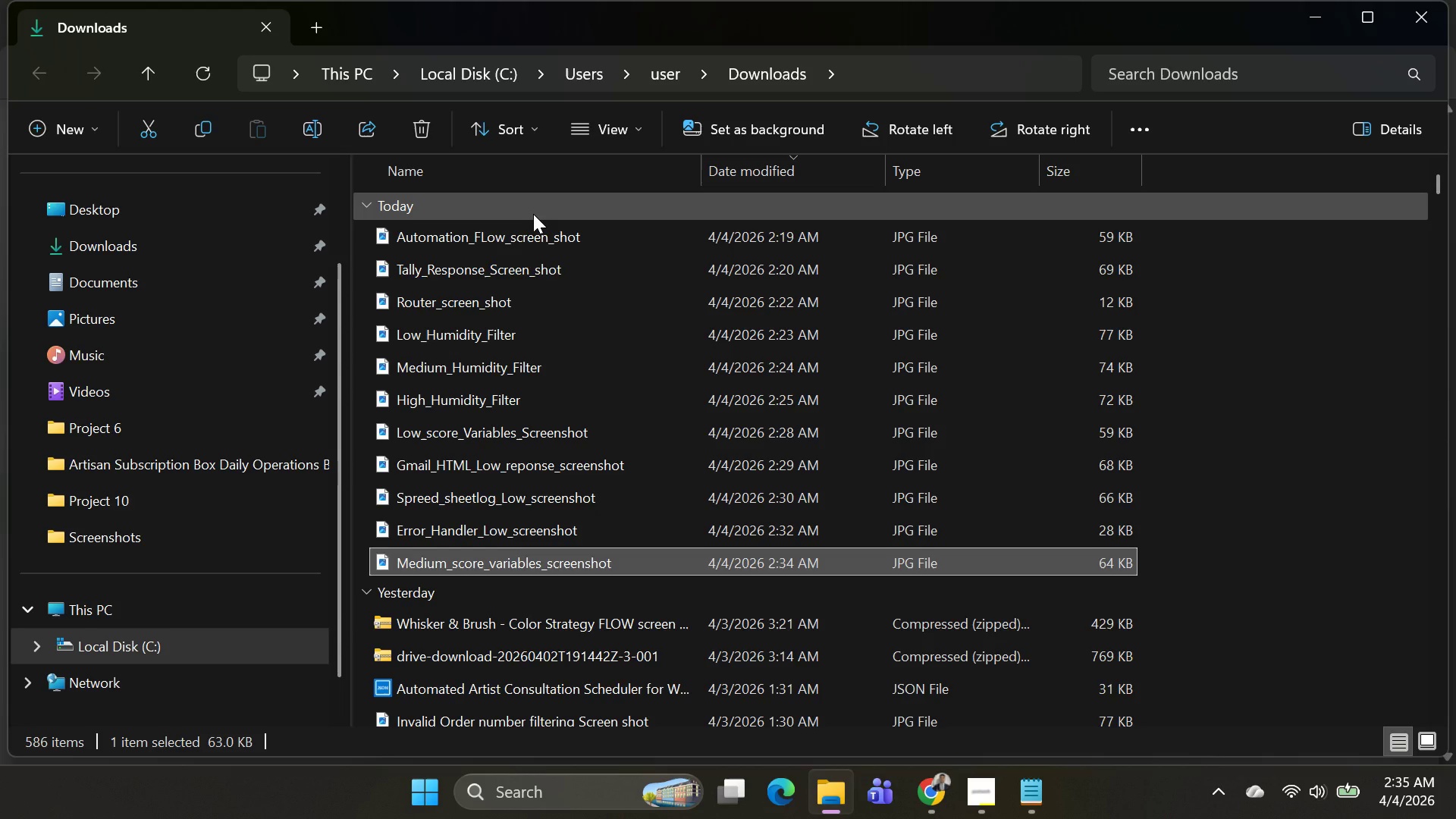 
key(Alt+AltLeft)
 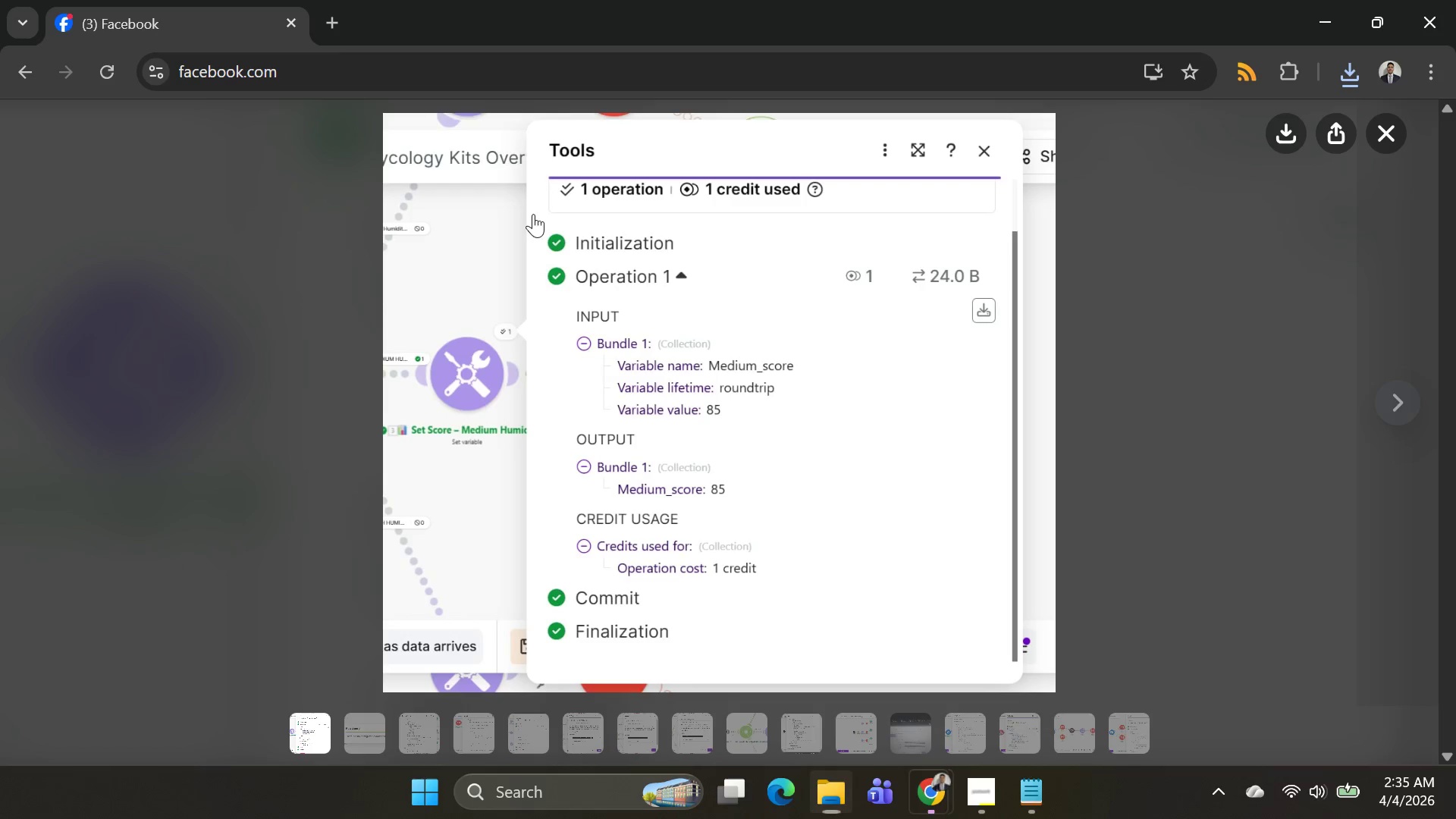 
key(Alt+Tab)
 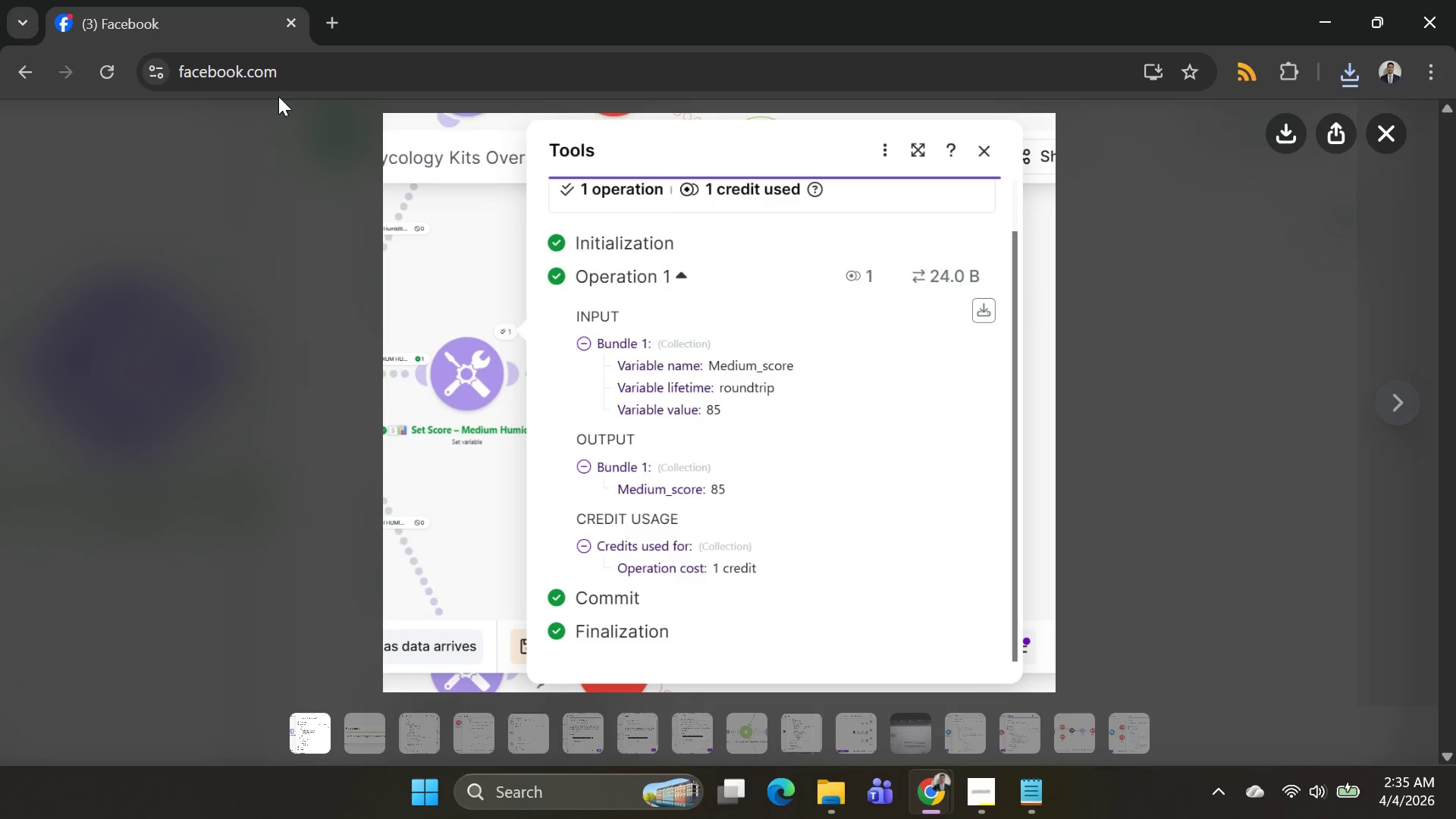 
hold_key(key=AltLeft, duration=0.34)
 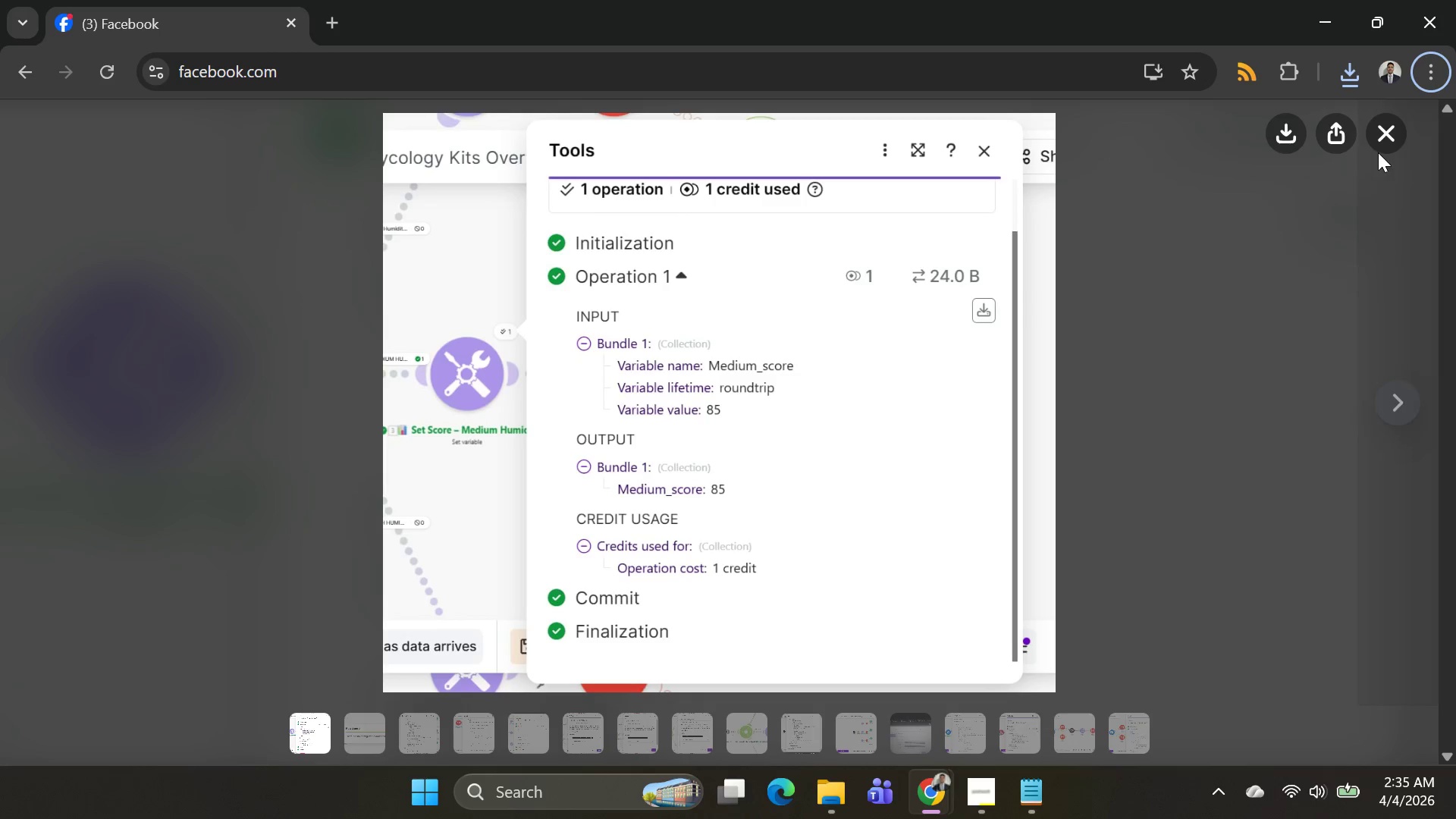 
left_click([1378, 136])
 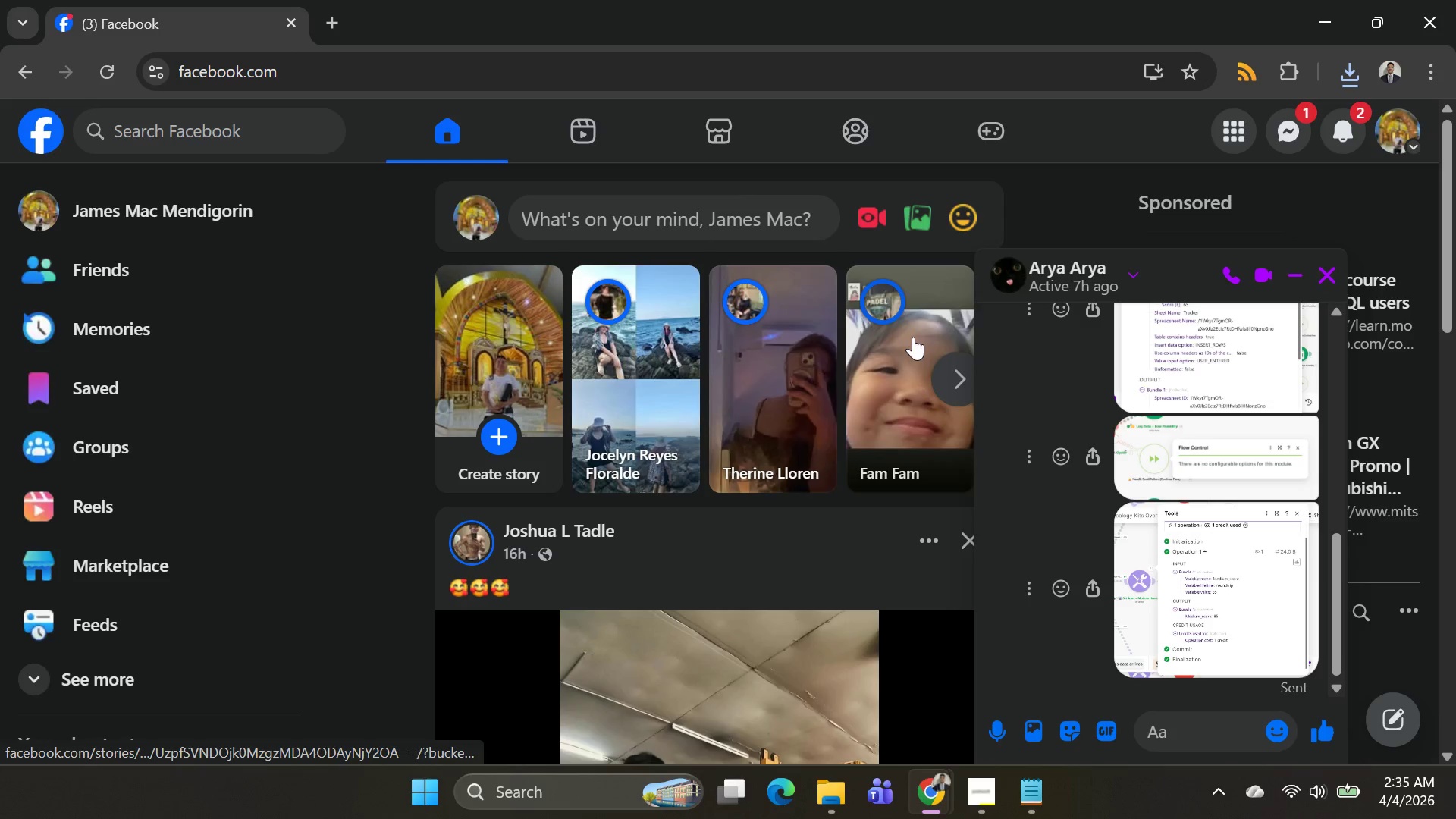 
key(Alt+AltLeft)
 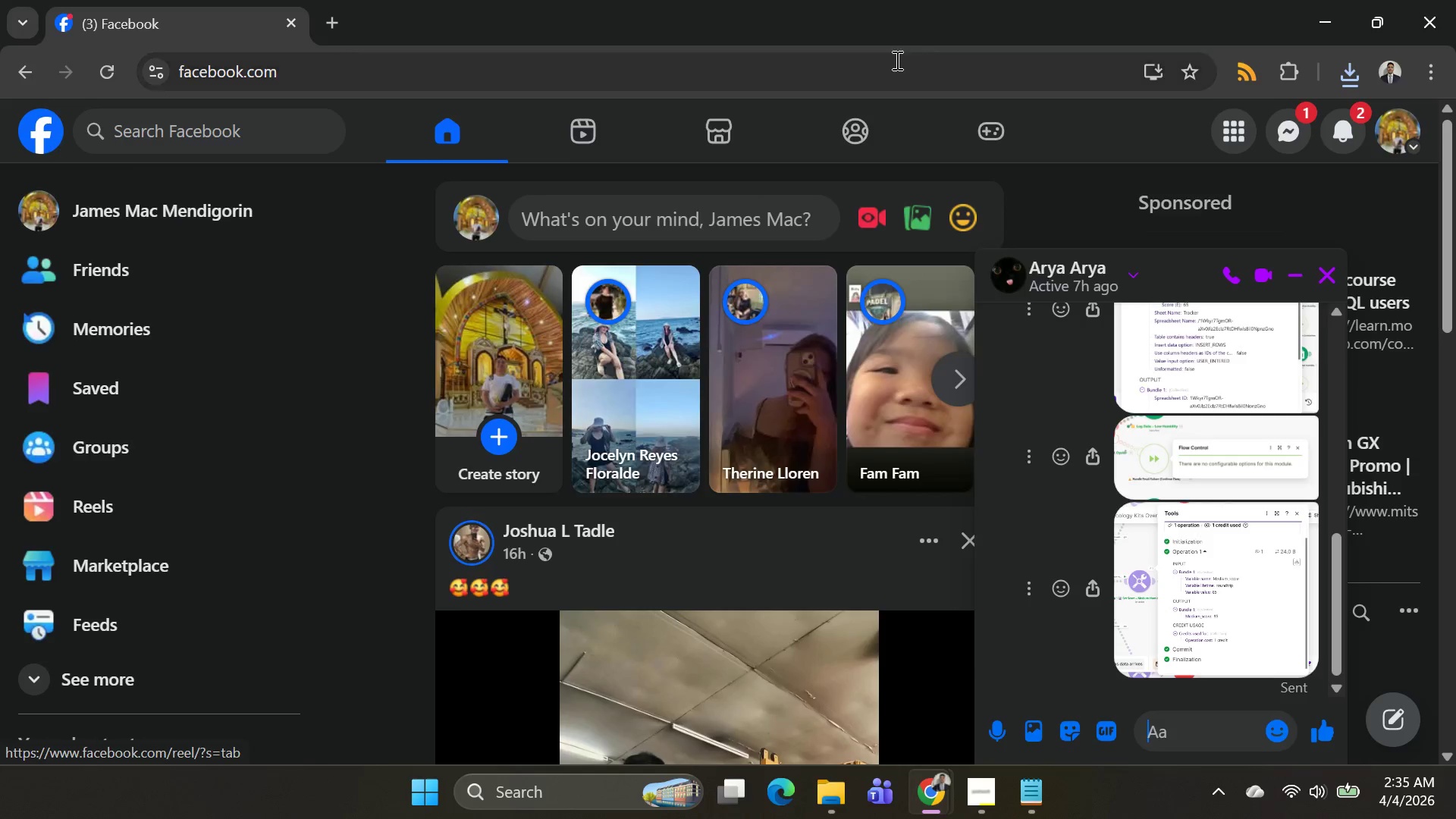 
key(Alt+Tab)
 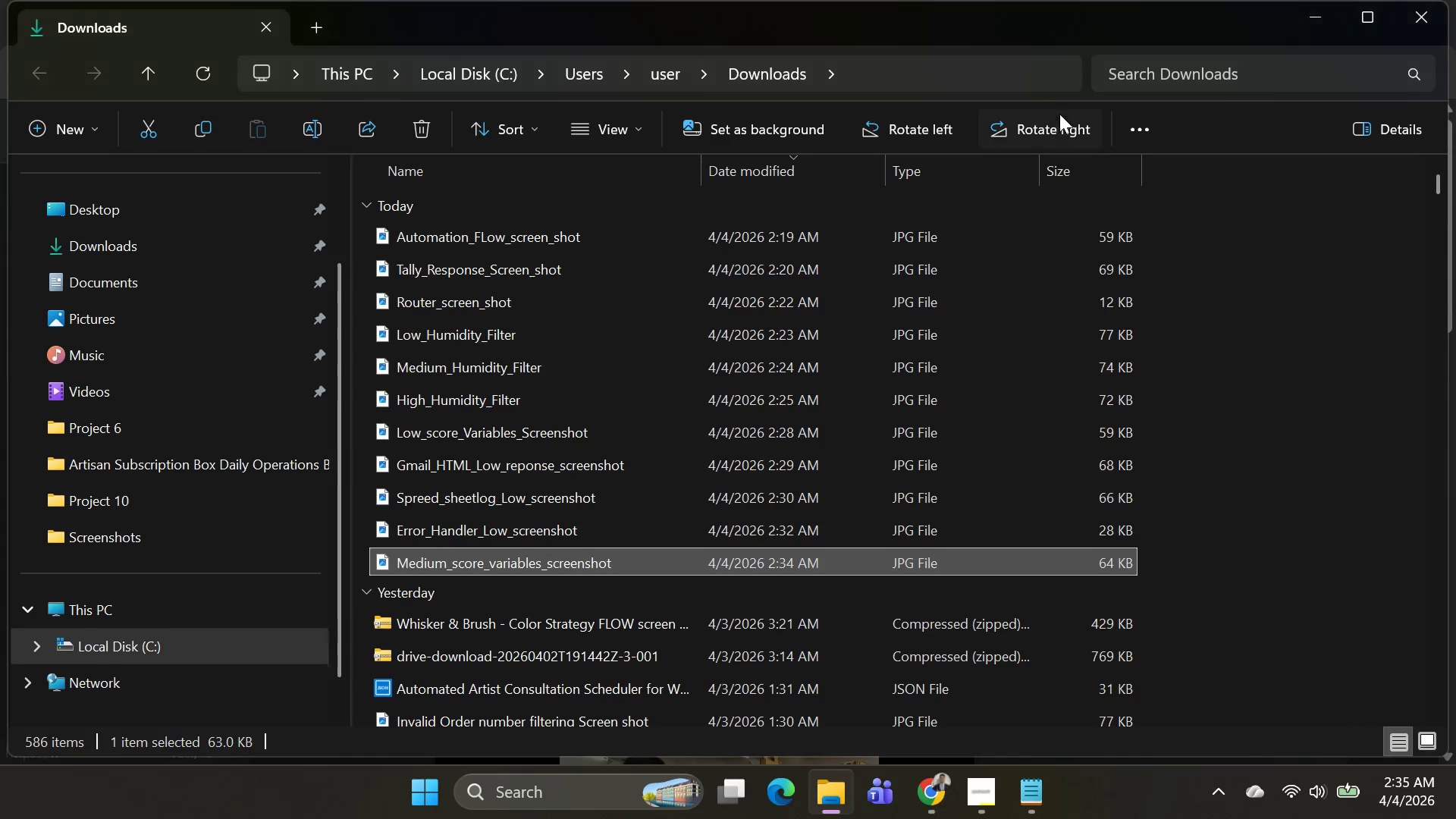 
key(Alt+AltLeft)
 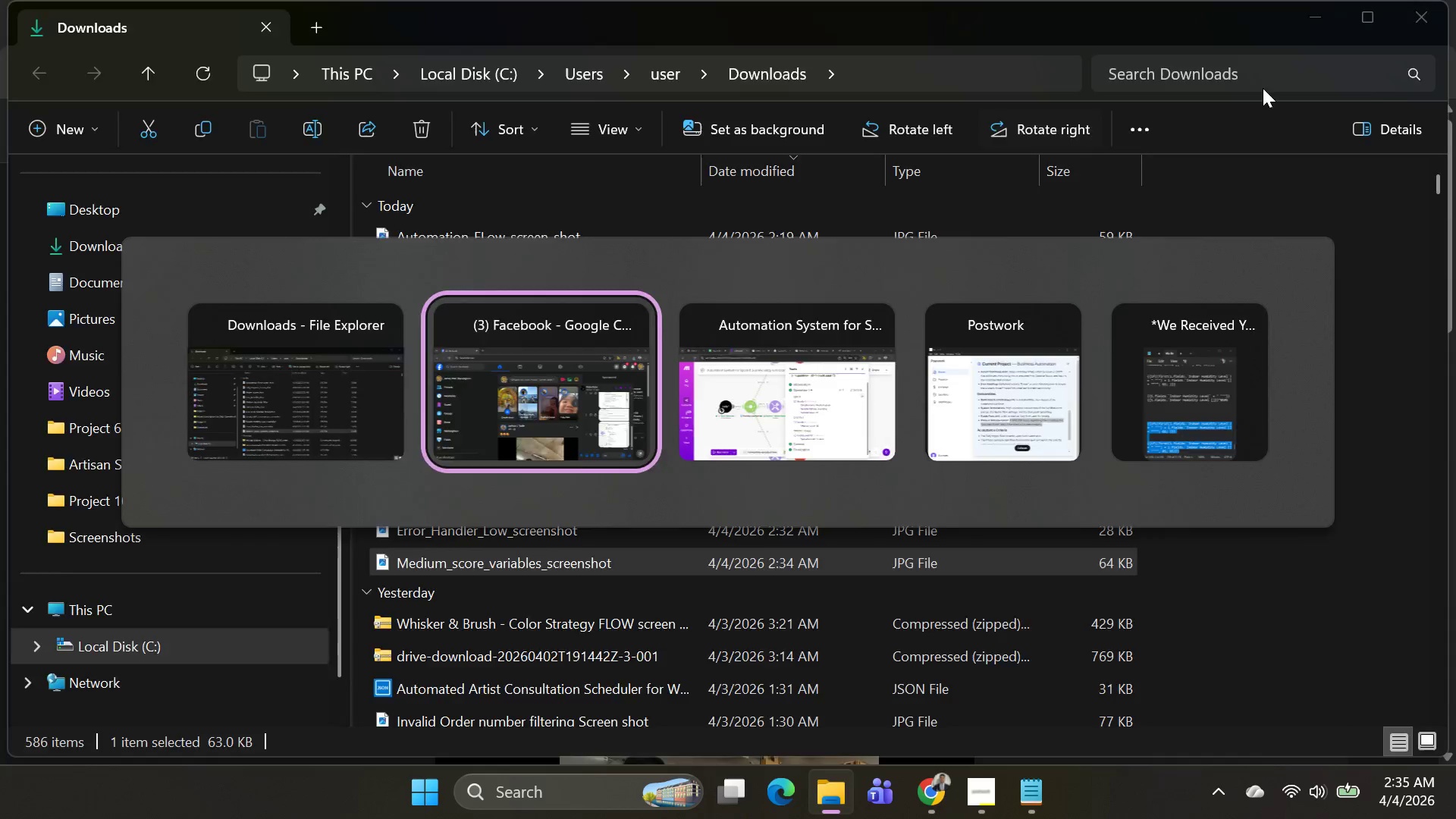 
key(Alt+Tab)
 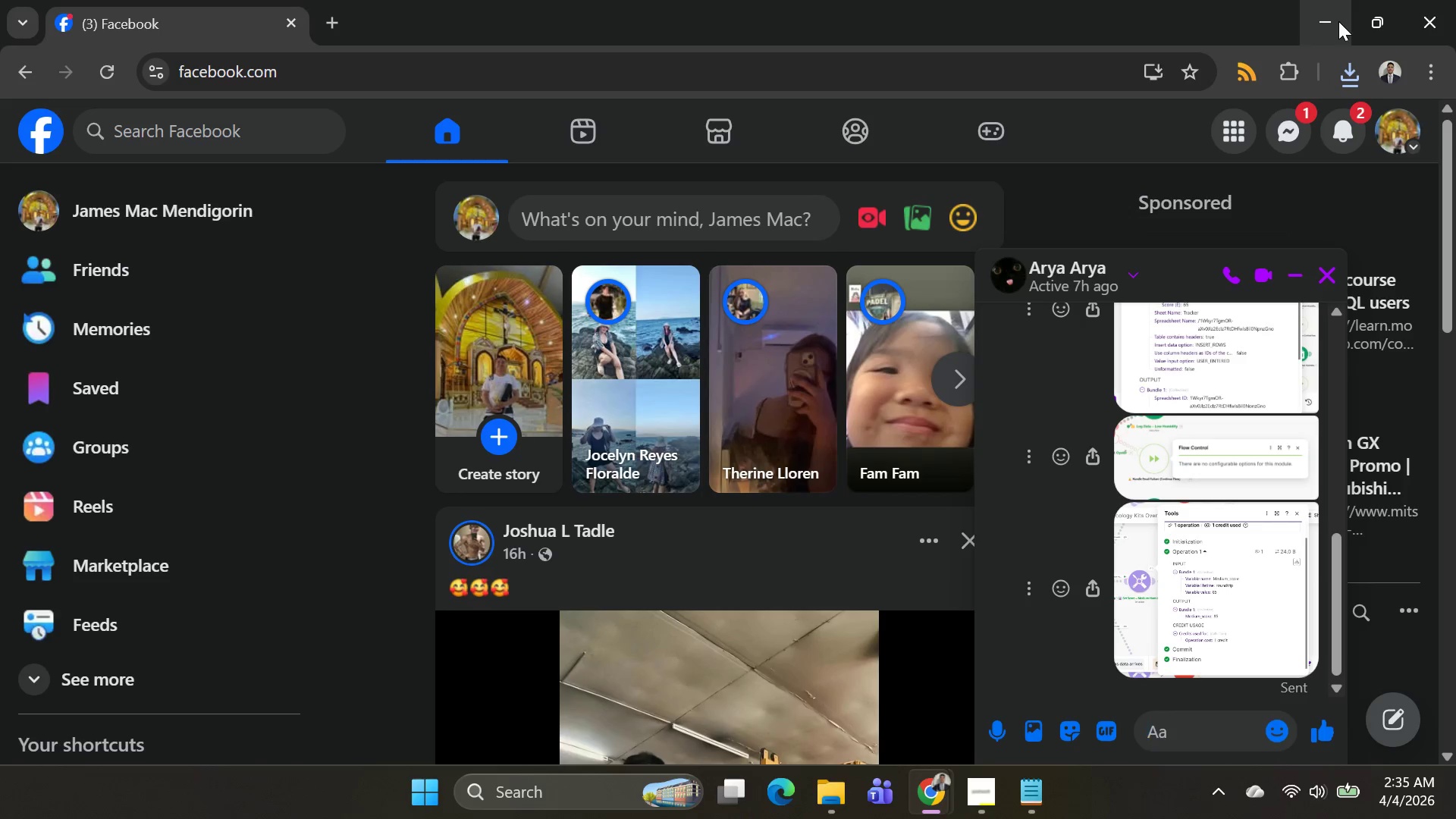 
left_click([1338, 21])
 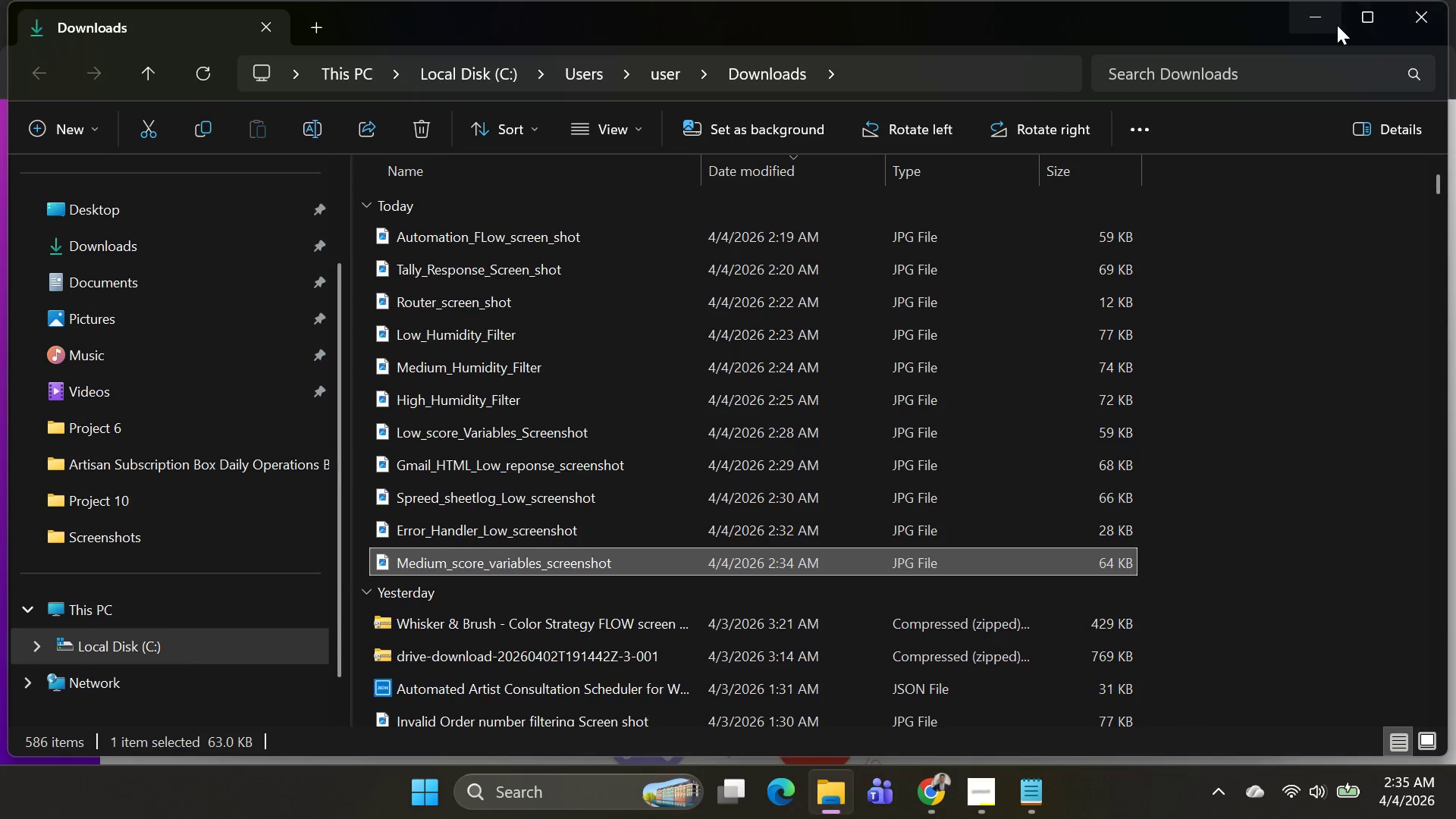 
left_click([1312, 30])
 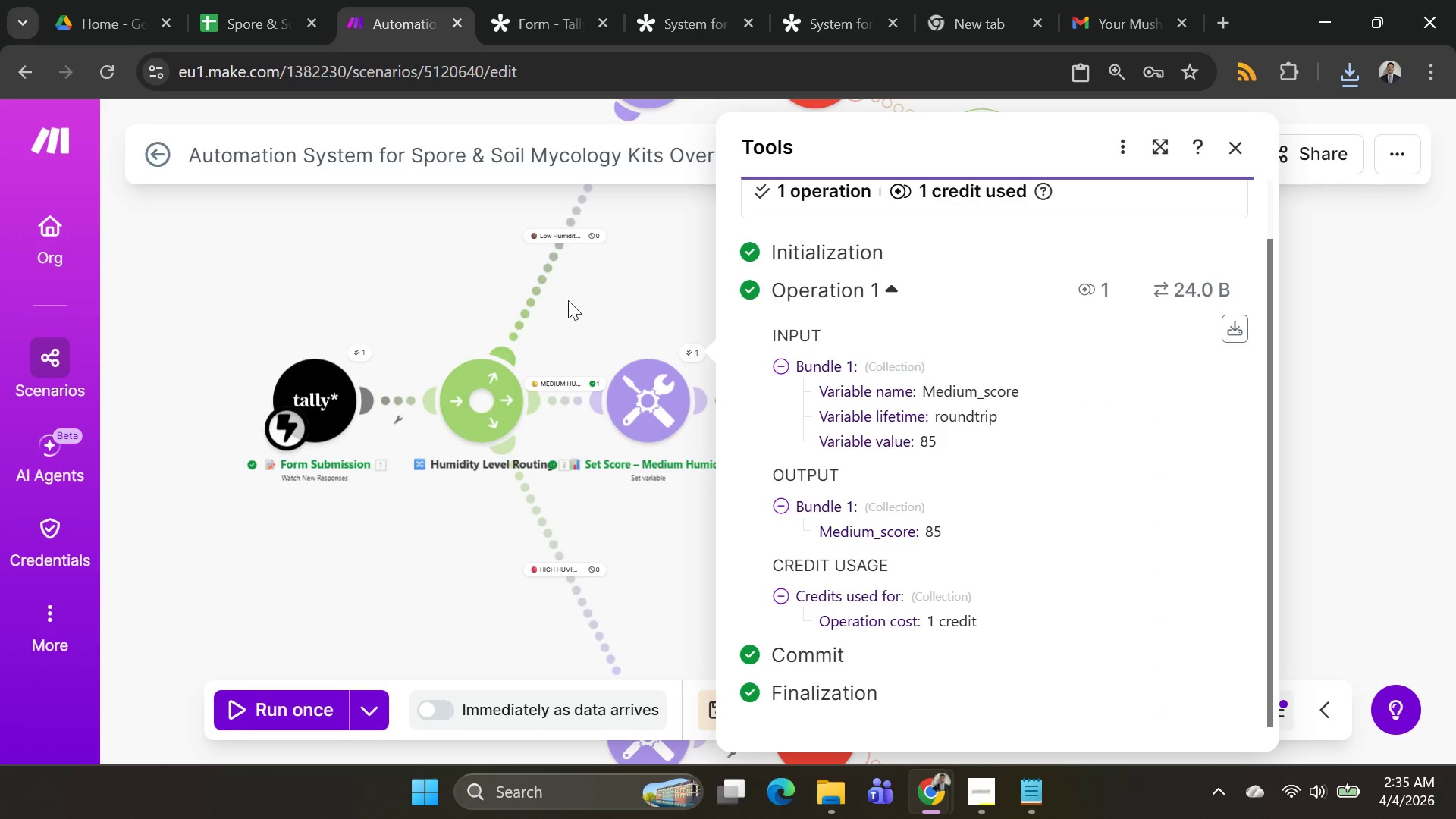 
left_click([598, 293])
 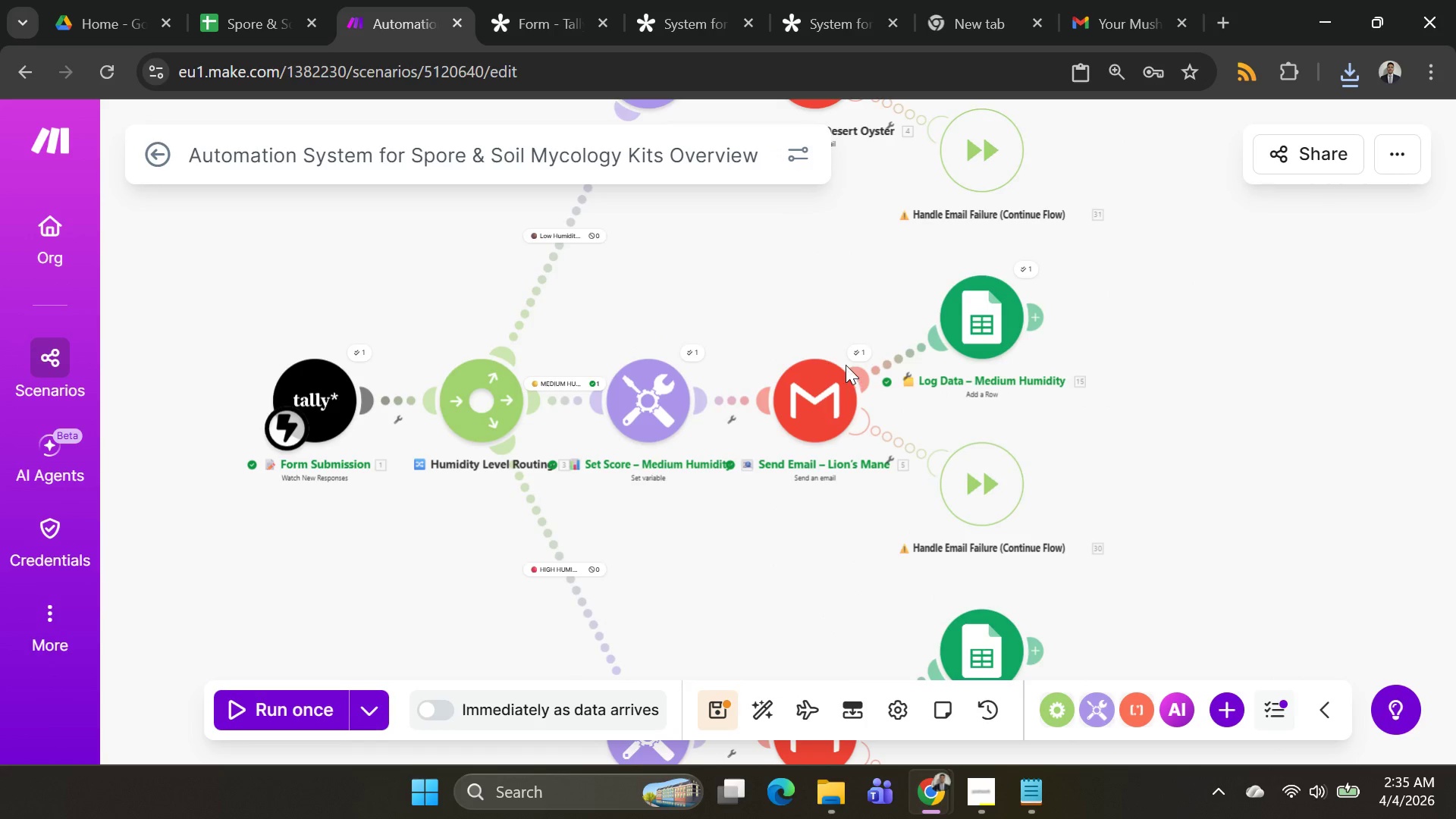 
left_click([854, 353])
 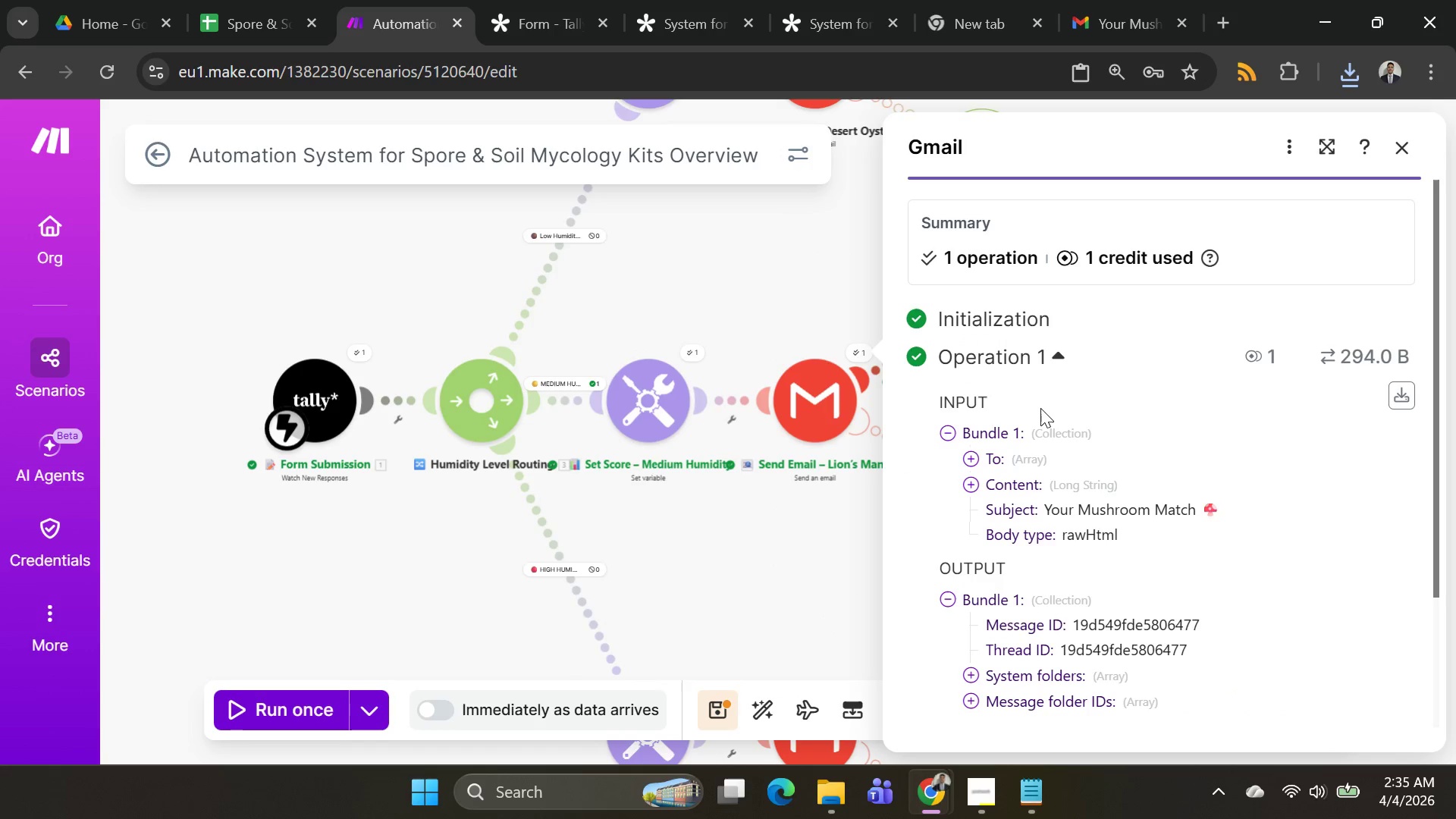 
scroll: coordinate [1040, 408], scroll_direction: down, amount: 3.0
 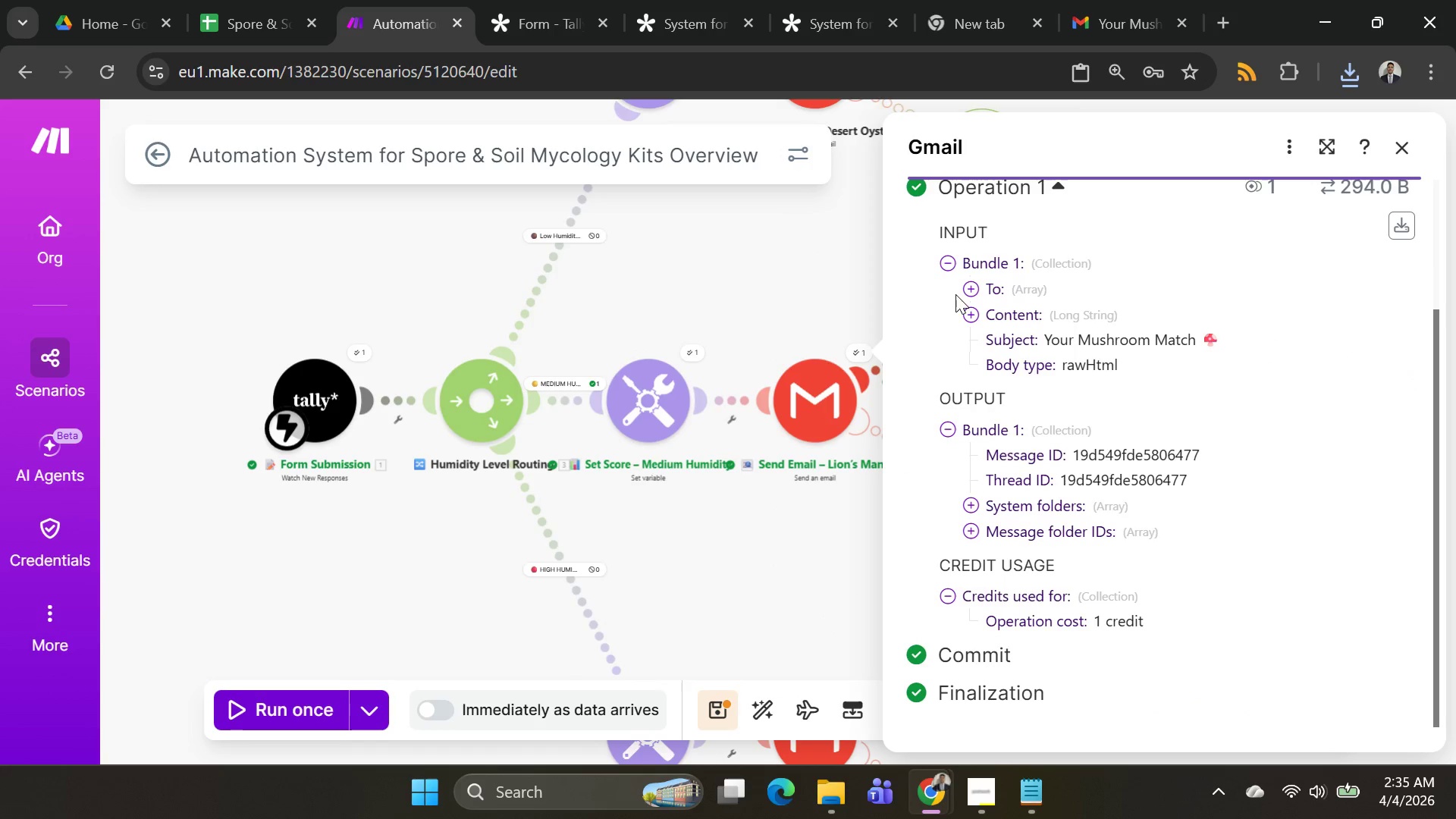 
left_click([971, 290])
 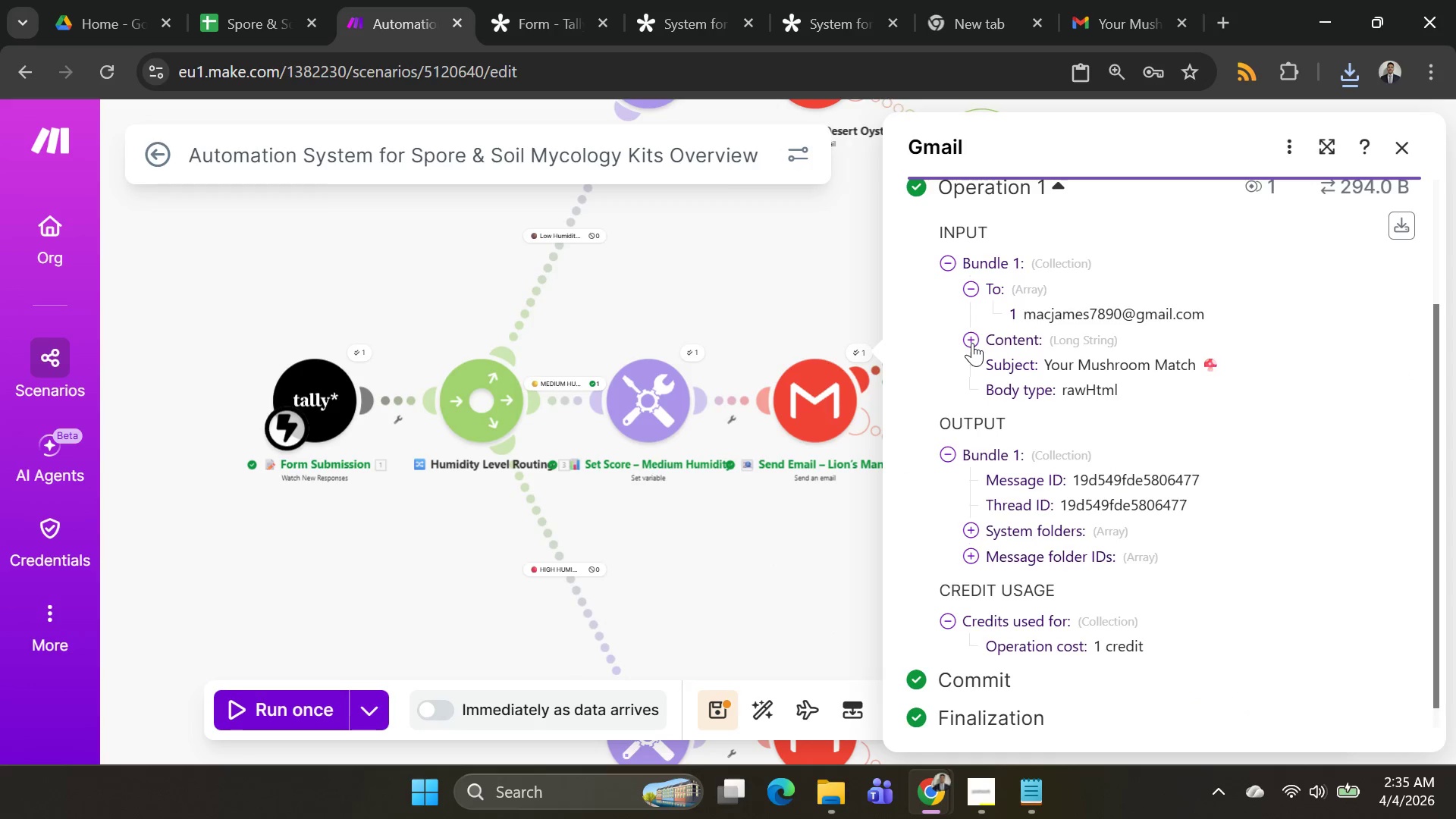 
left_click([972, 343])
 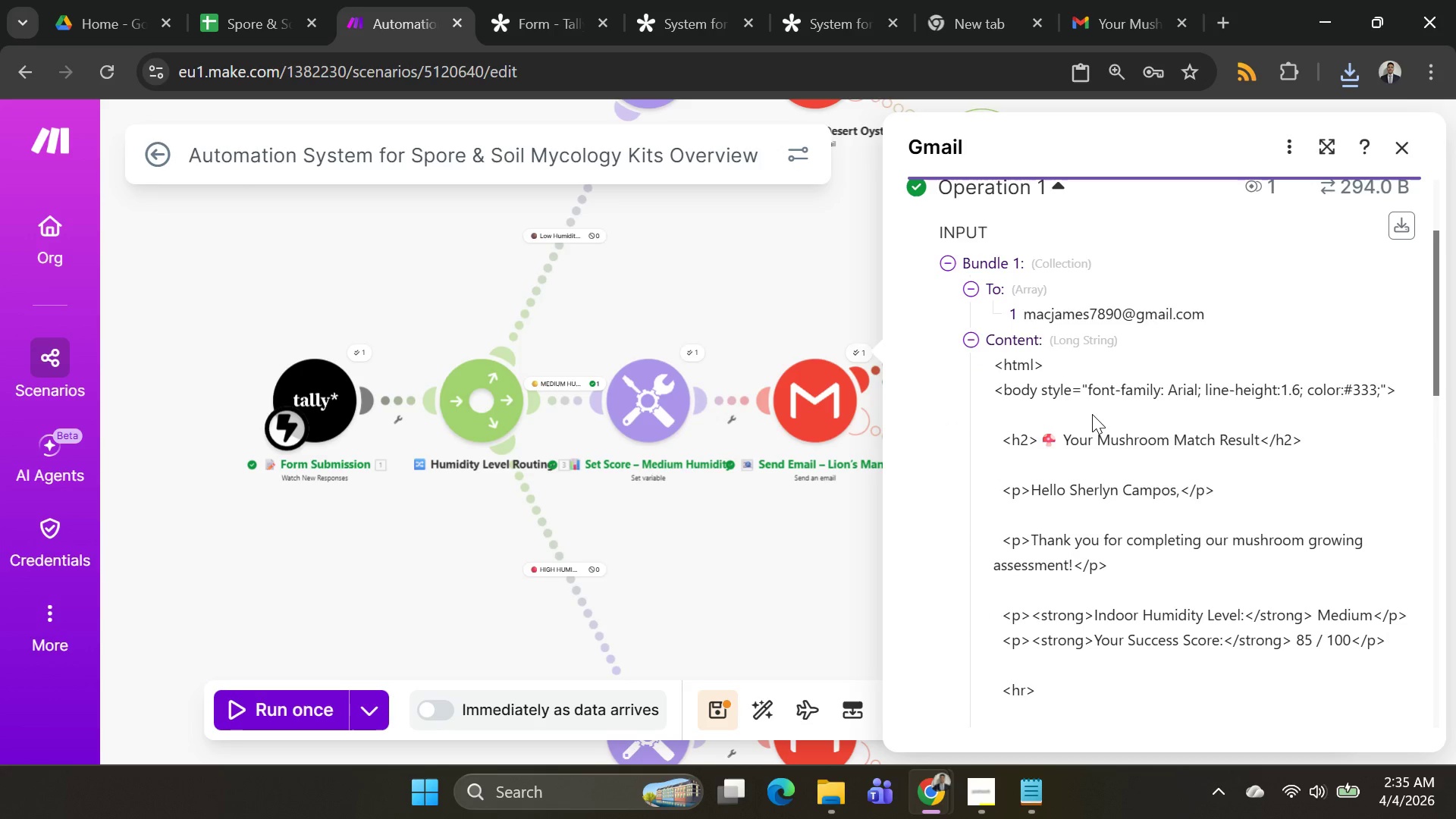 
scroll: coordinate [1094, 414], scroll_direction: down, amount: 1.0
 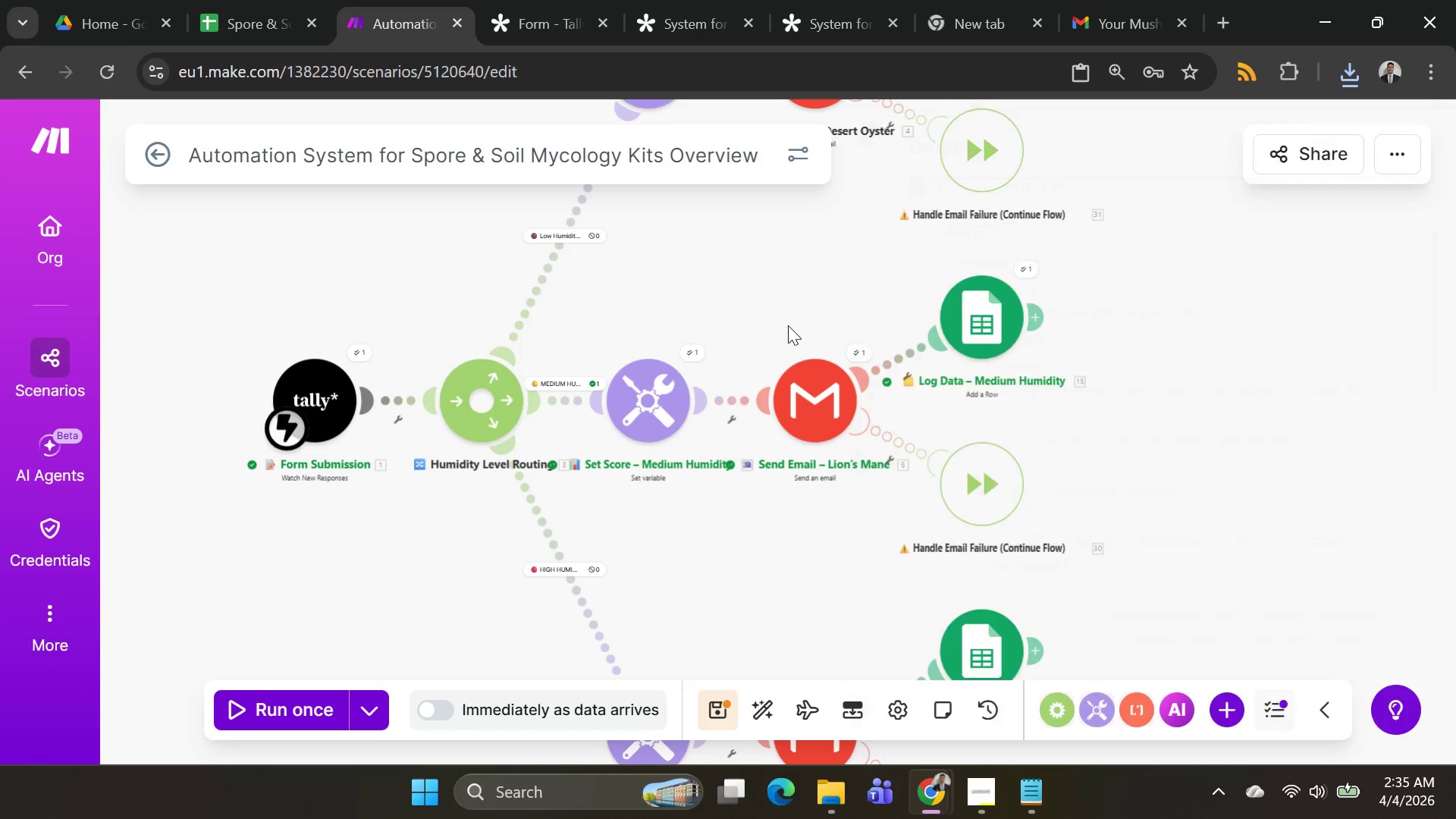 
left_click_drag(start_coordinate=[808, 377], to_coordinate=[430, 284])
 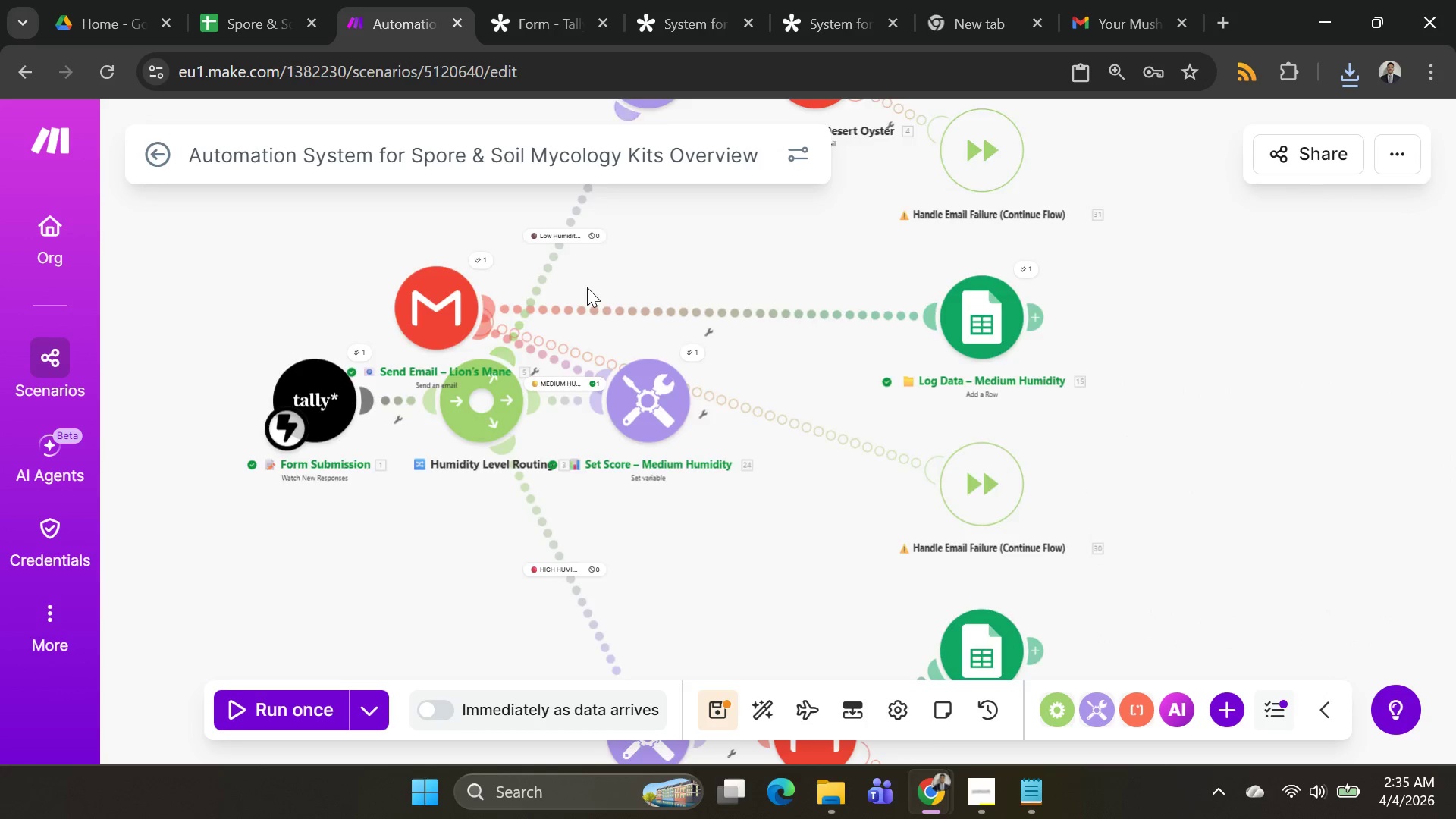 
scroll: coordinate [563, 287], scroll_direction: down, amount: 3.0
 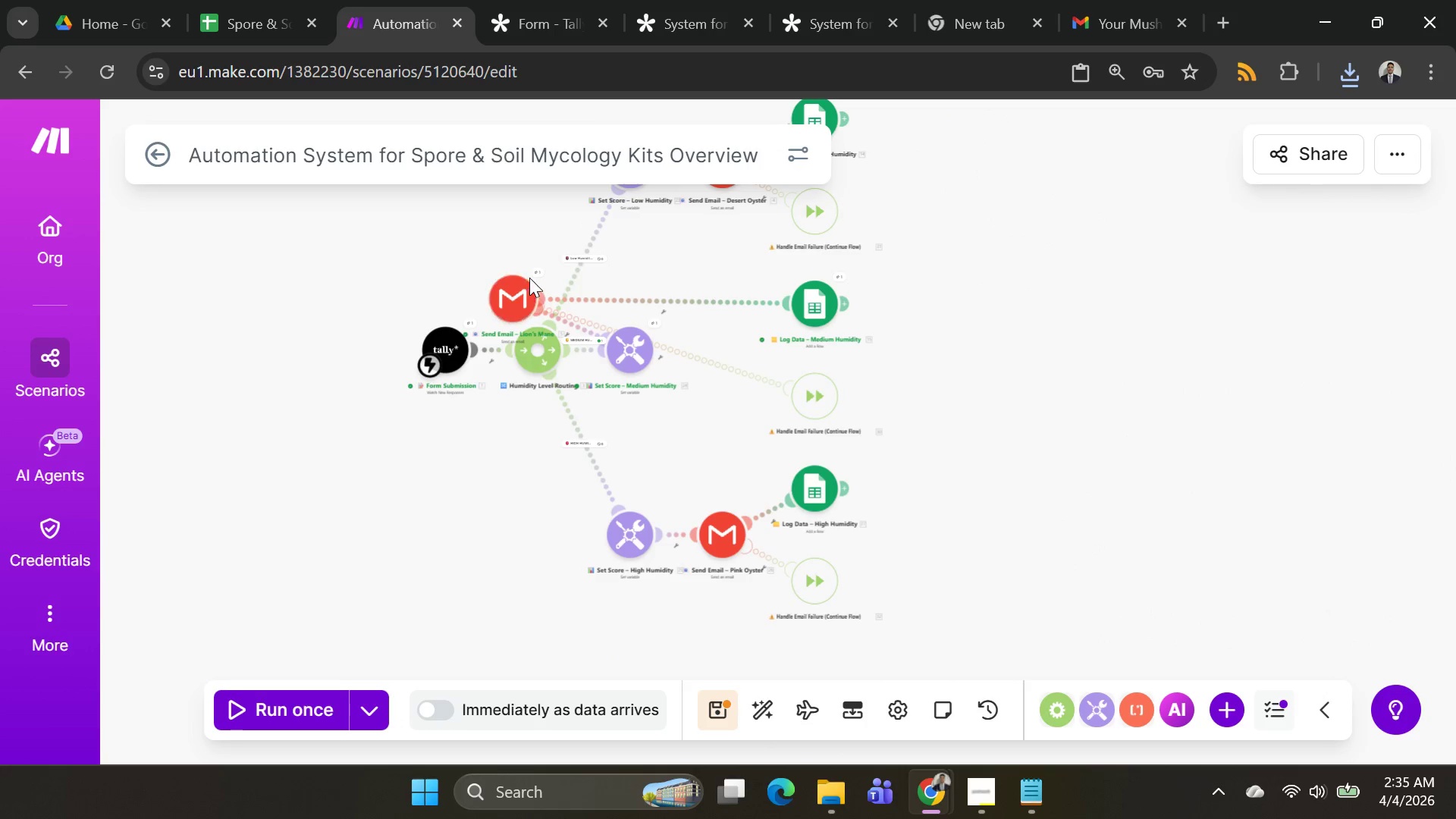 
left_click([534, 275])
 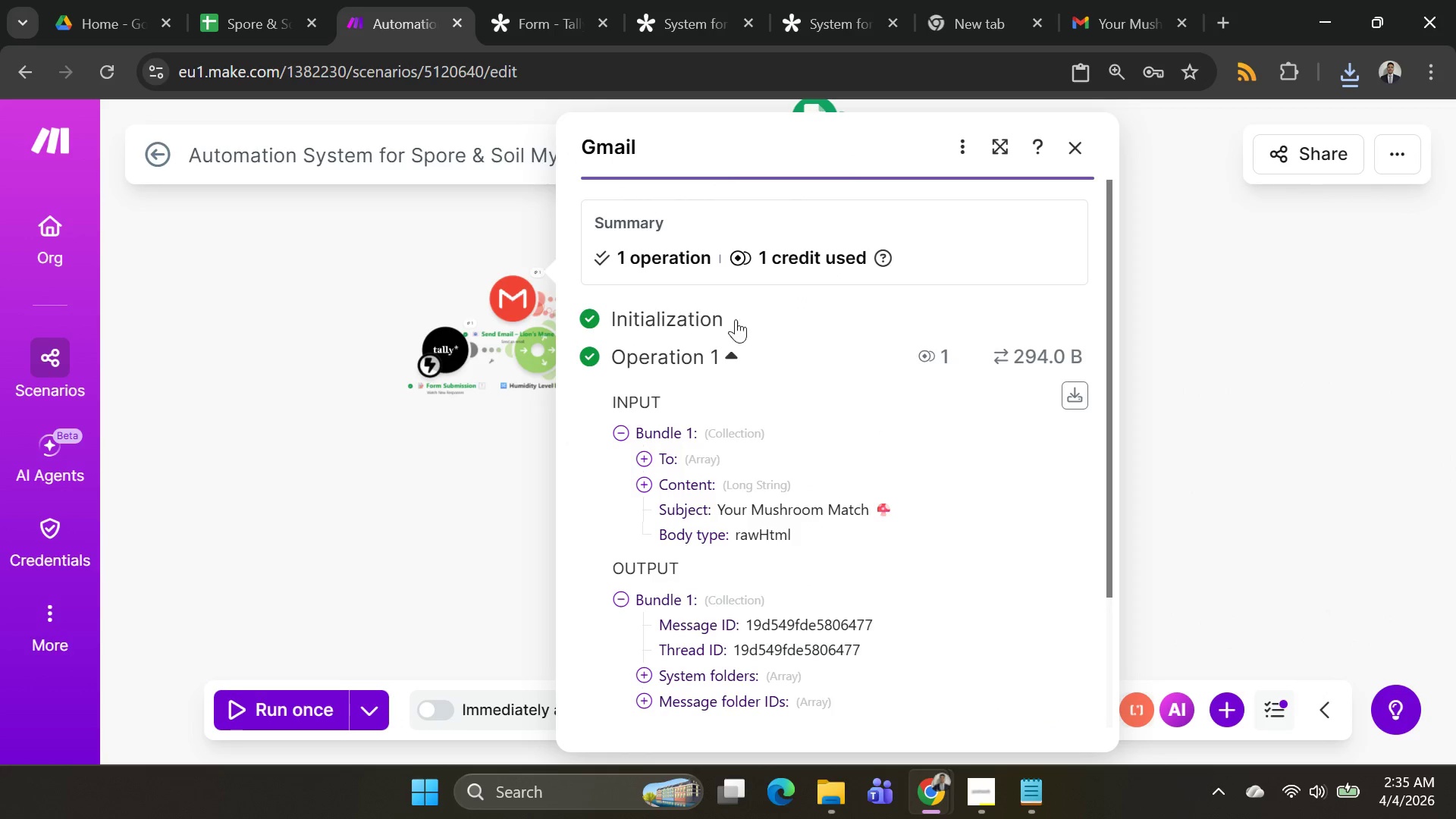 
scroll: coordinate [788, 372], scroll_direction: down, amount: 1.0
 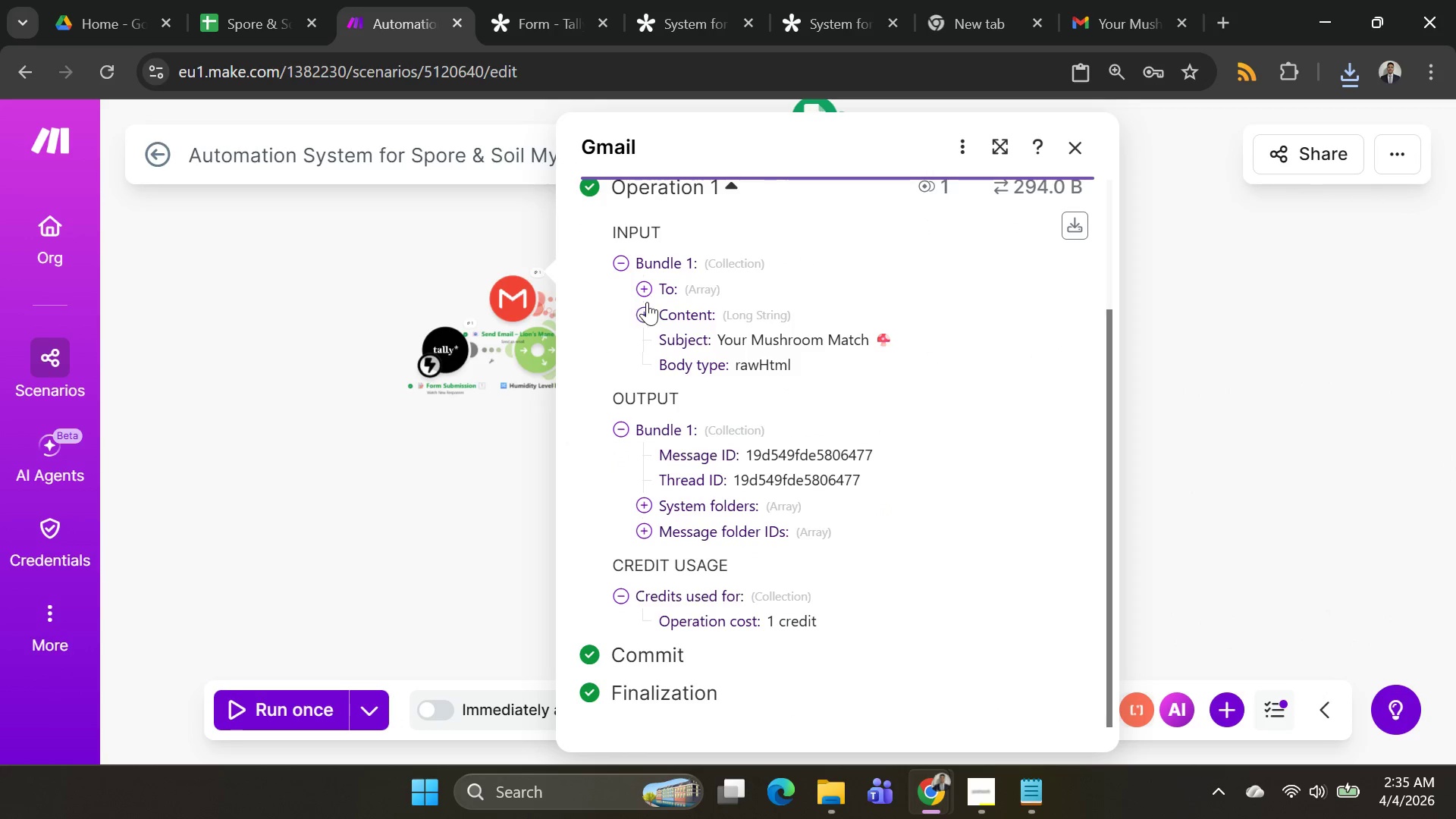 
left_click([648, 297])
 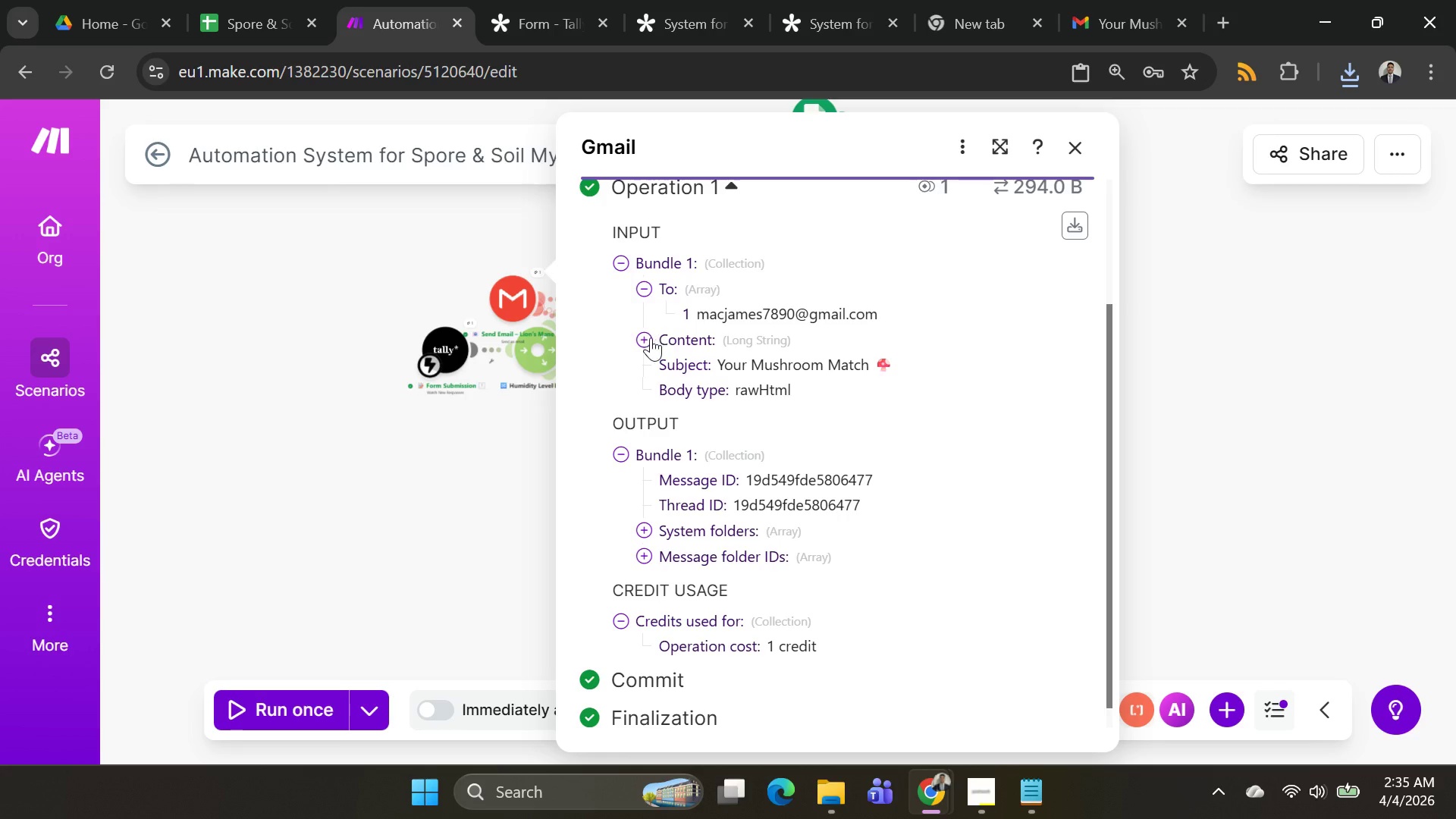 
left_click([649, 338])
 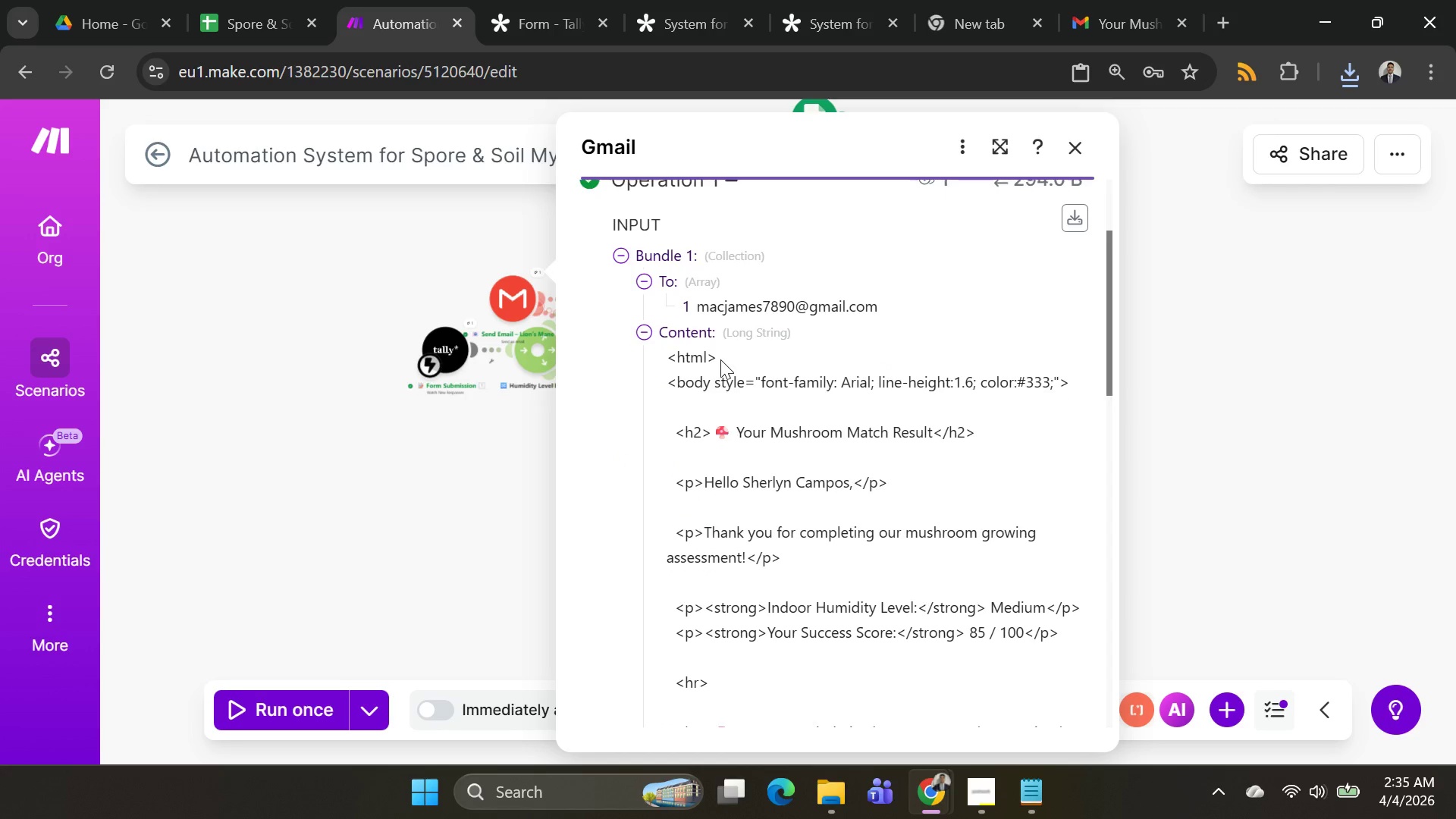 
scroll: coordinate [755, 368], scroll_direction: down, amount: 2.0
 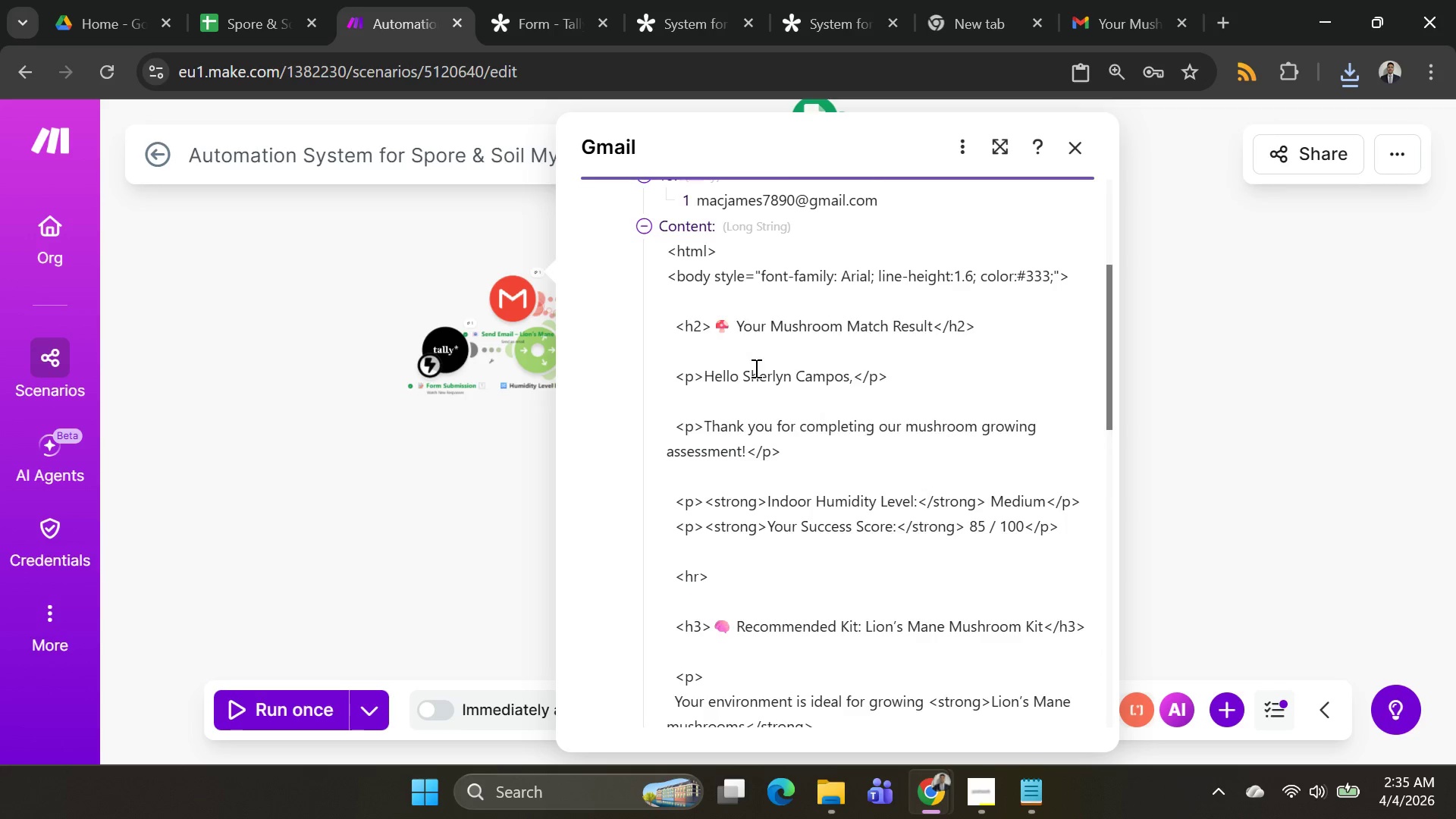 
scroll: coordinate [755, 368], scroll_direction: none, amount: 0.0
 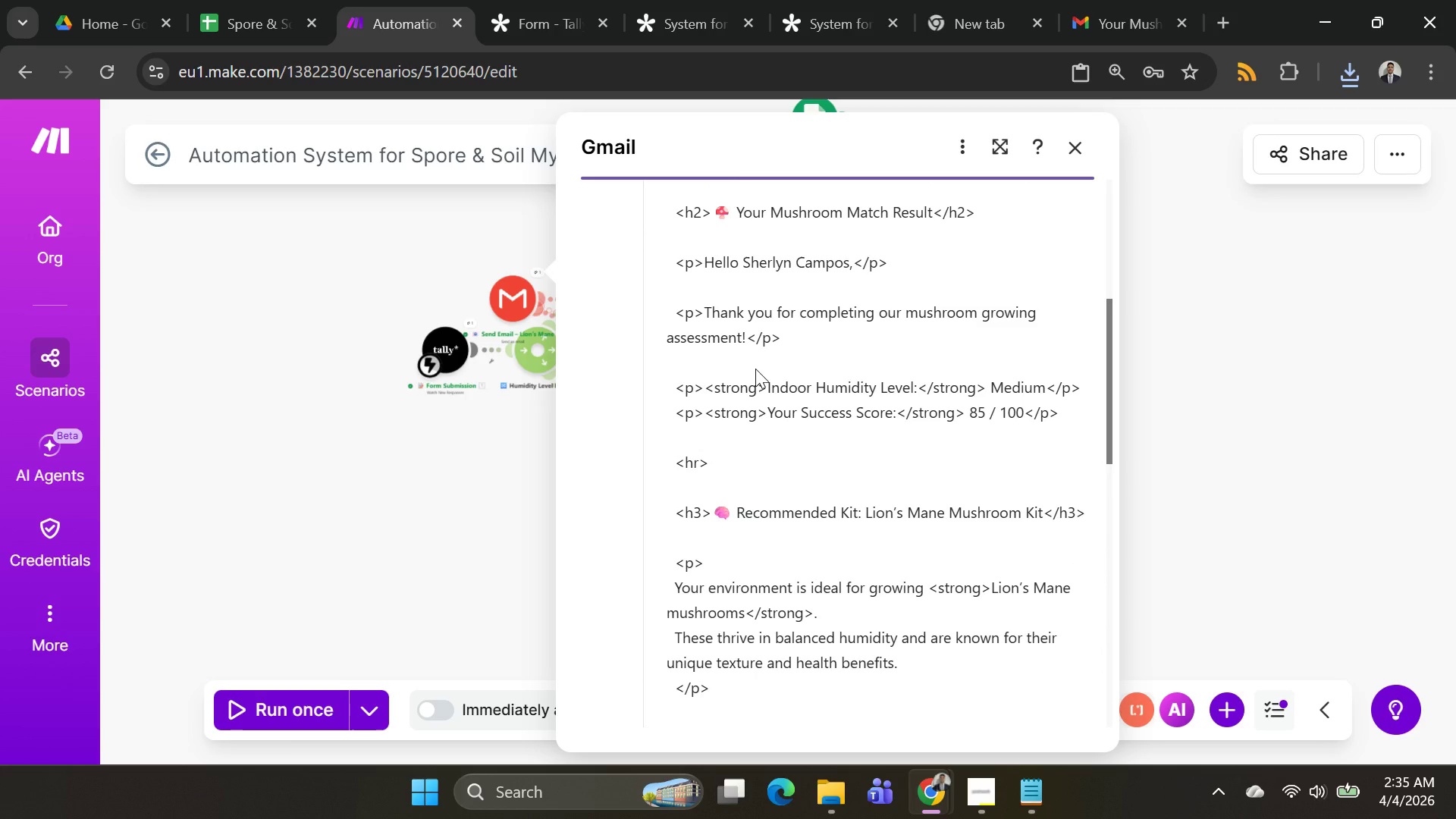 
wait(5.88)
 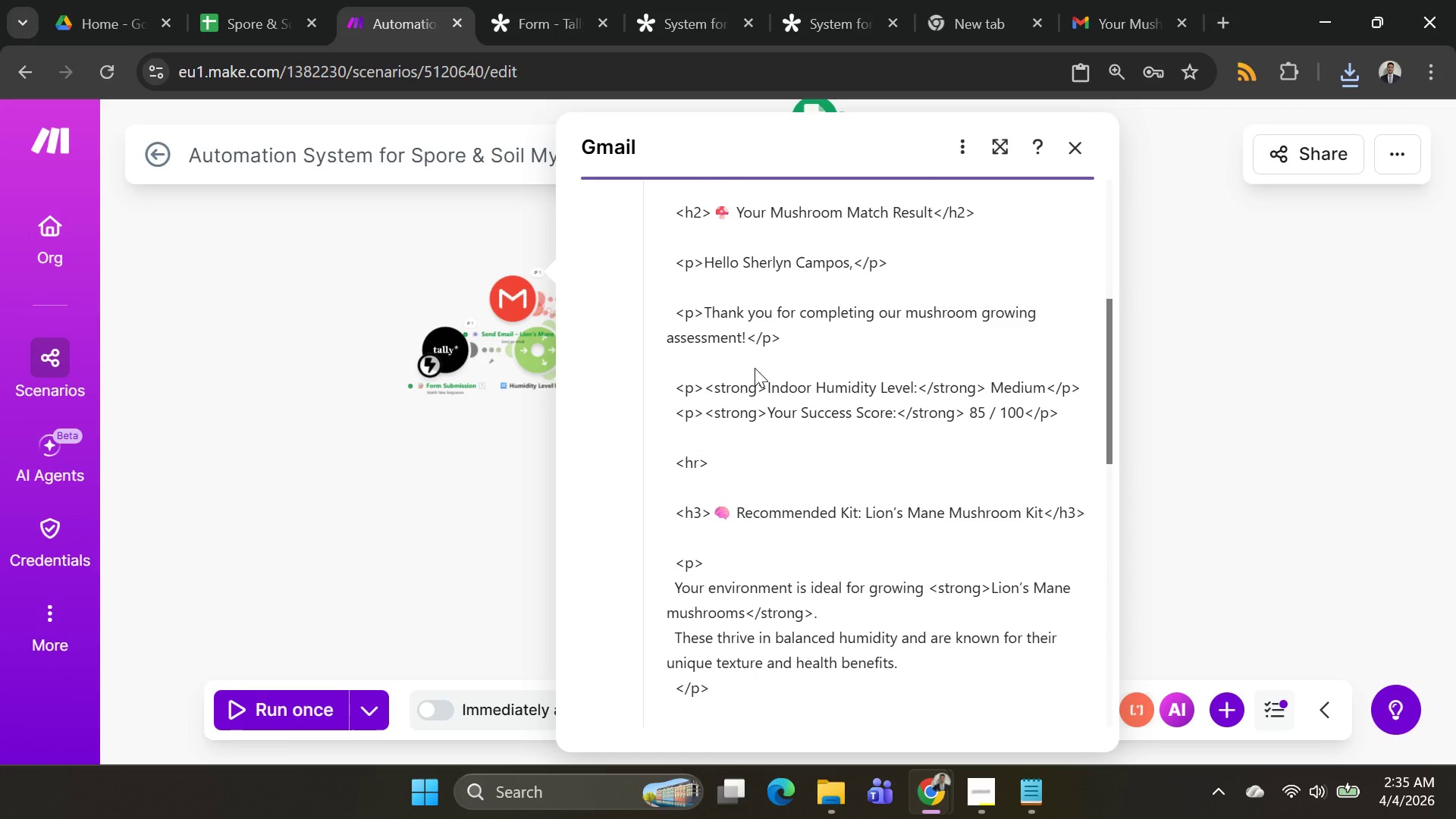 
key(PrintScreen)
 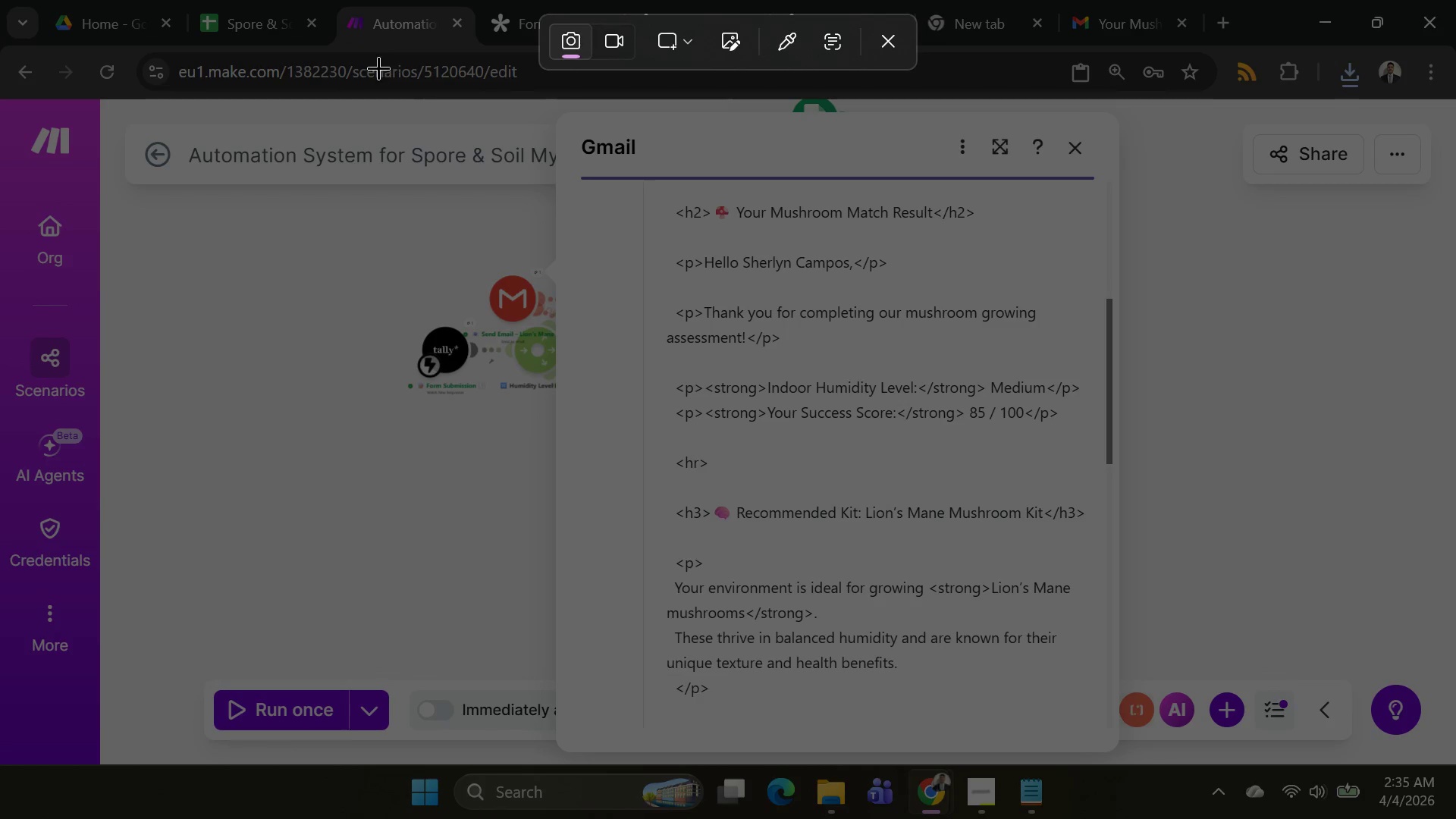 
left_click_drag(start_coordinate=[381, 87], to_coordinate=[1175, 774])
 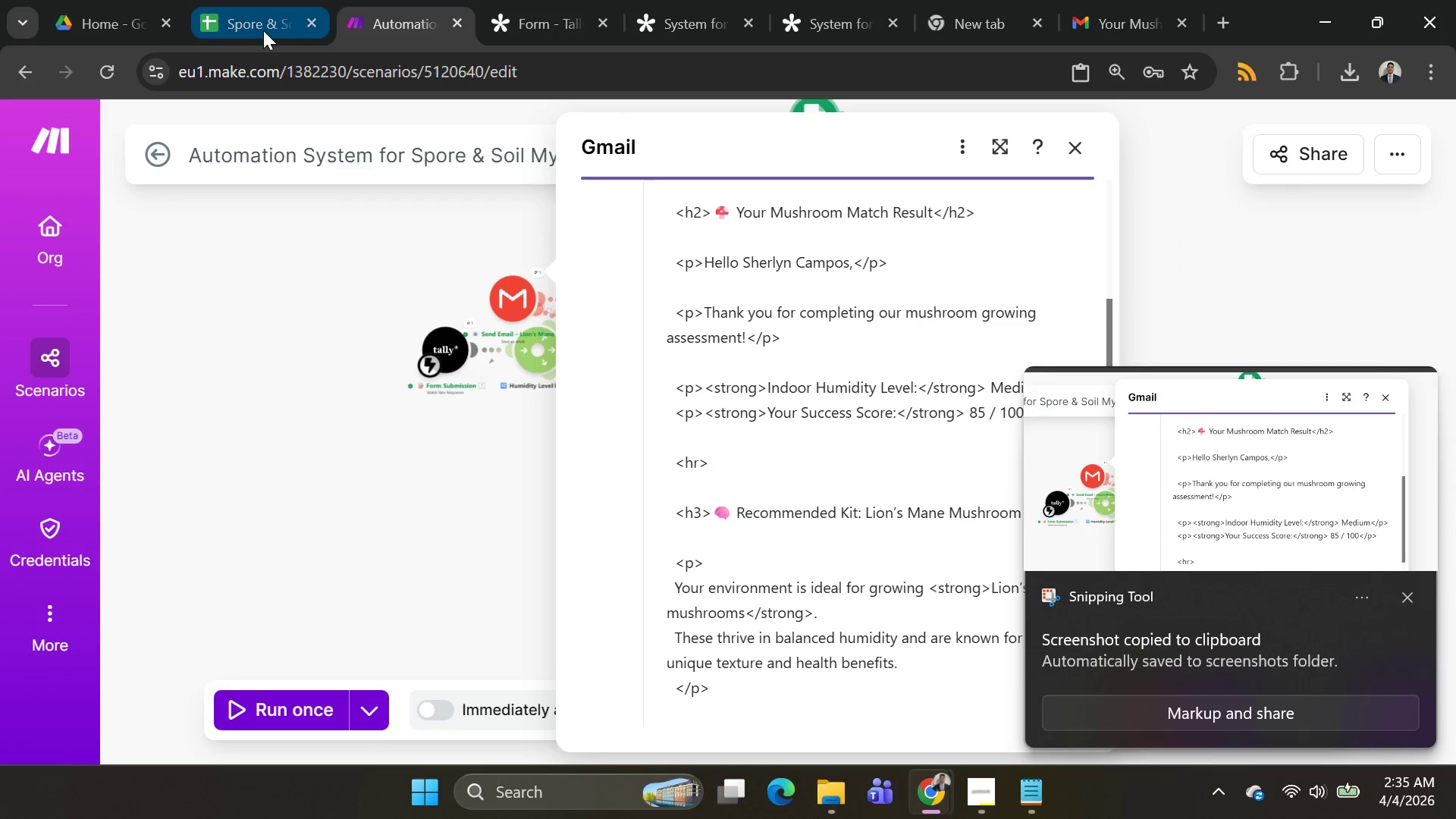 
key(Alt+AltLeft)
 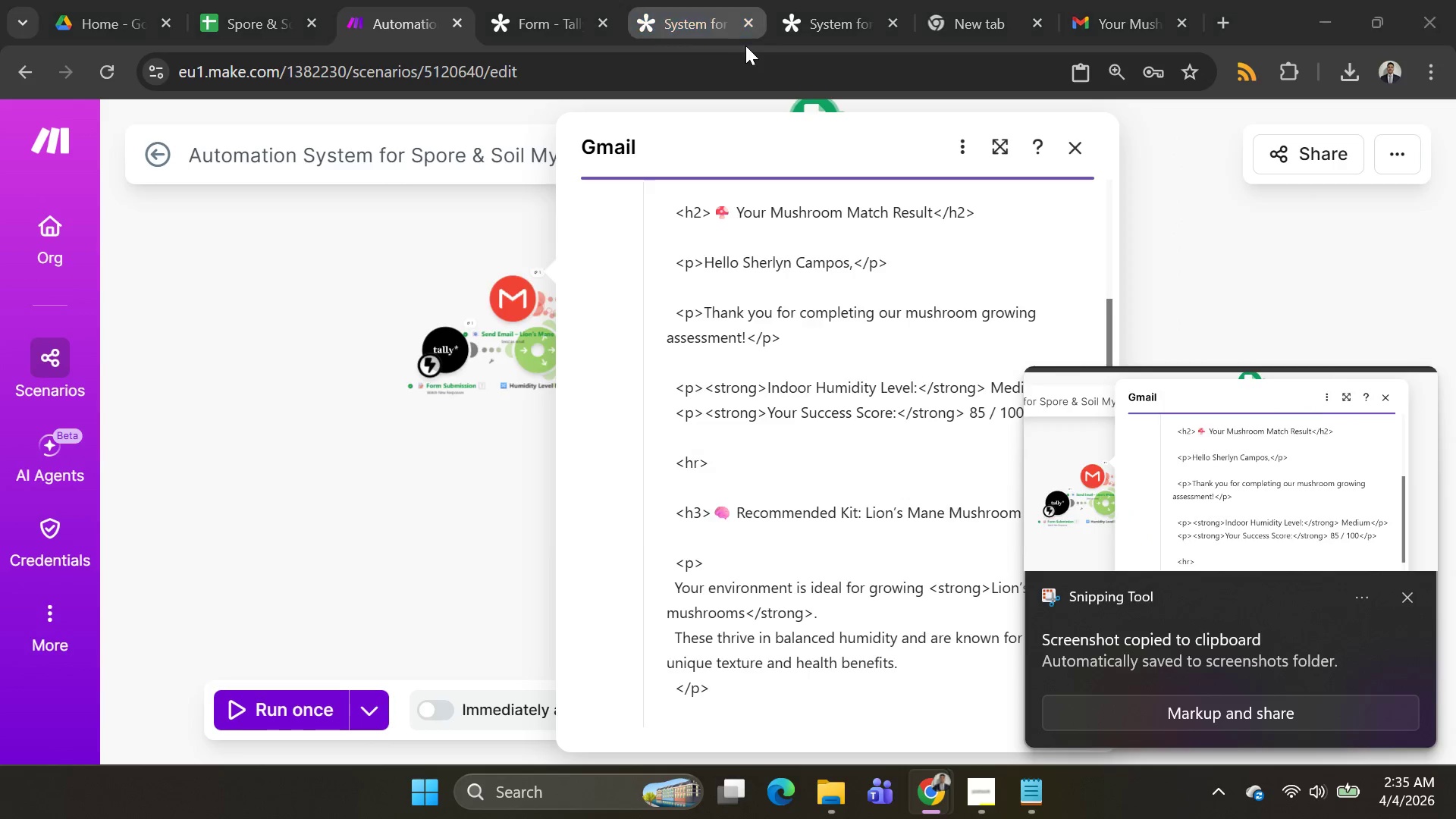 
key(Alt+Tab)
 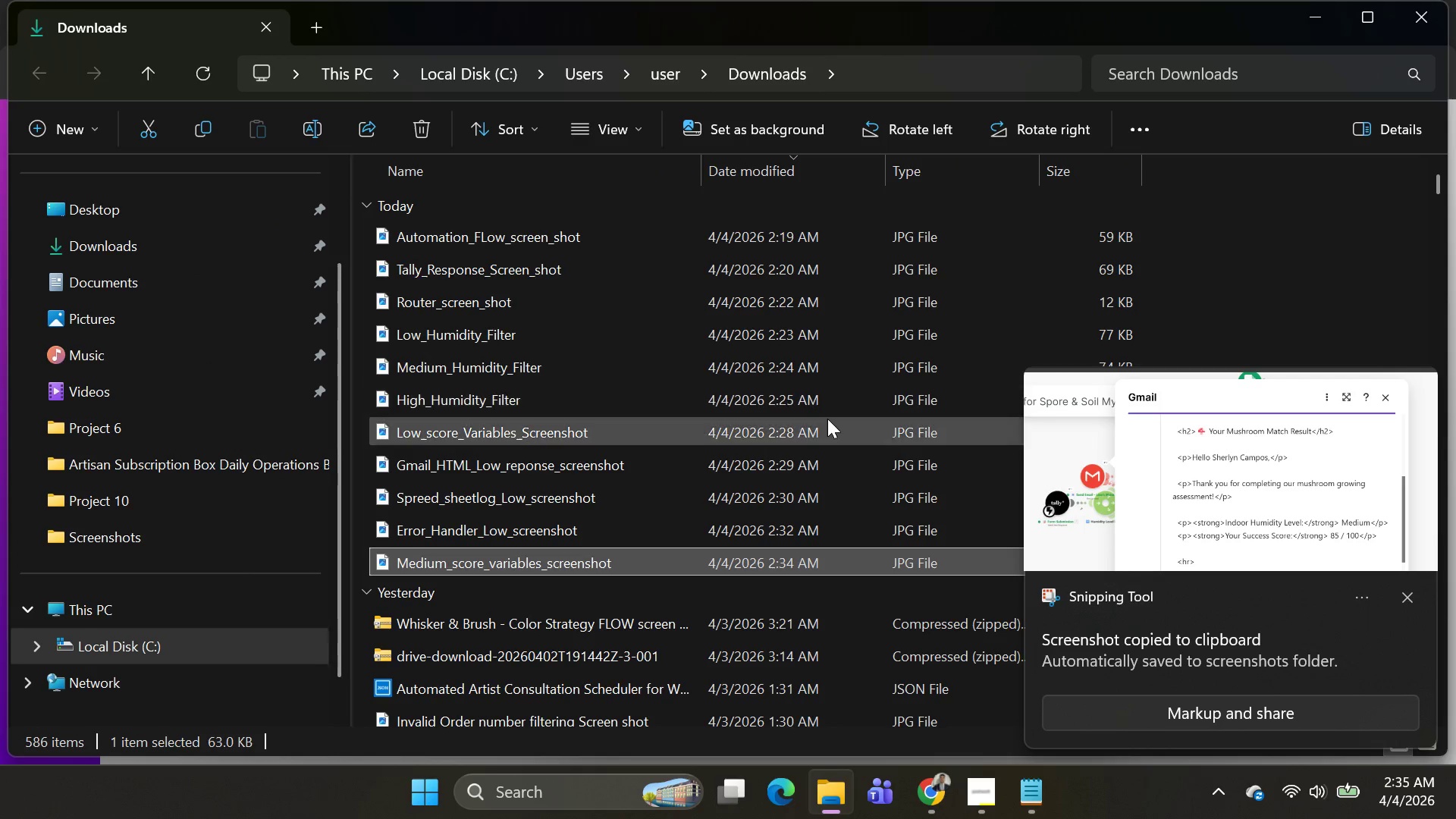 
key(Alt+AltLeft)
 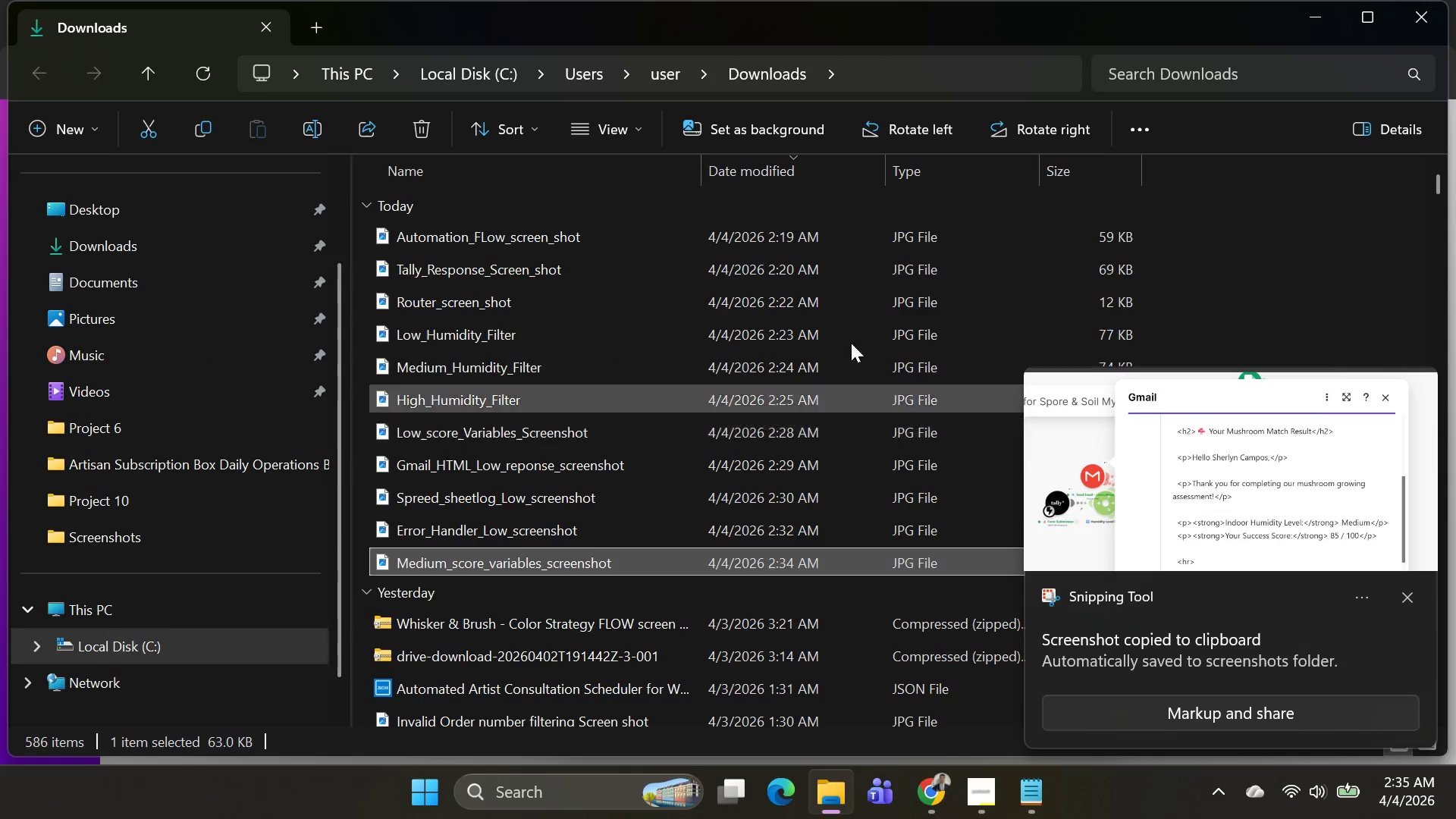 
key(Alt+Tab)
 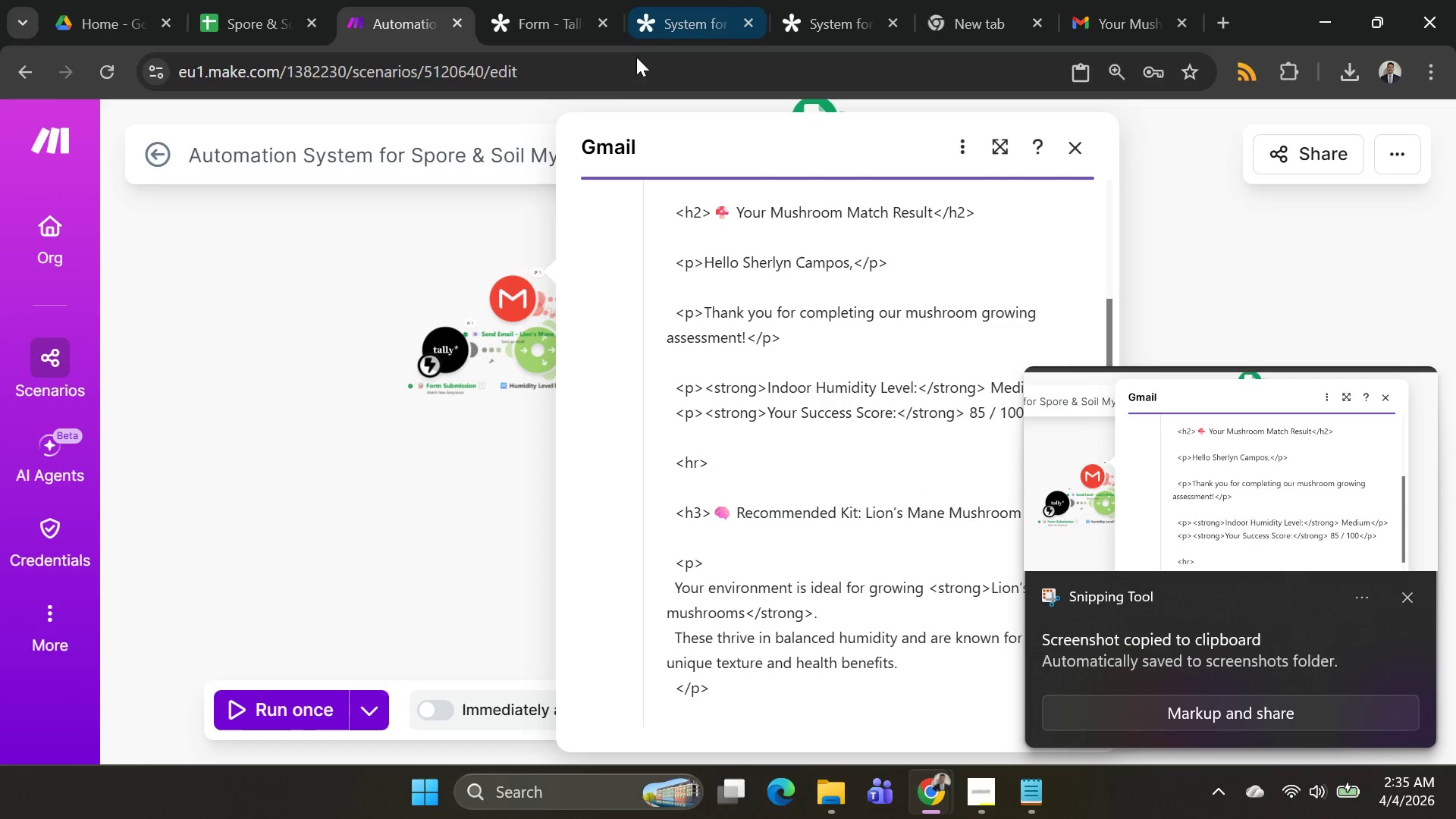 
key(Alt+Tab)
 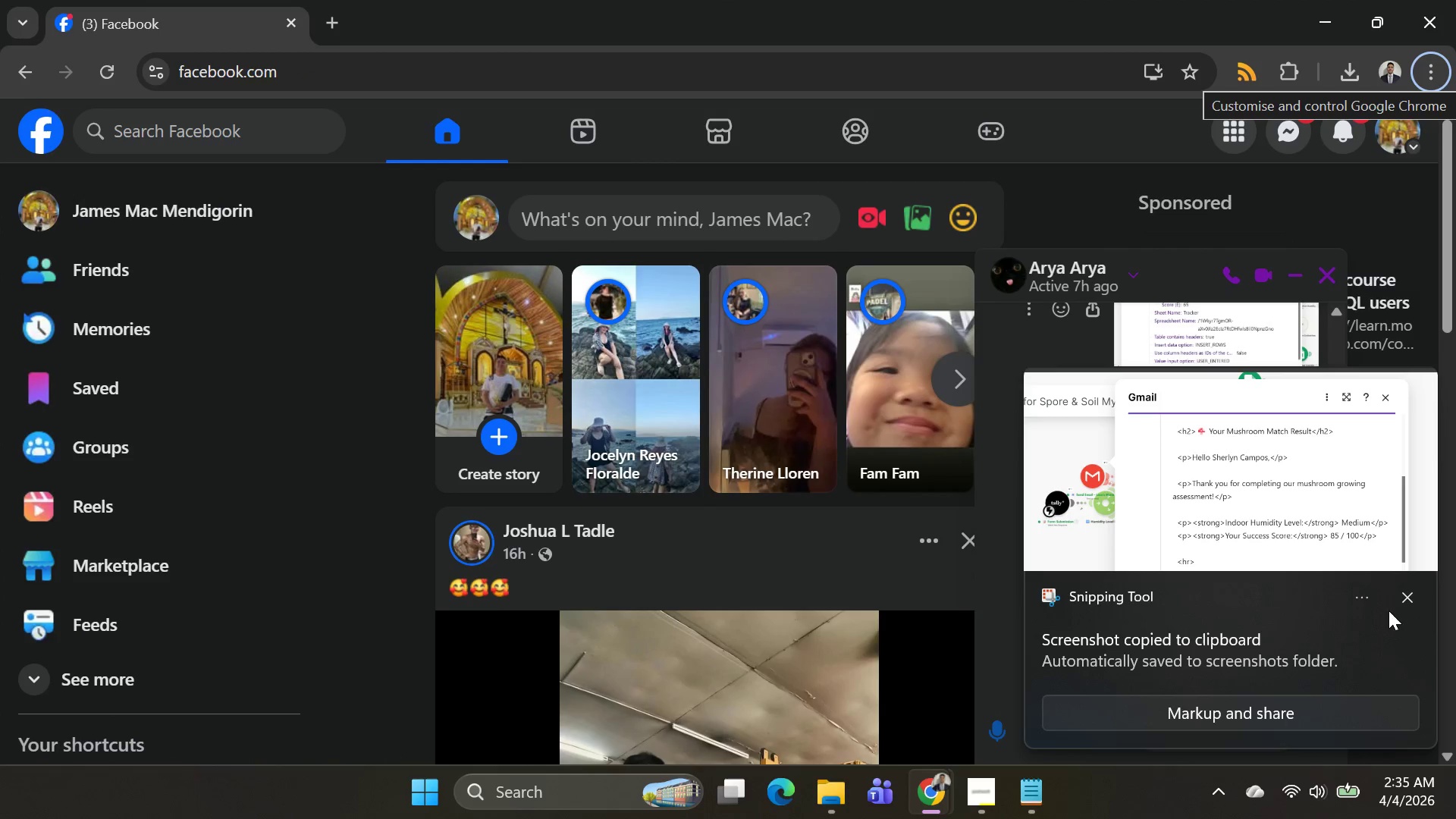 
left_click([1398, 604])
 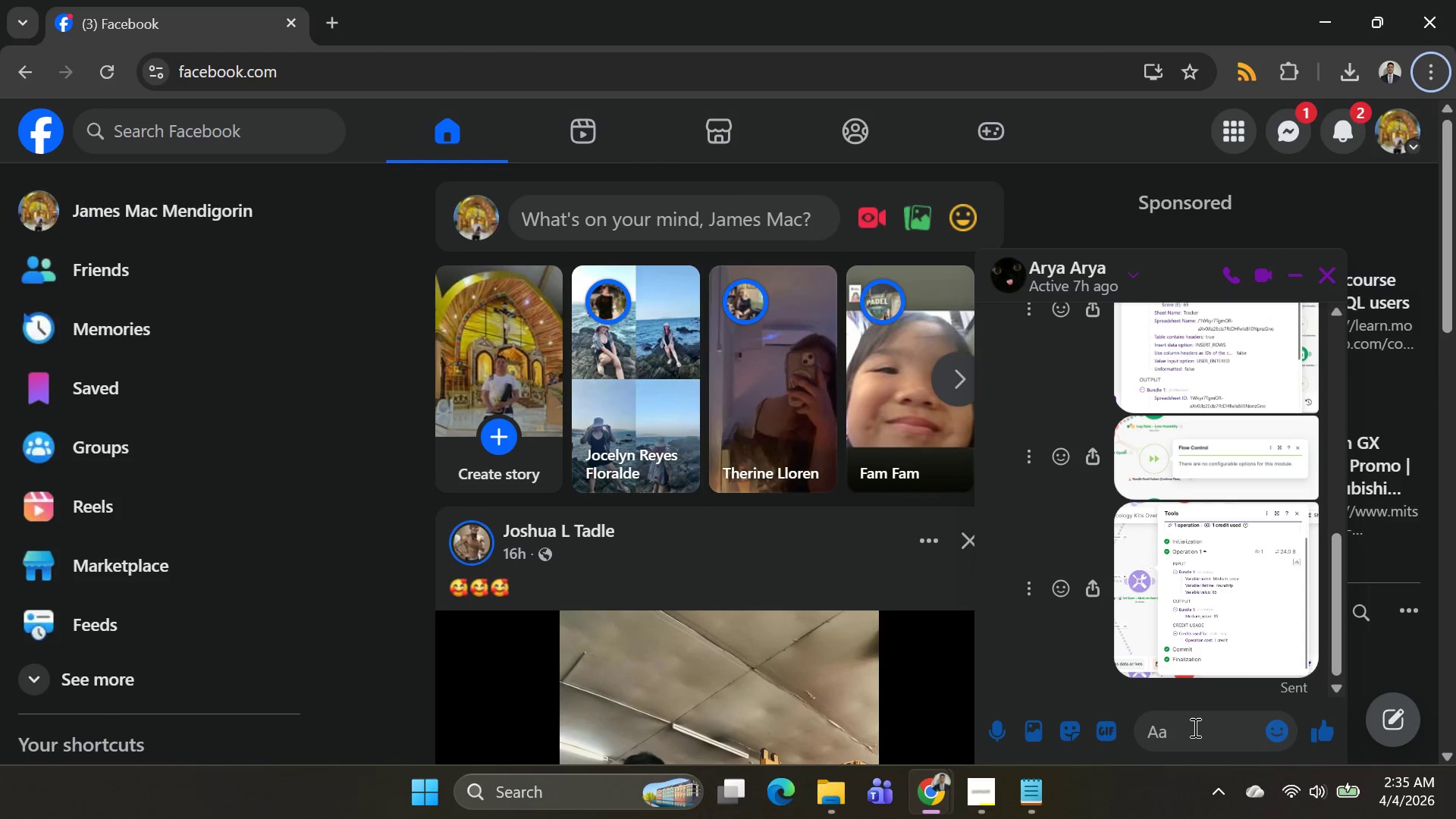 
left_click([1194, 727])
 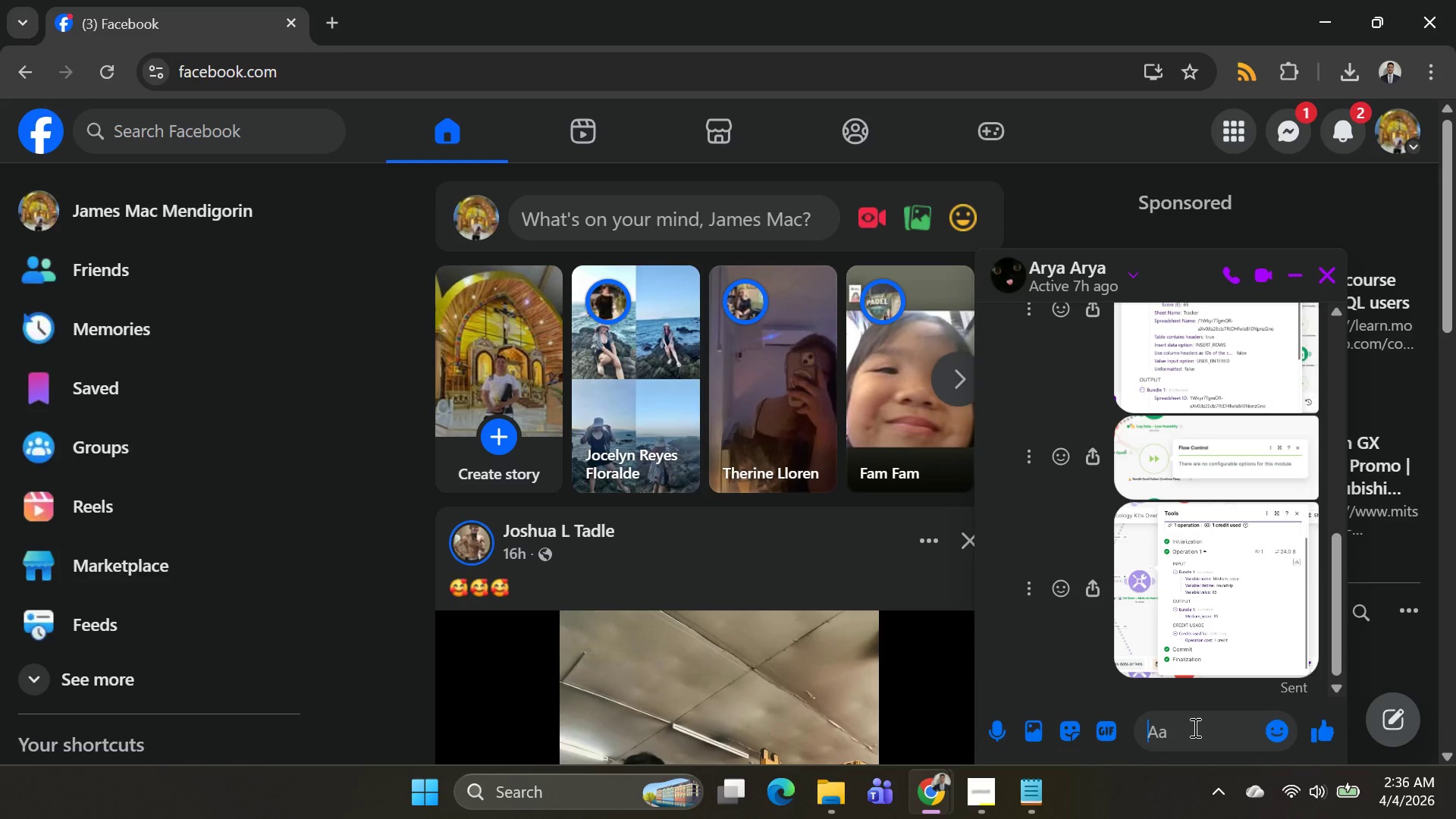 
key(Control+V)
 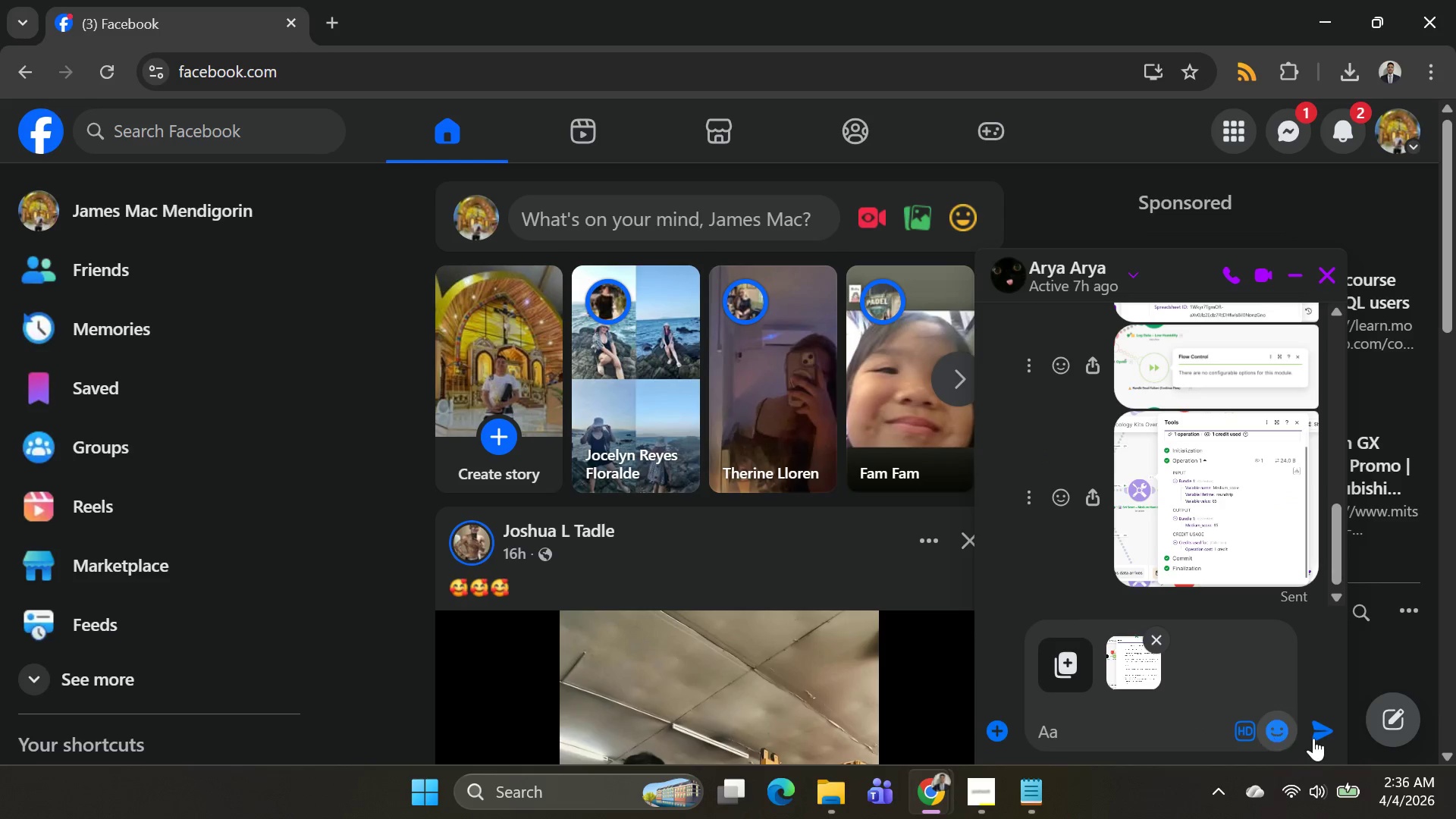 
left_click([1313, 738])
 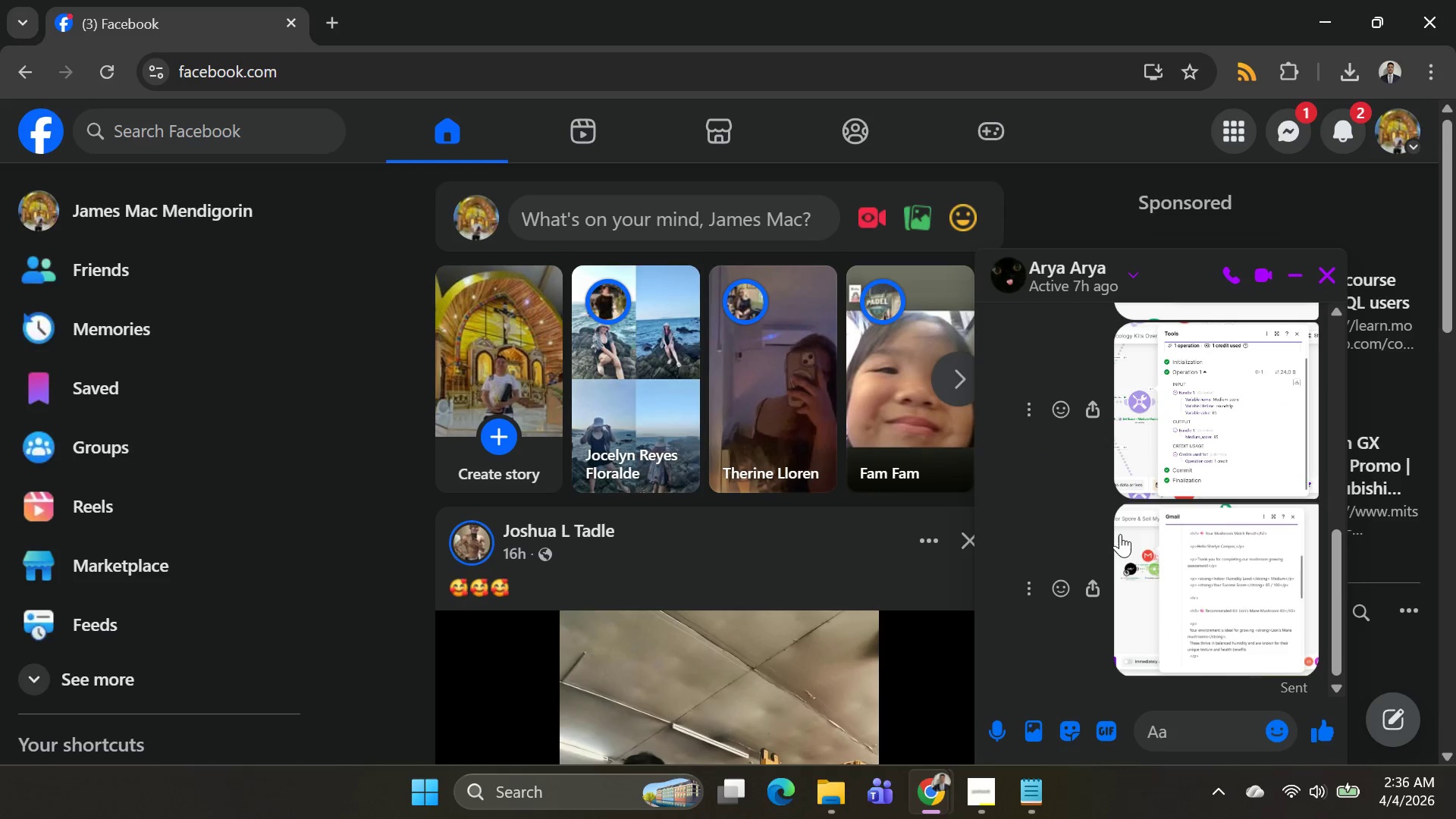 
left_click([1202, 567])
 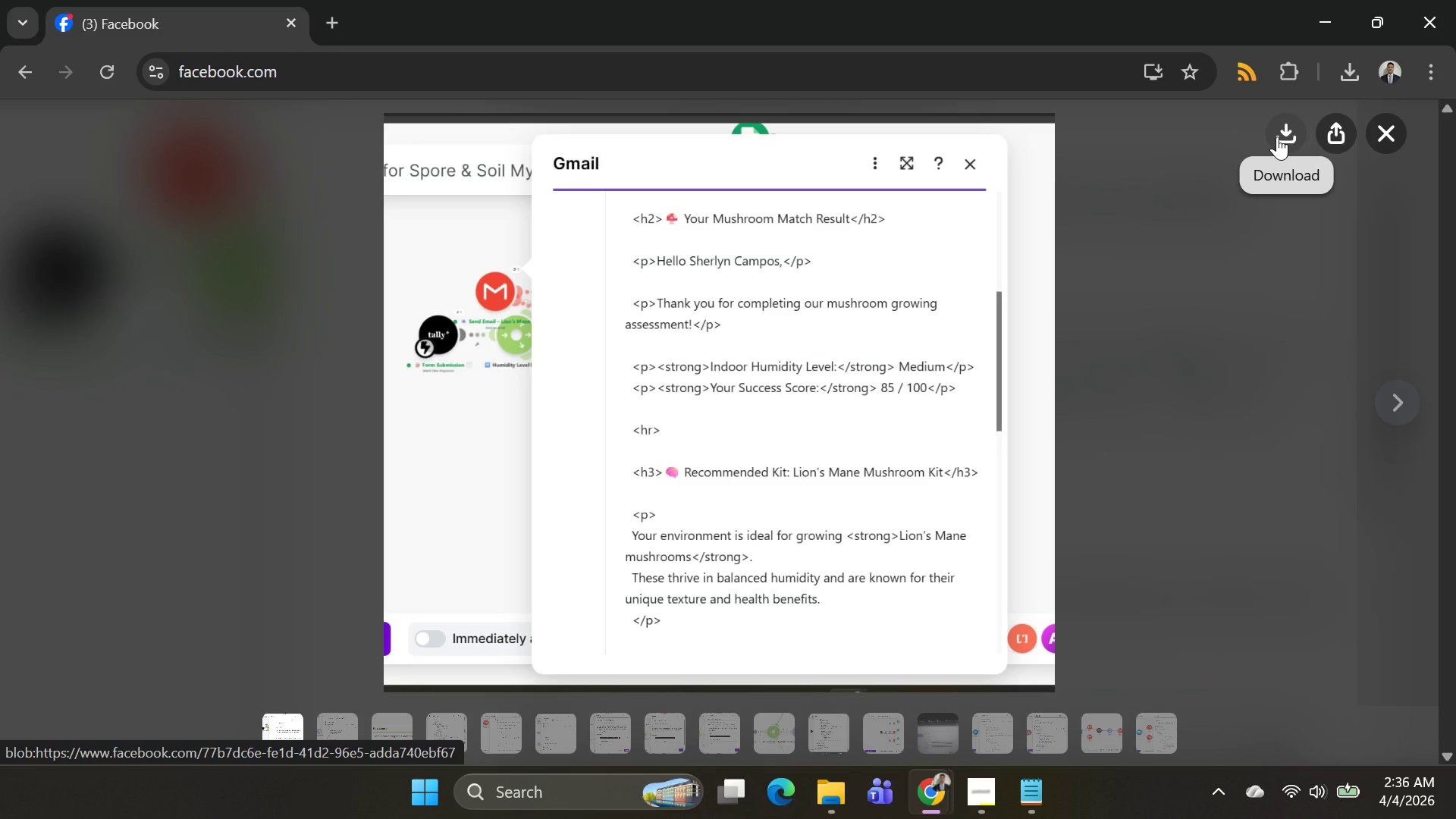 
left_click([1277, 136])
 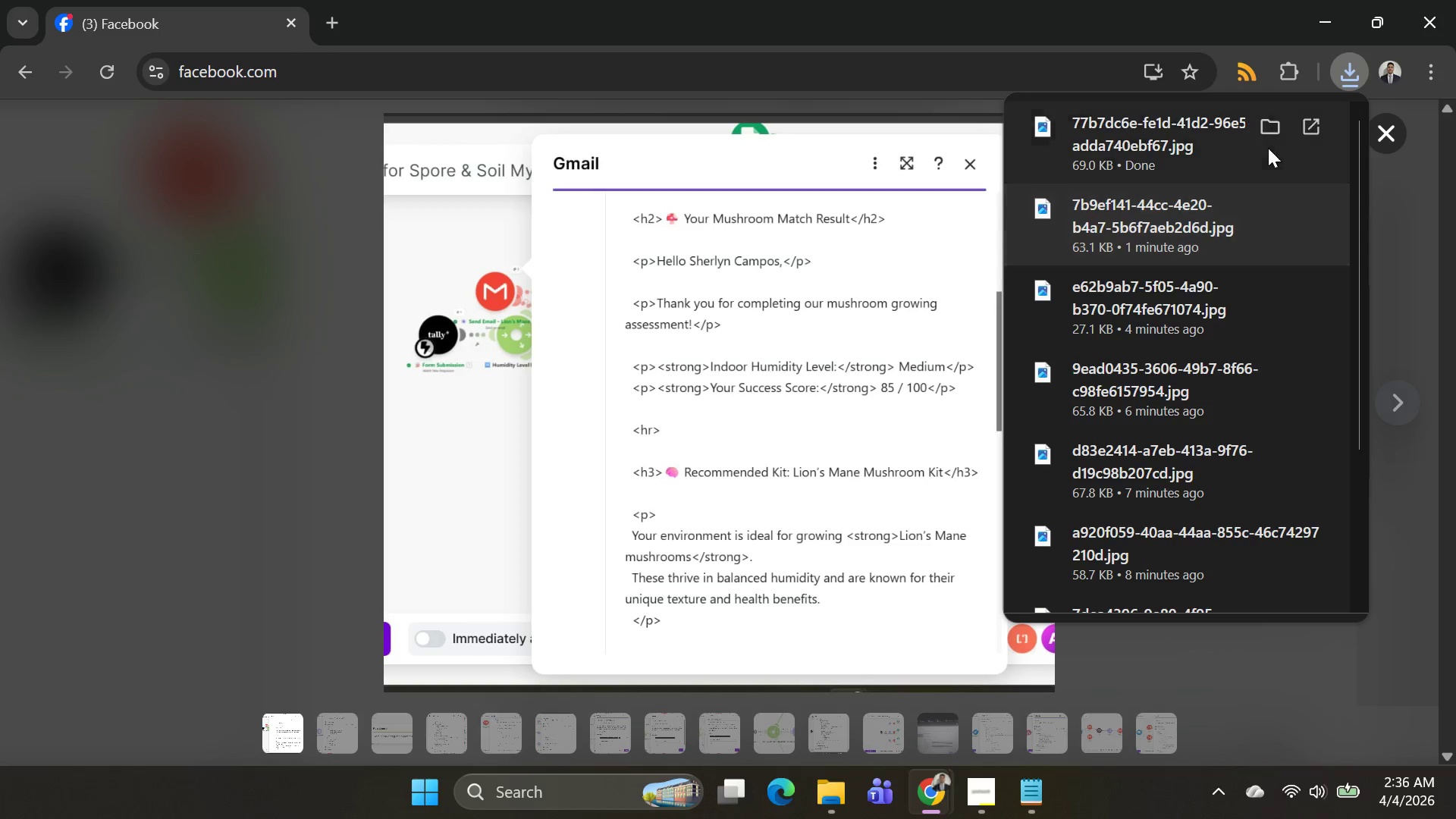 
left_click([1270, 129])
 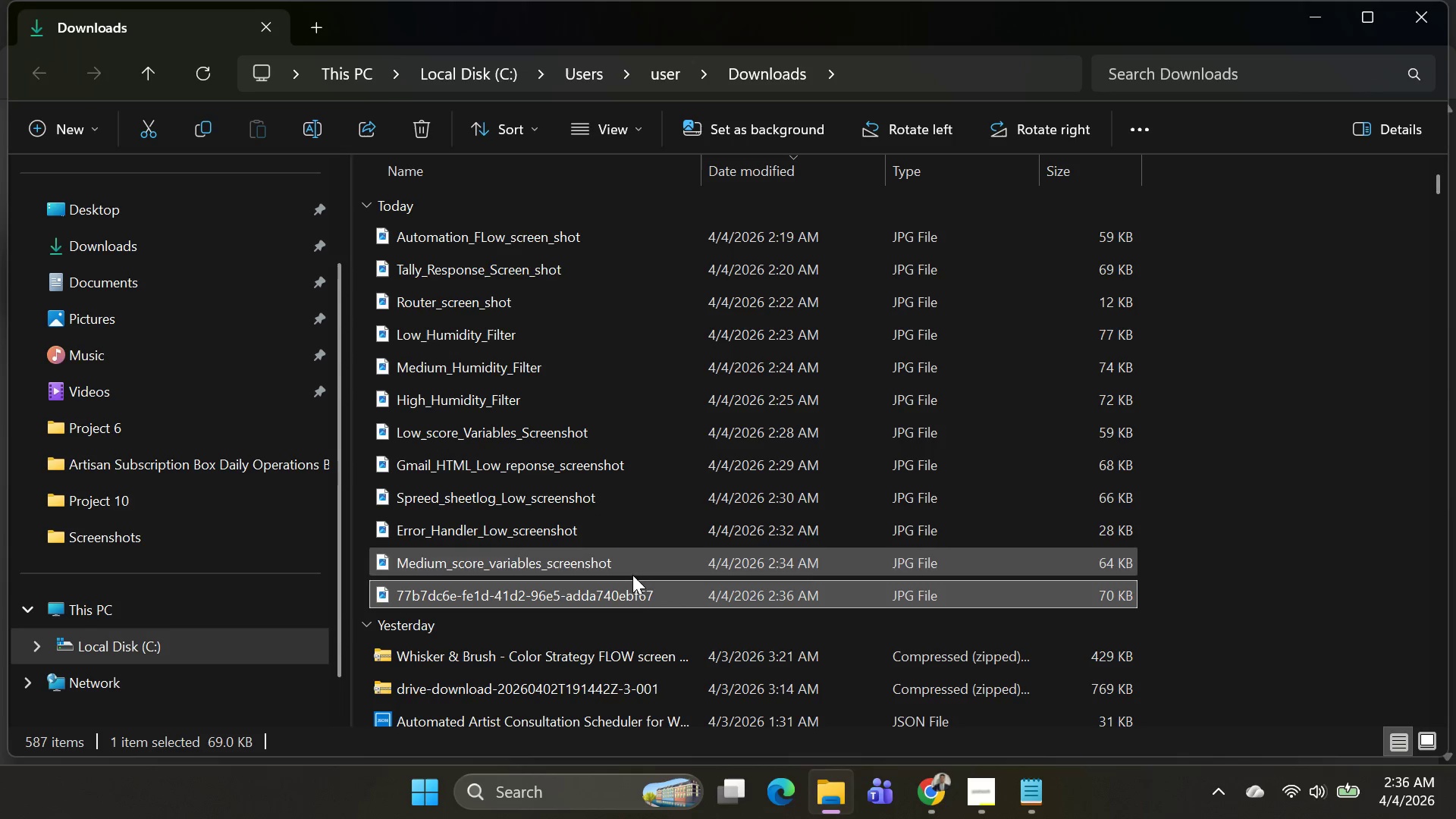 
left_click([632, 592])
 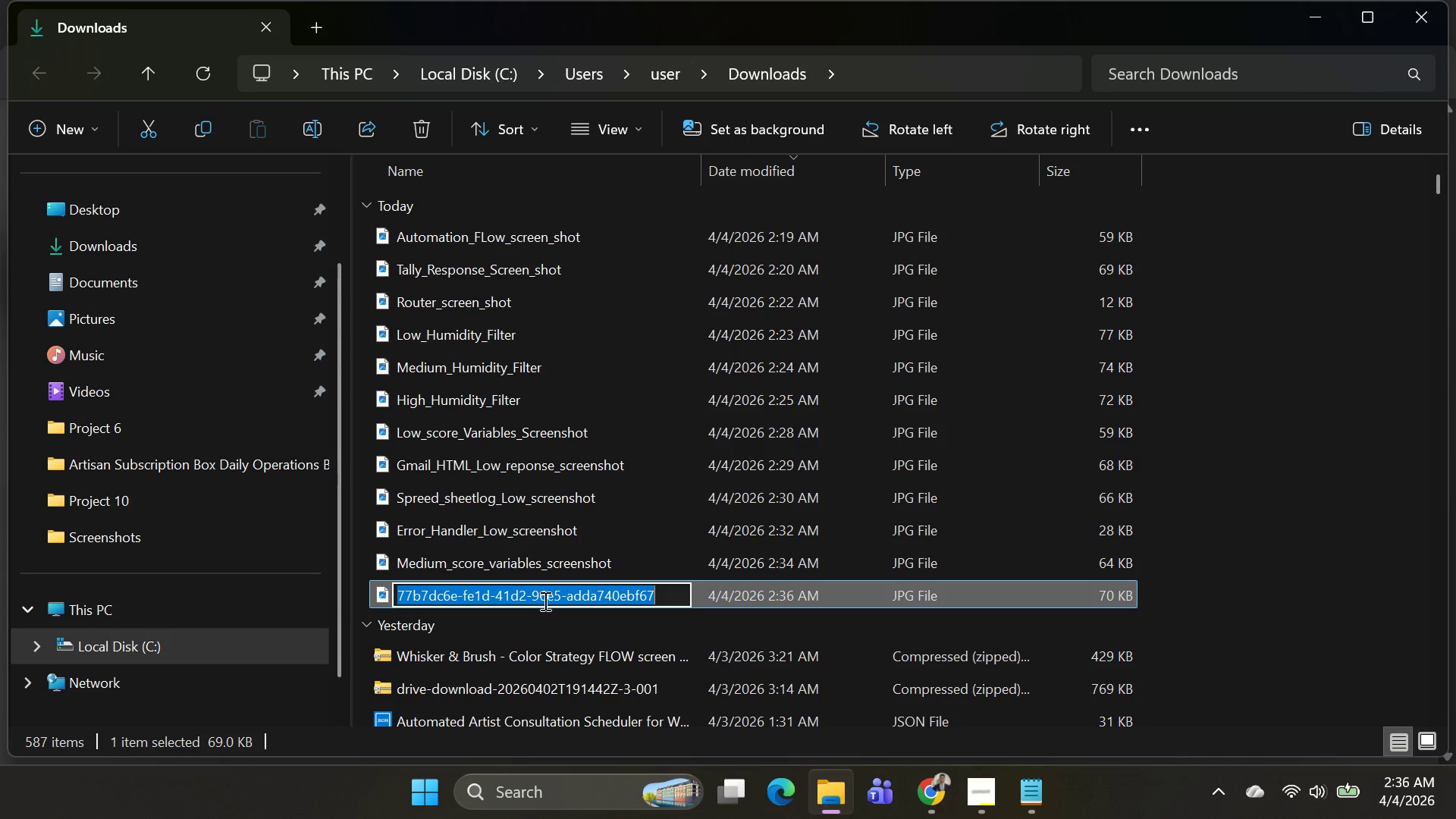 
wait(7.8)
 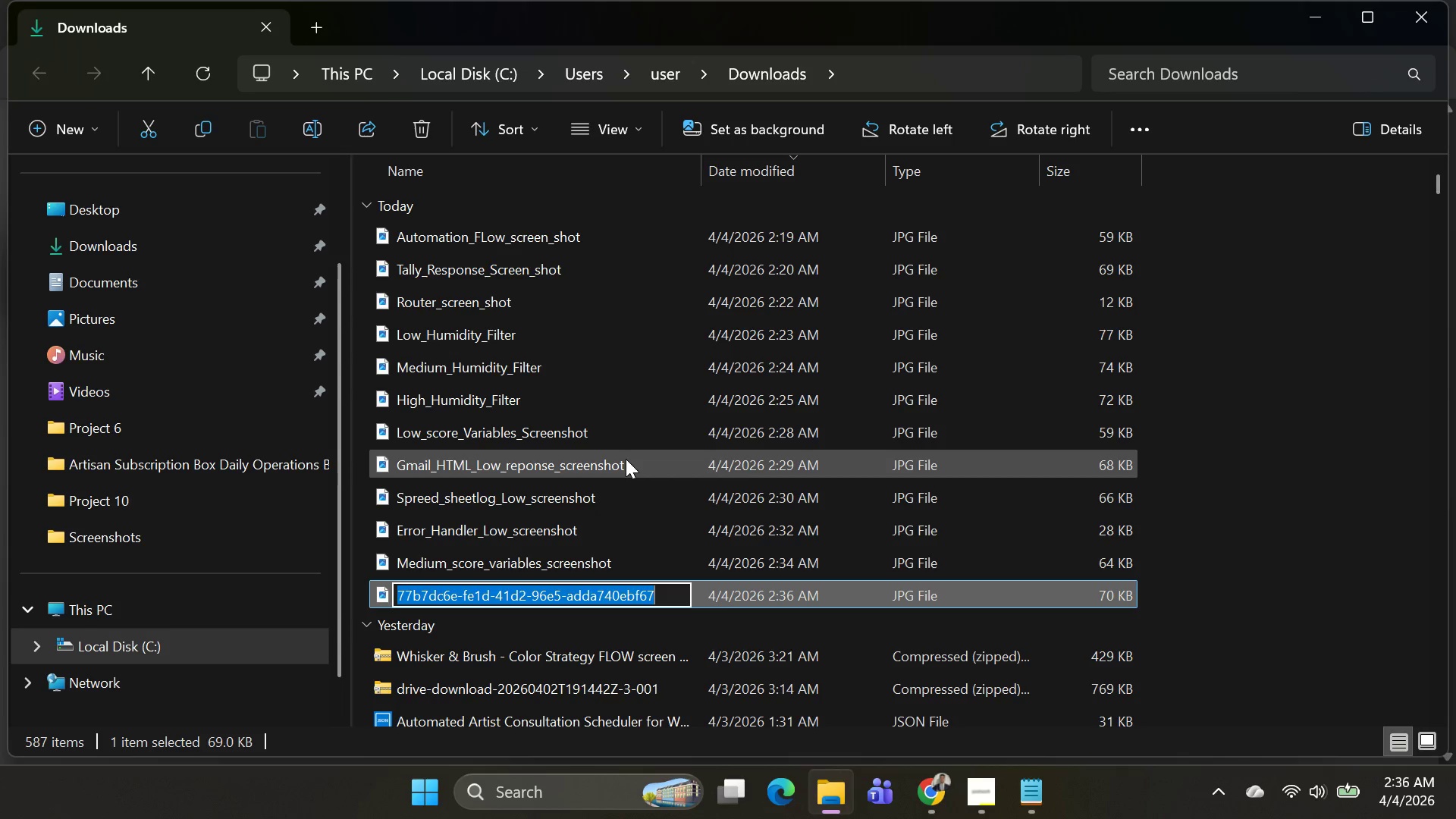 
type(Gmail_HTML_Medium)
 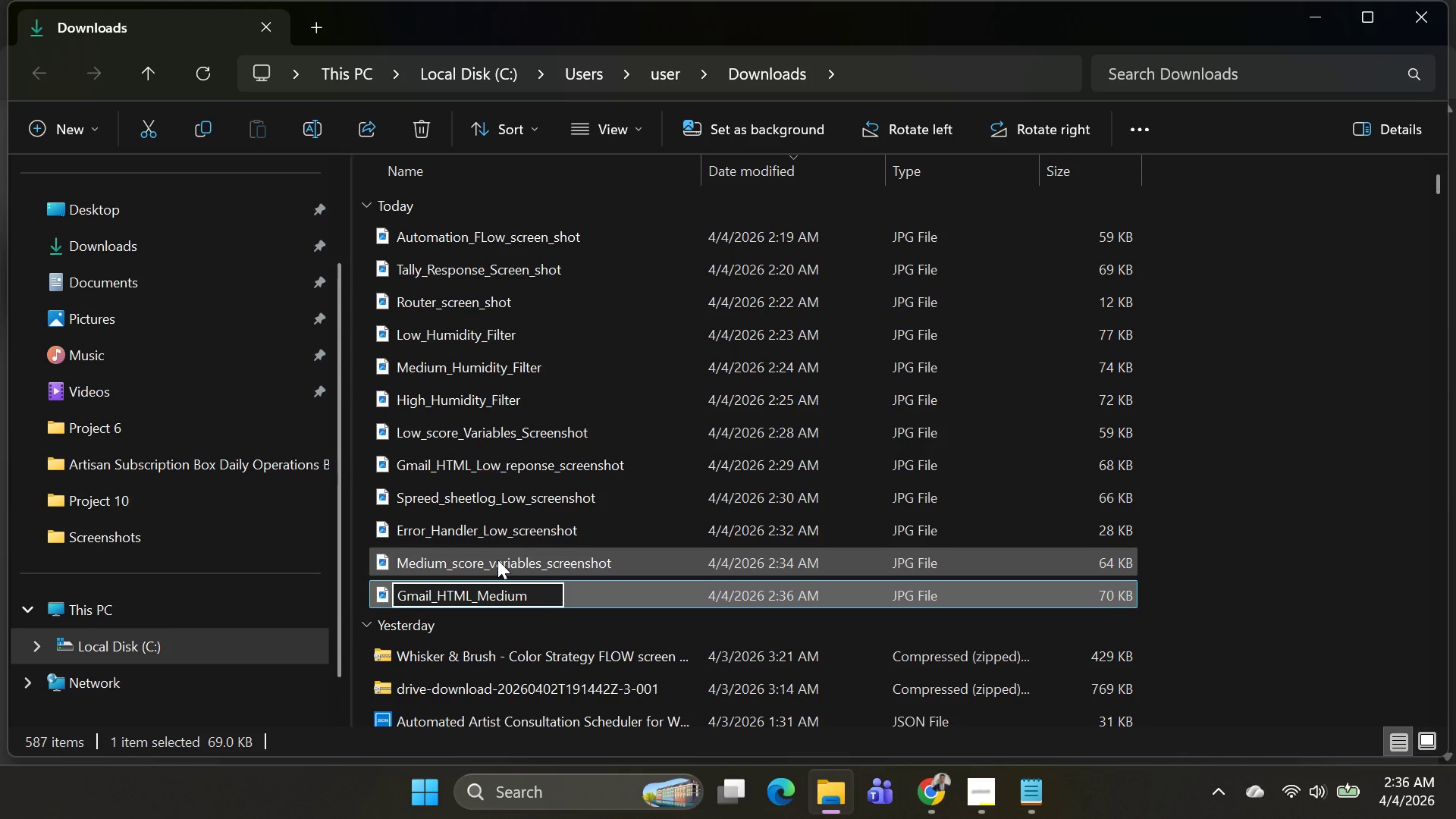 
type(_response_screenshot)
 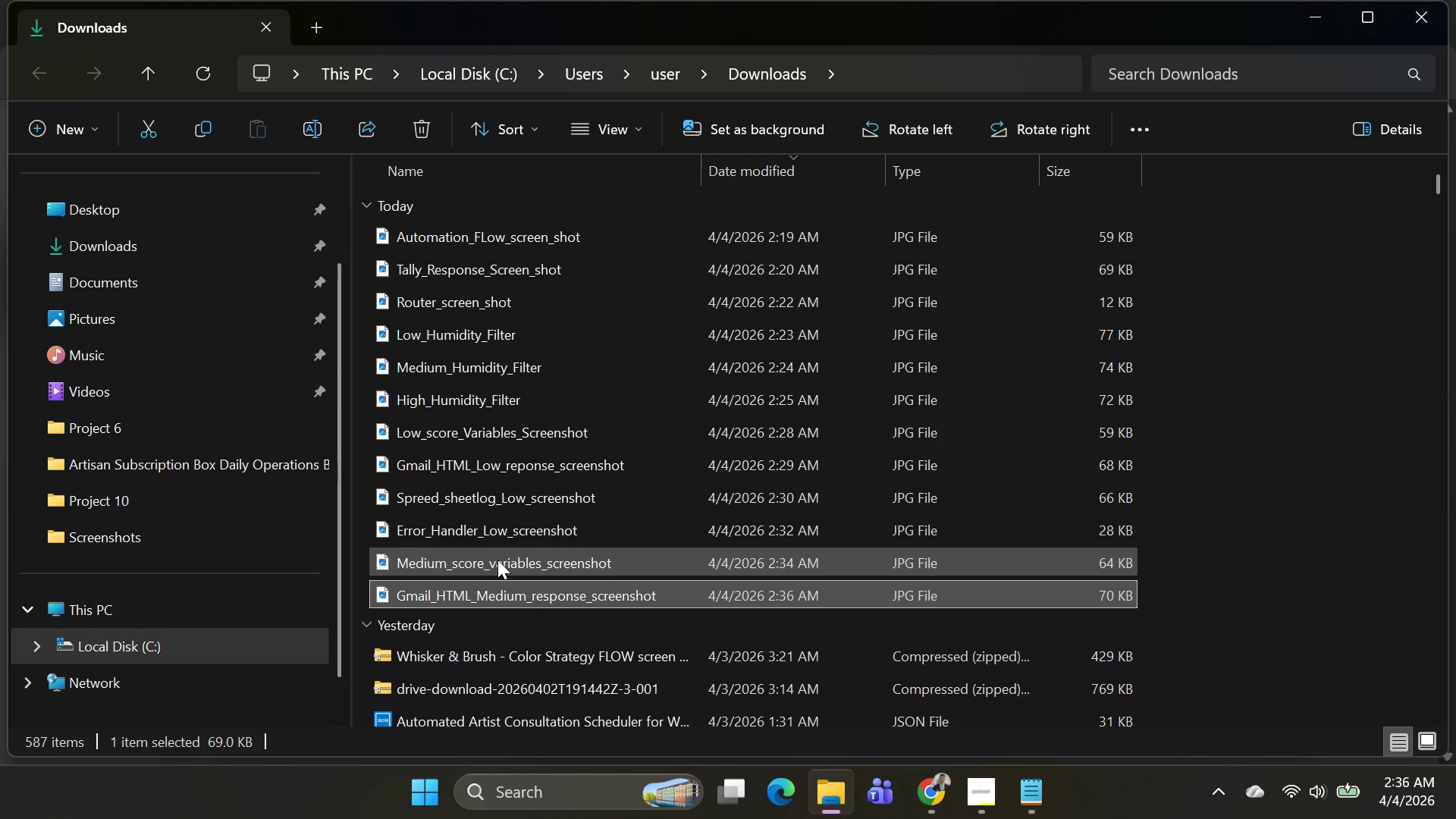 
 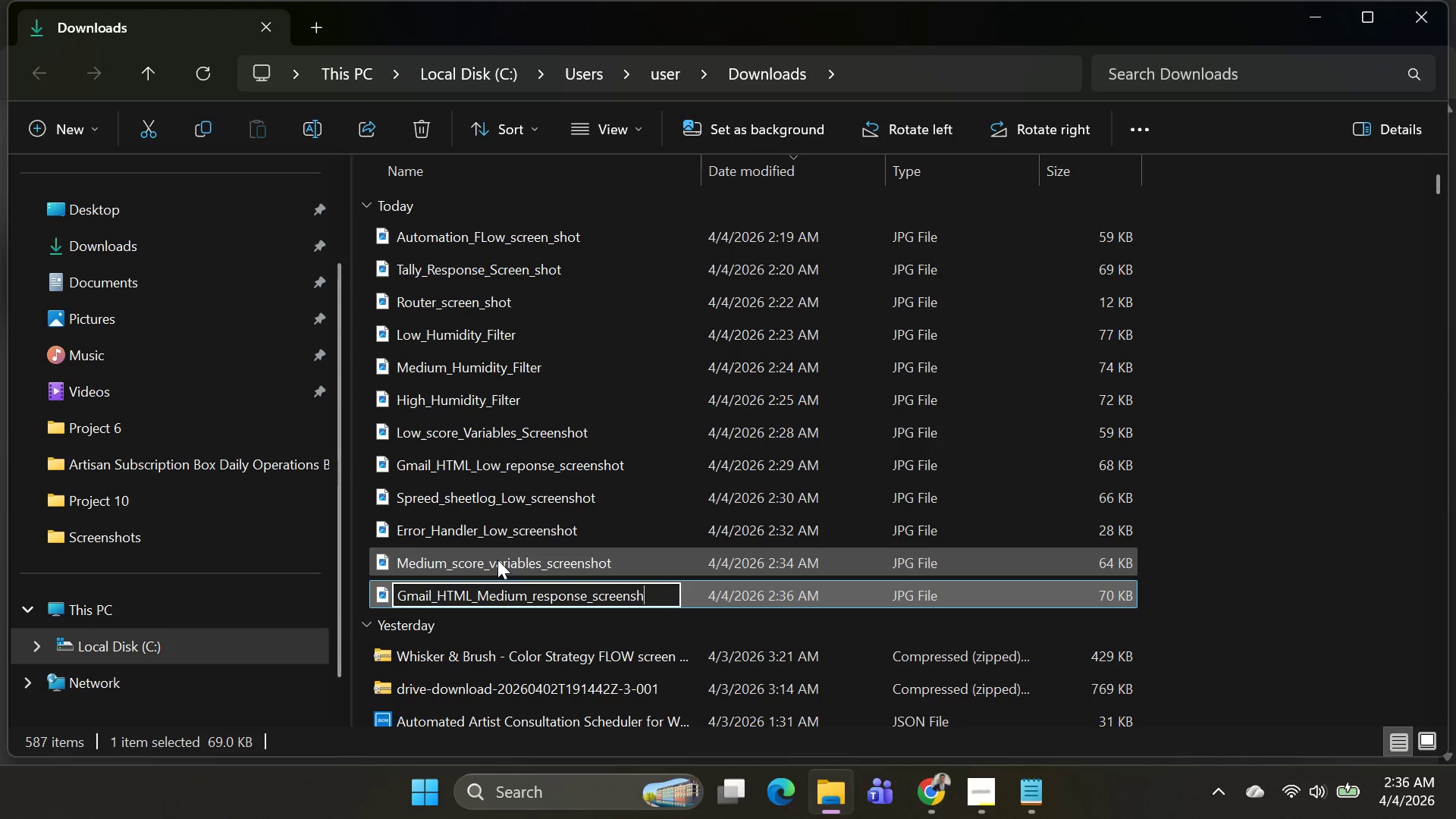 
key(Enter)